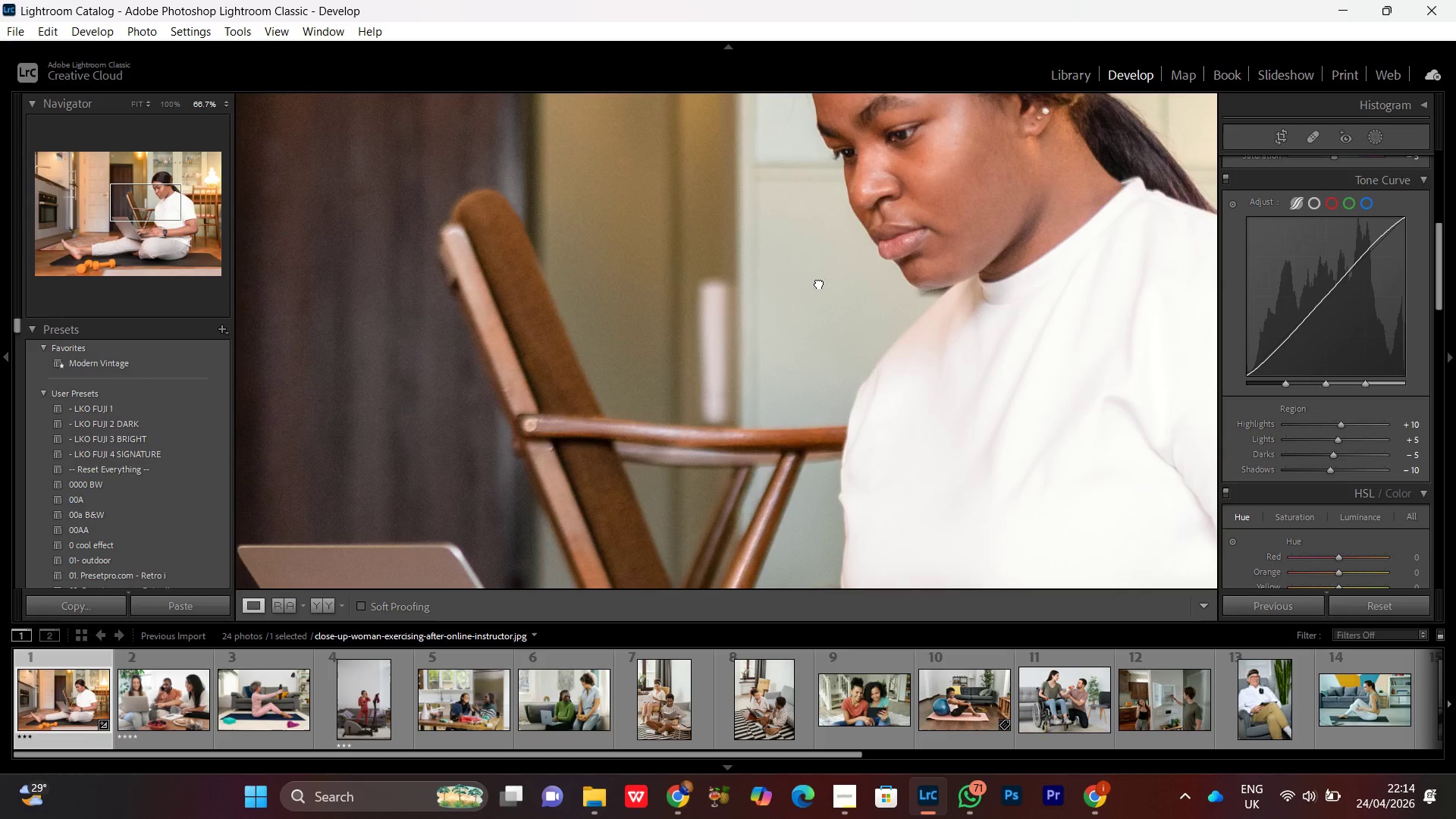 
double_click([819, 283])
 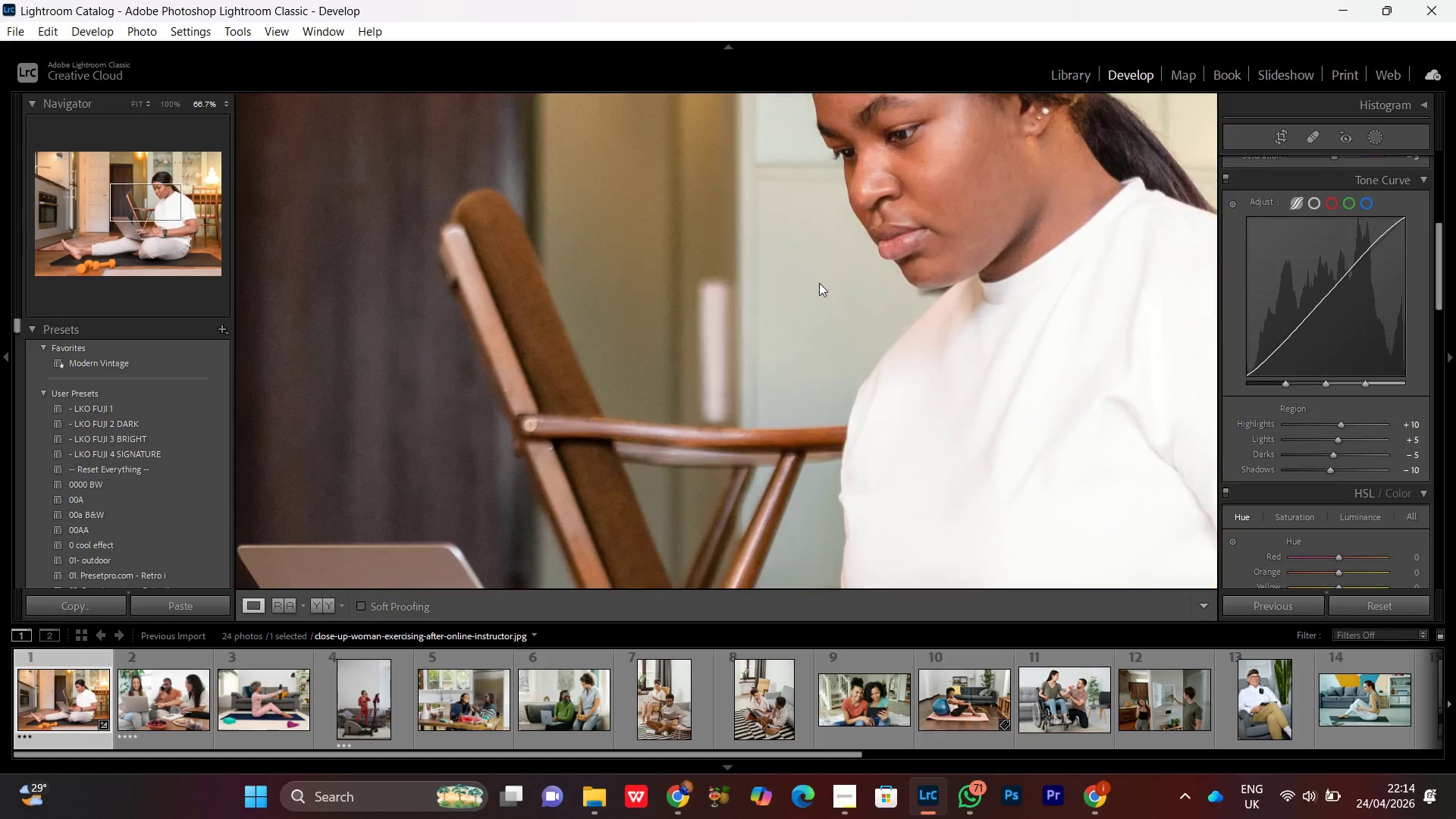 
triple_click([819, 283])
 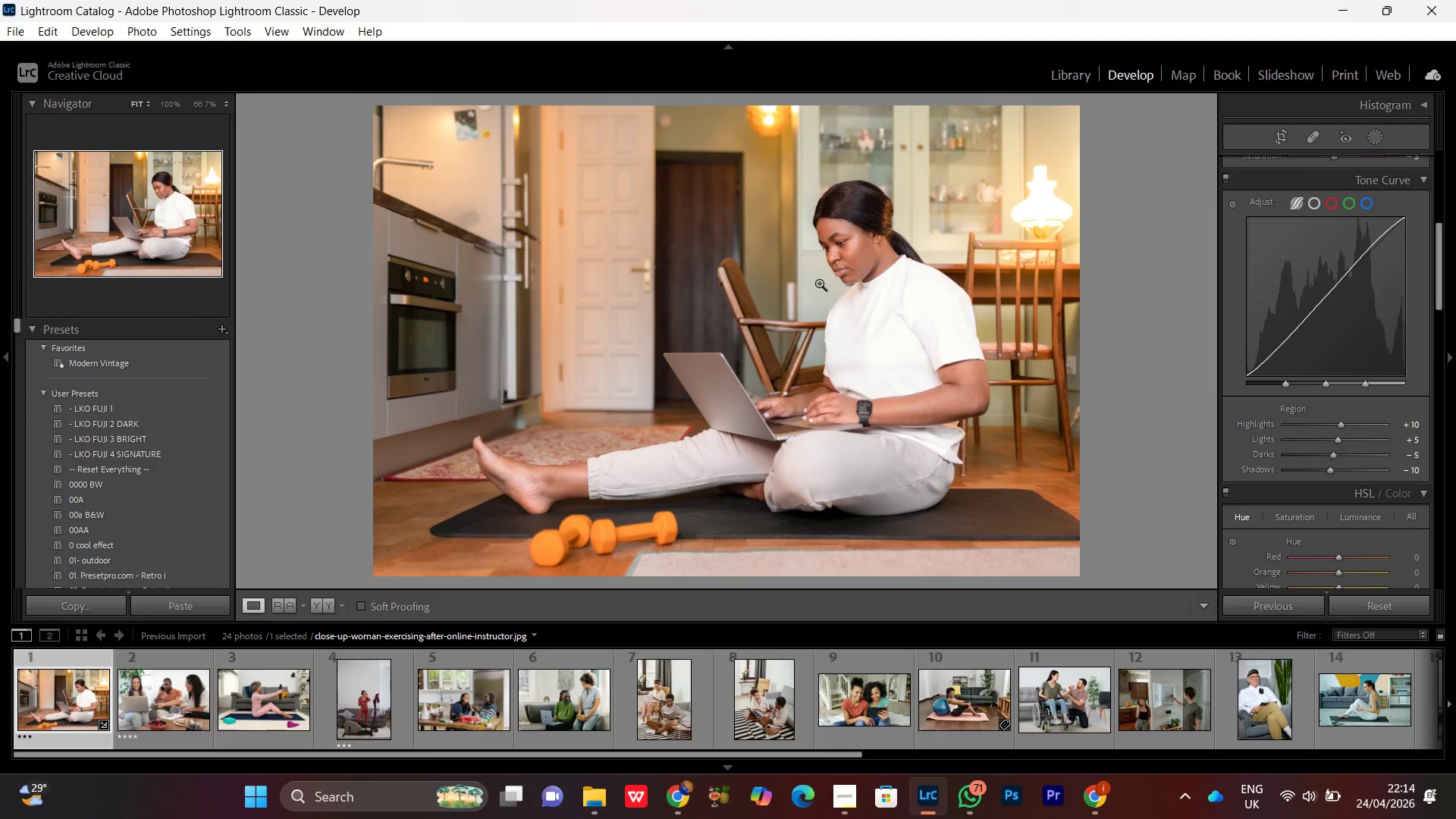 
left_click([844, 265])
 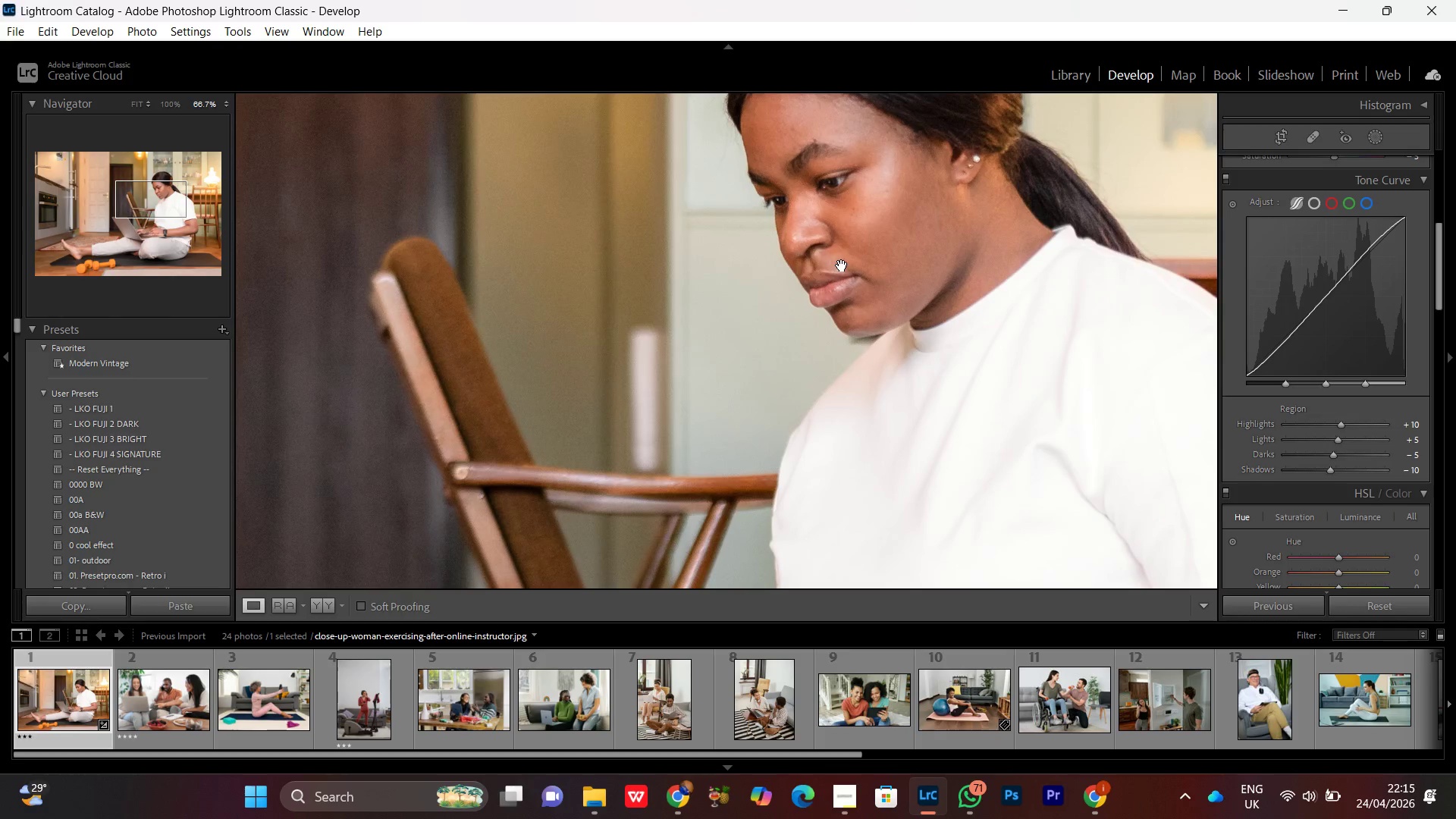 
left_click_drag(start_coordinate=[849, 241], to_coordinate=[741, 413])
 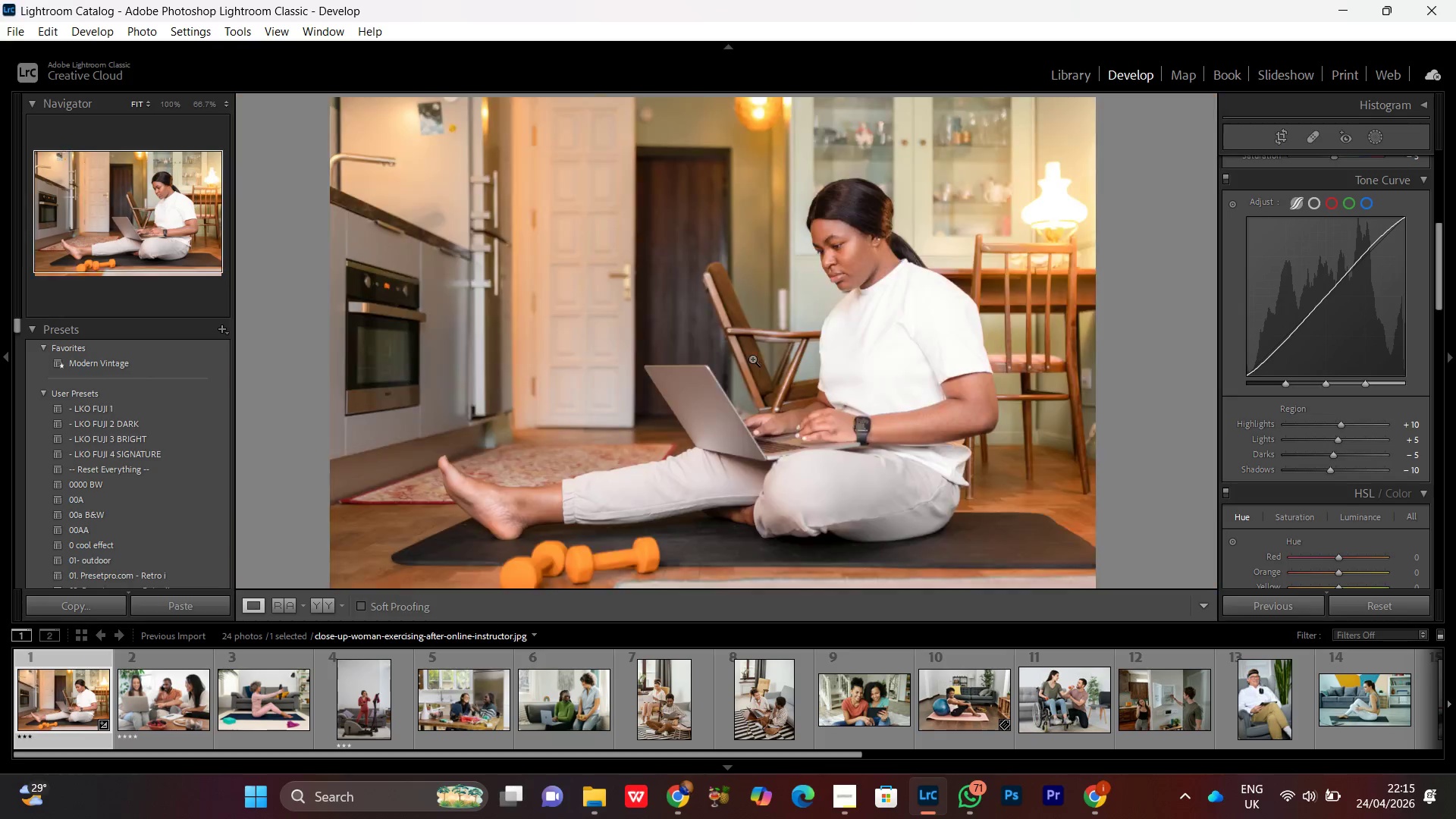 
double_click([752, 359])
 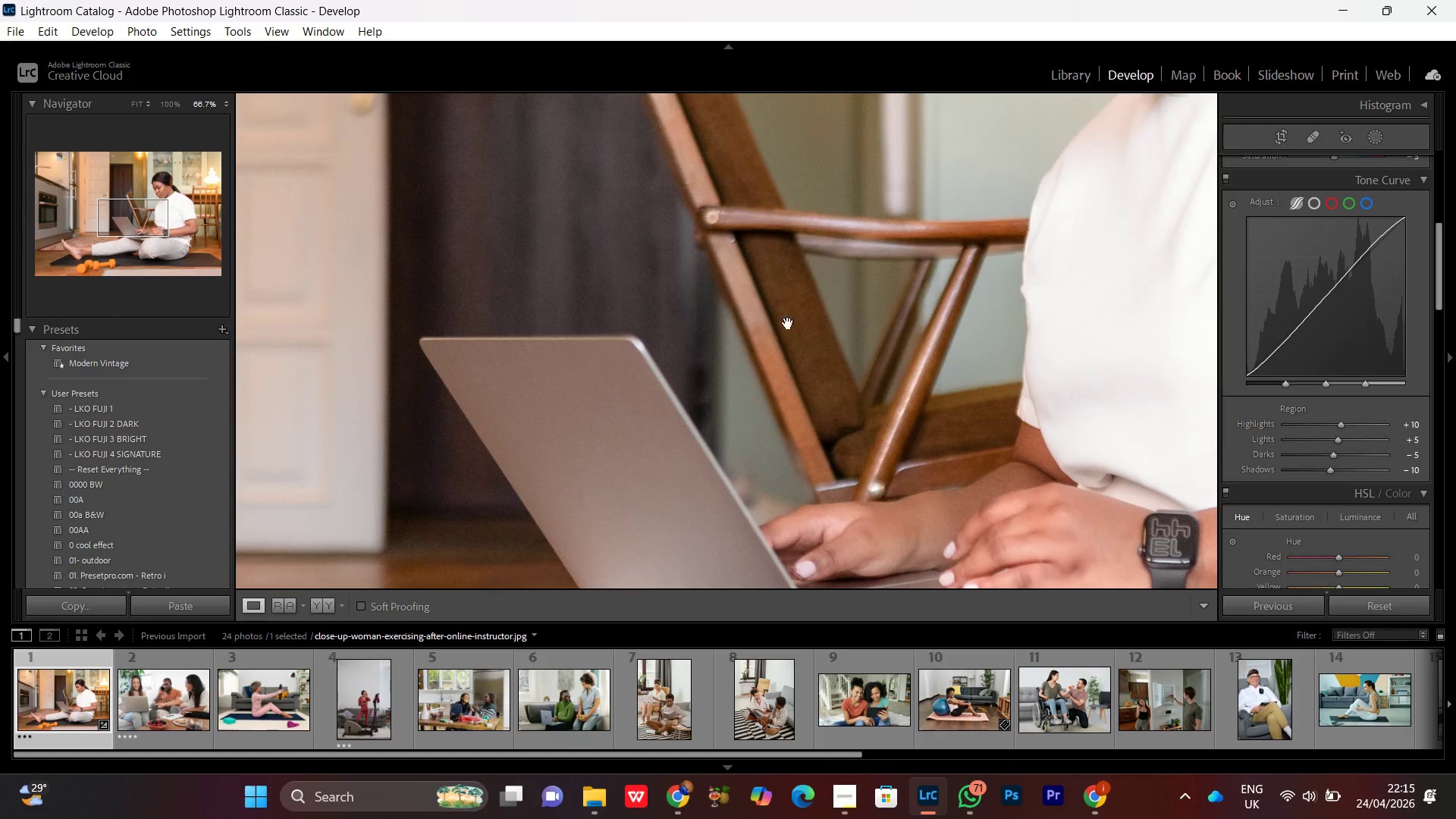 
left_click_drag(start_coordinate=[808, 297], to_coordinate=[735, 429])
 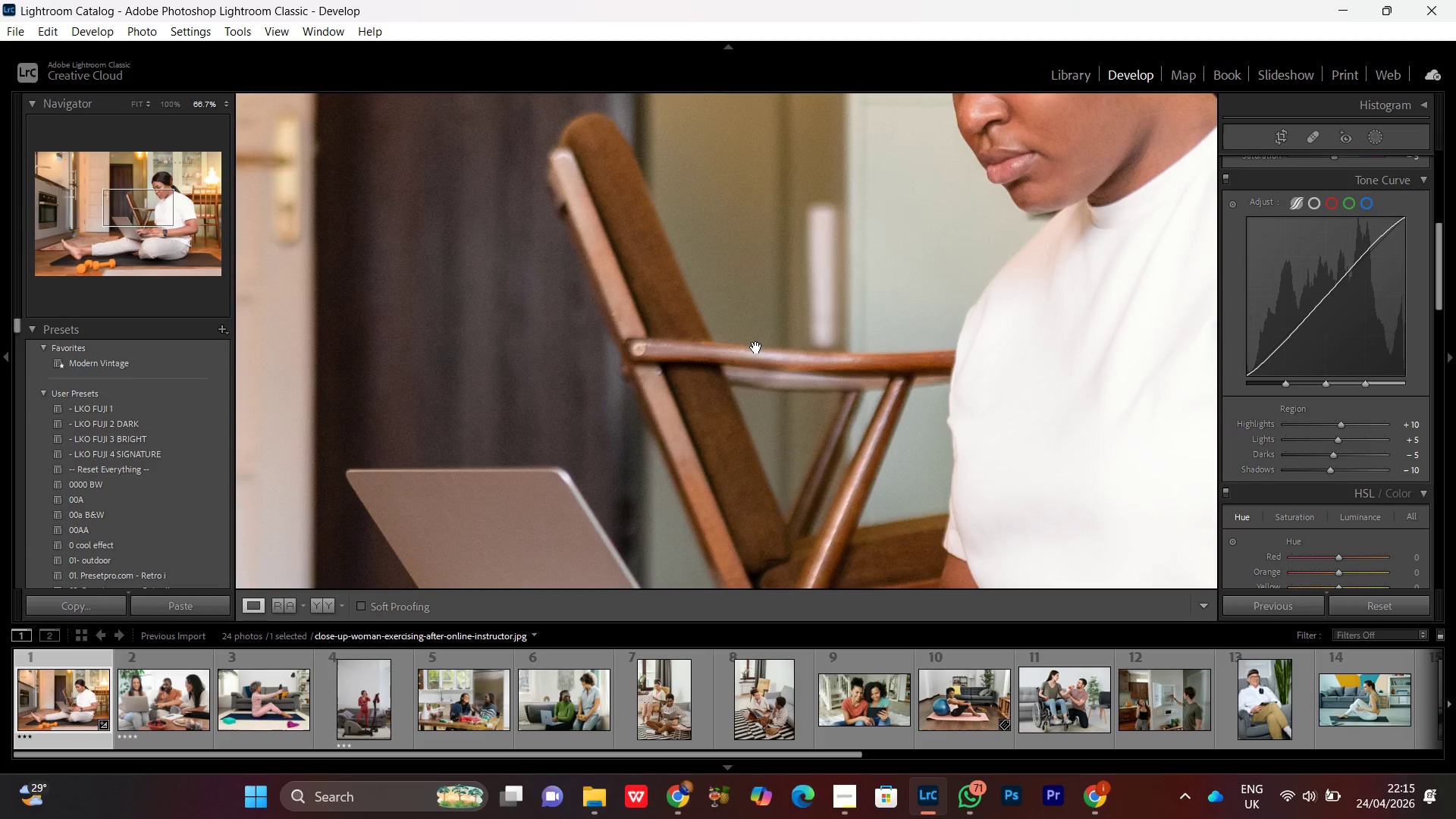 
left_click_drag(start_coordinate=[756, 347], to_coordinate=[675, 449])
 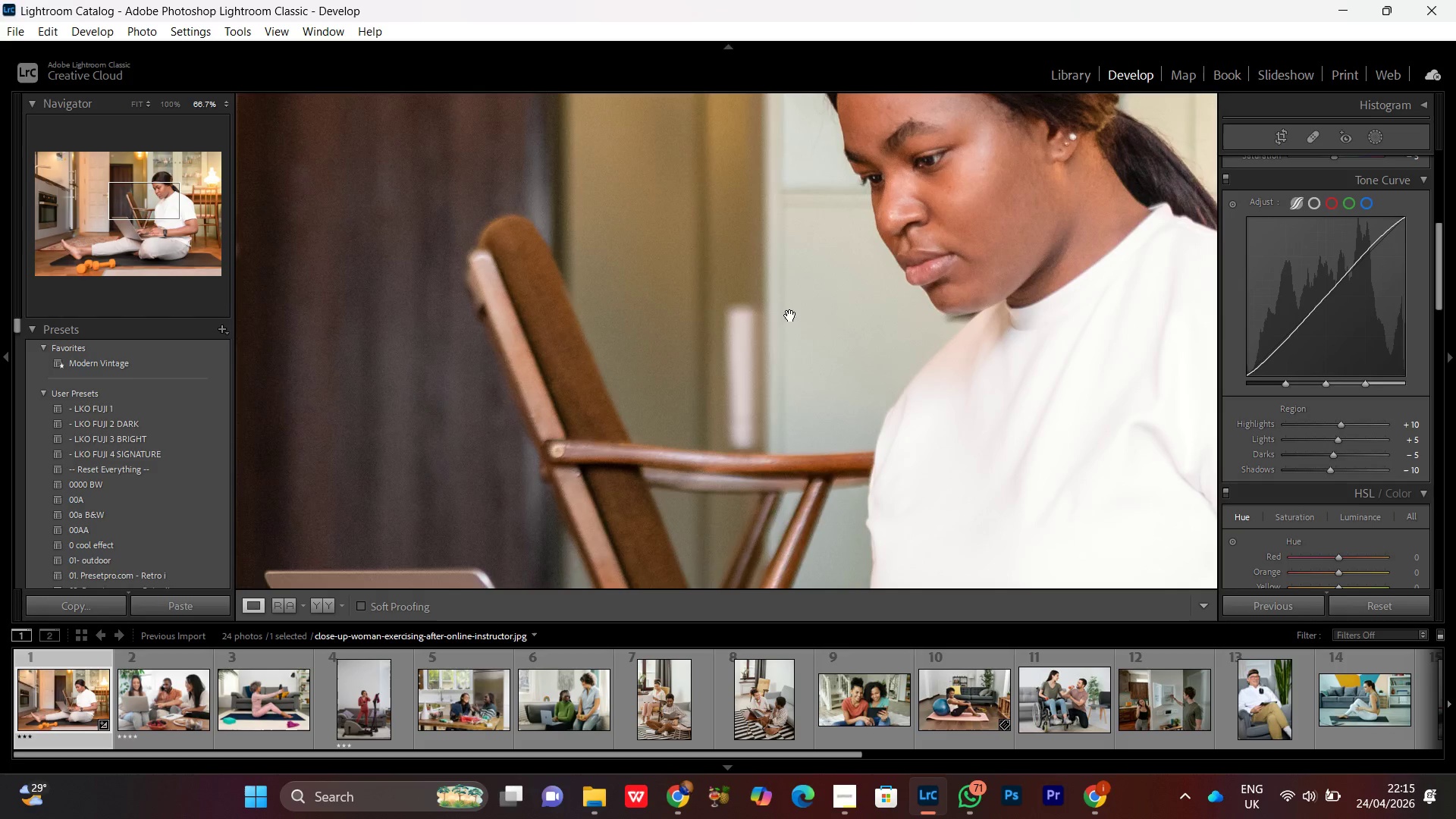 
left_click_drag(start_coordinate=[790, 315], to_coordinate=[690, 445])
 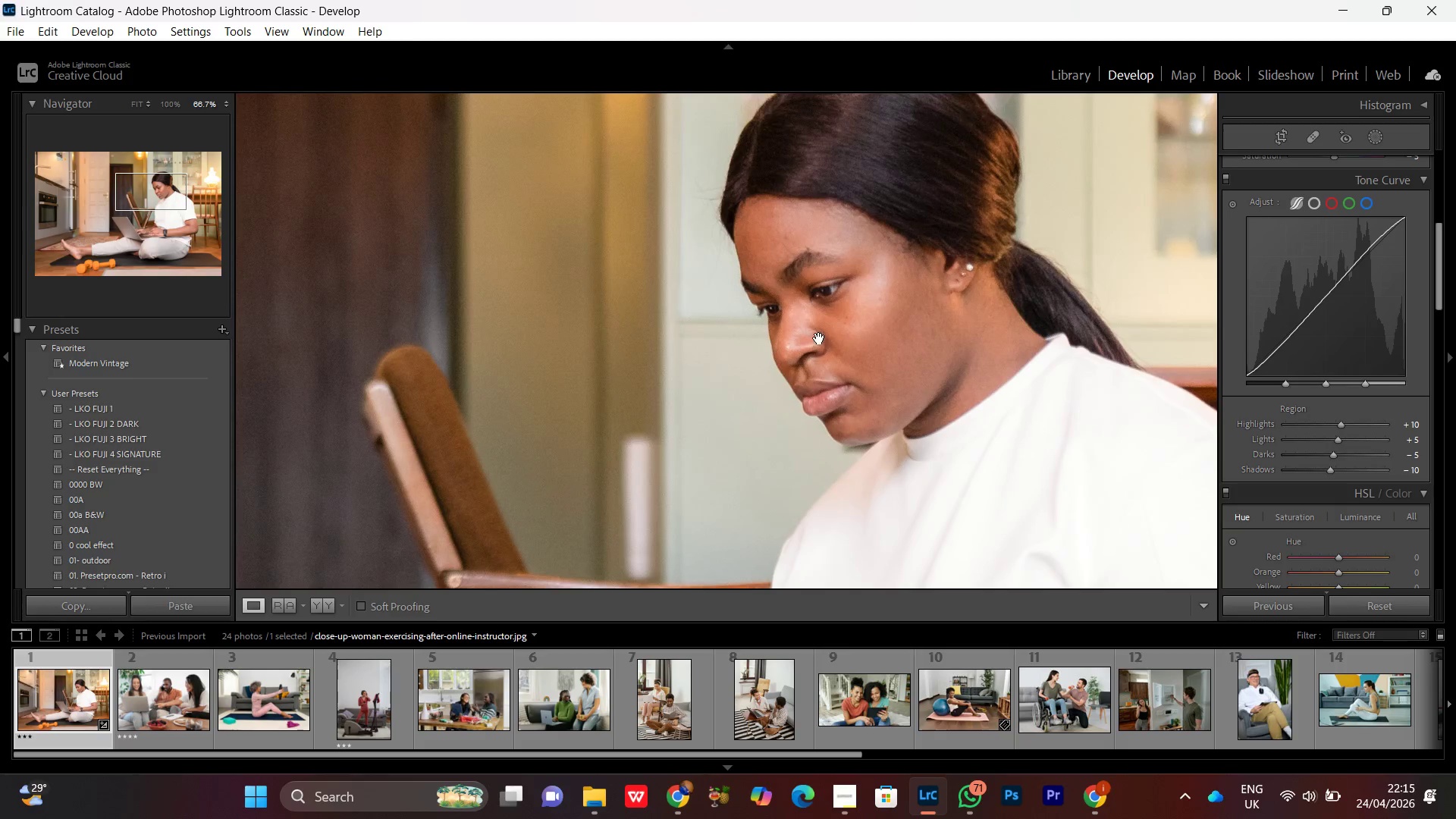 
left_click([819, 338])
 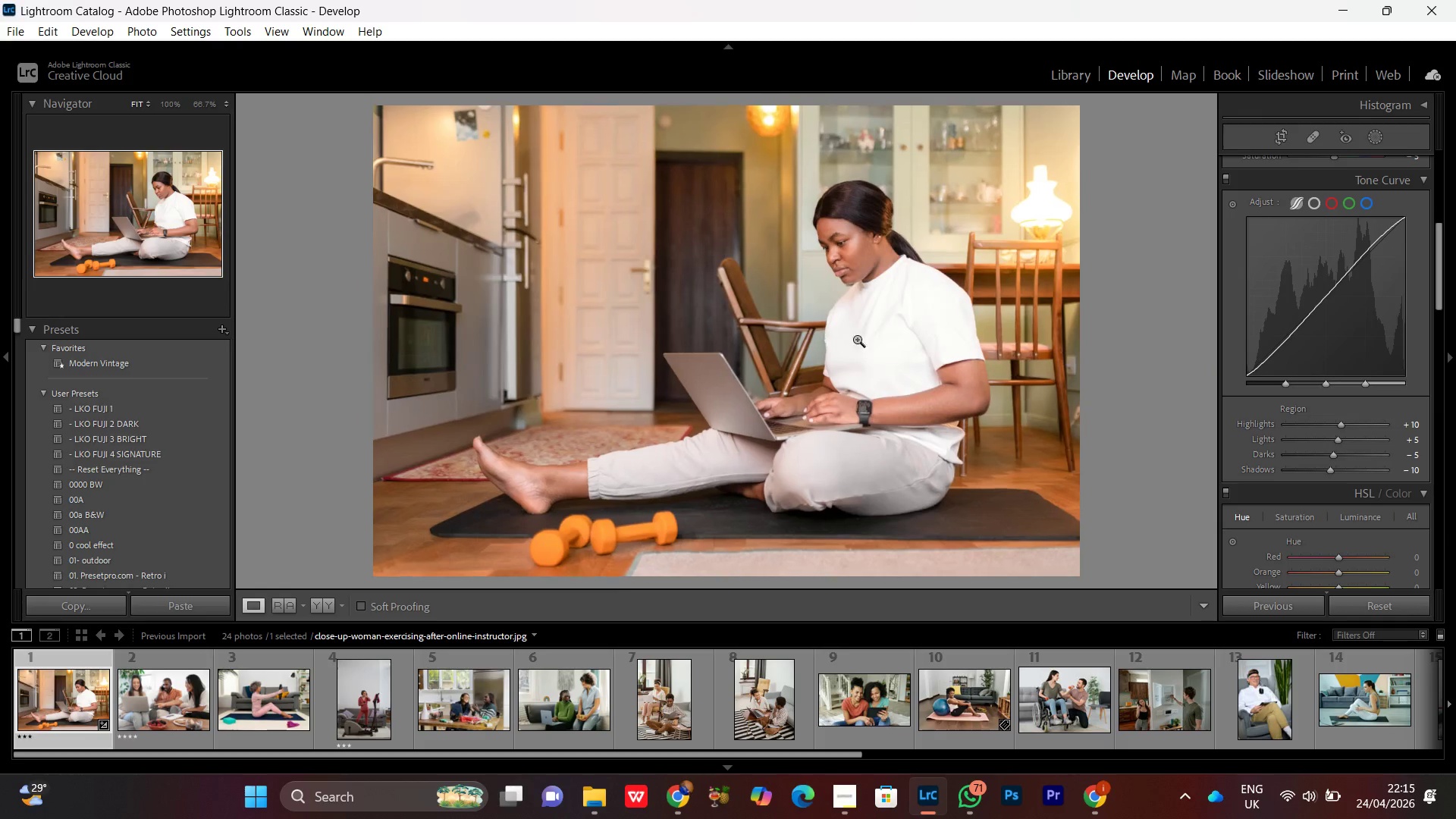 
left_click([886, 230])
 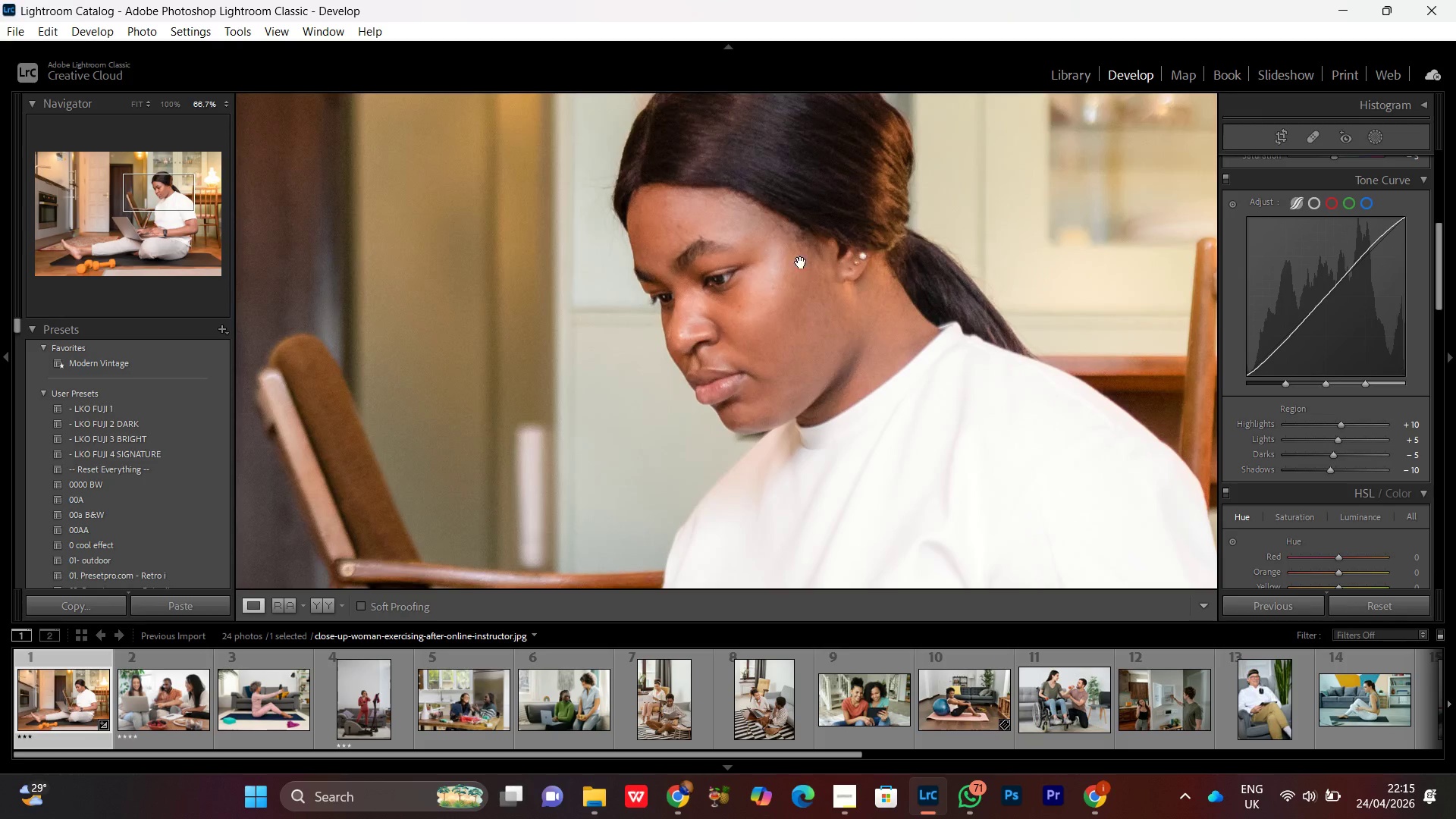 
left_click_drag(start_coordinate=[798, 223], to_coordinate=[818, 369])
 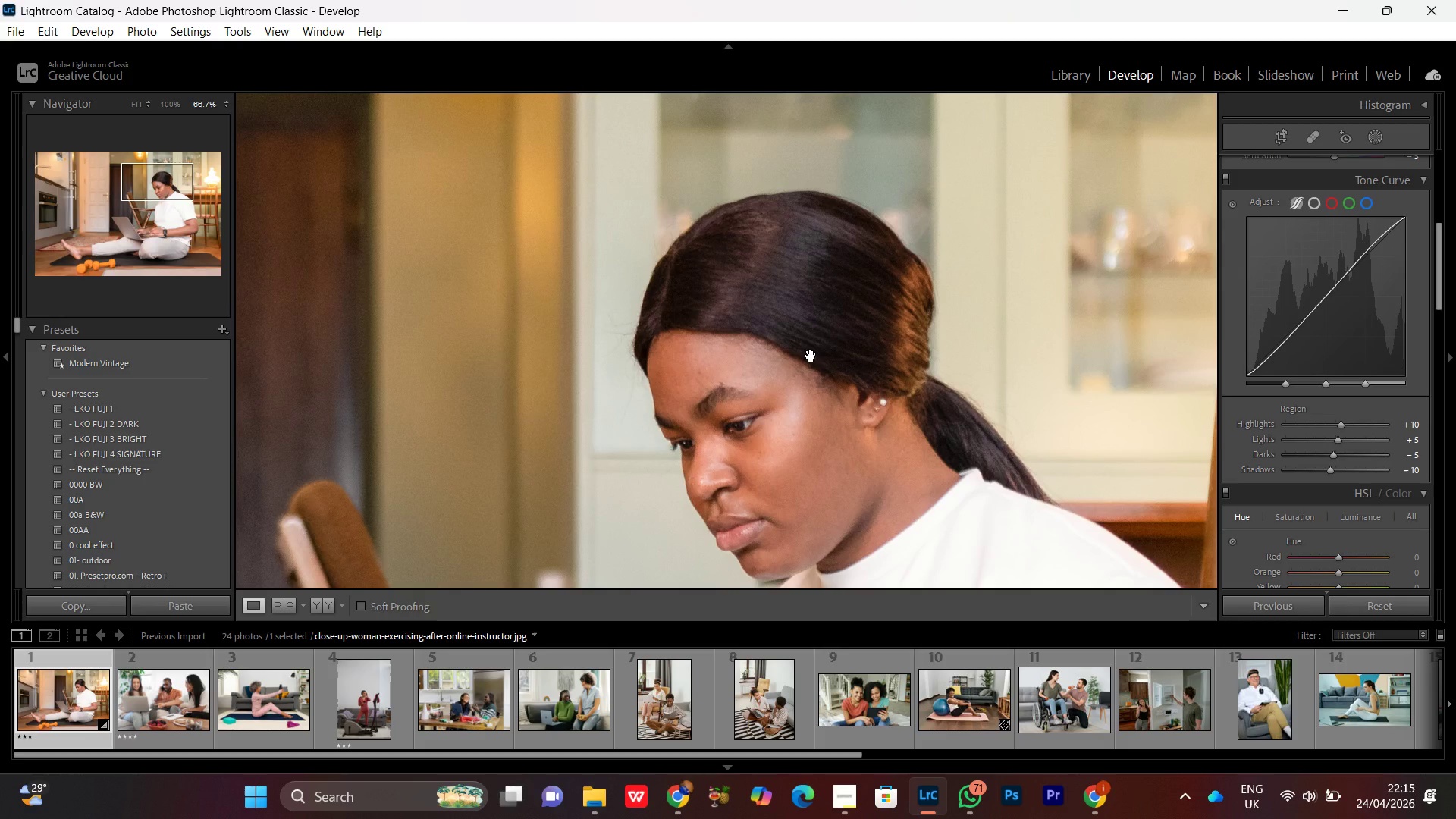 
left_click([811, 356])
 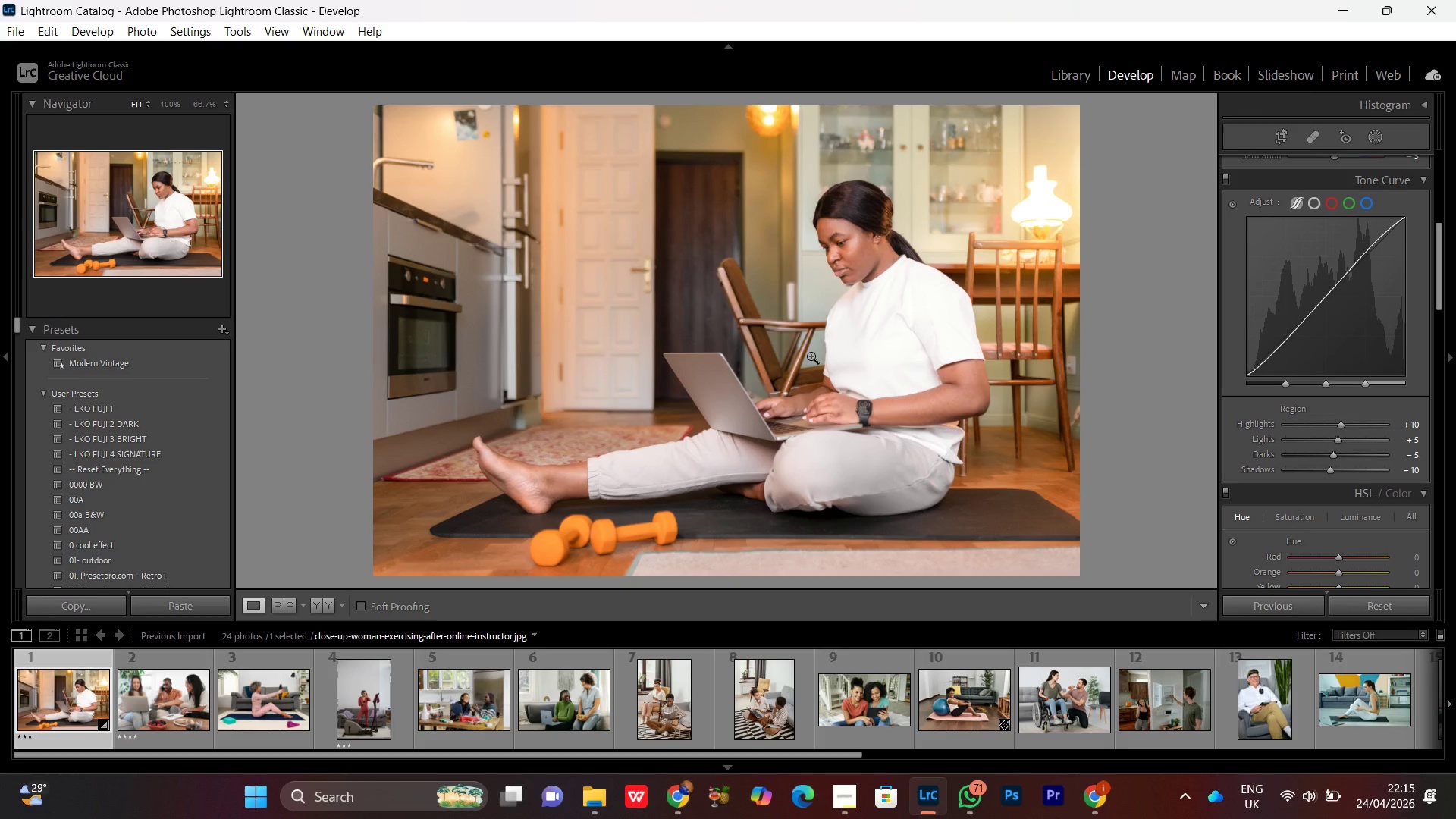 
double_click([811, 356])
 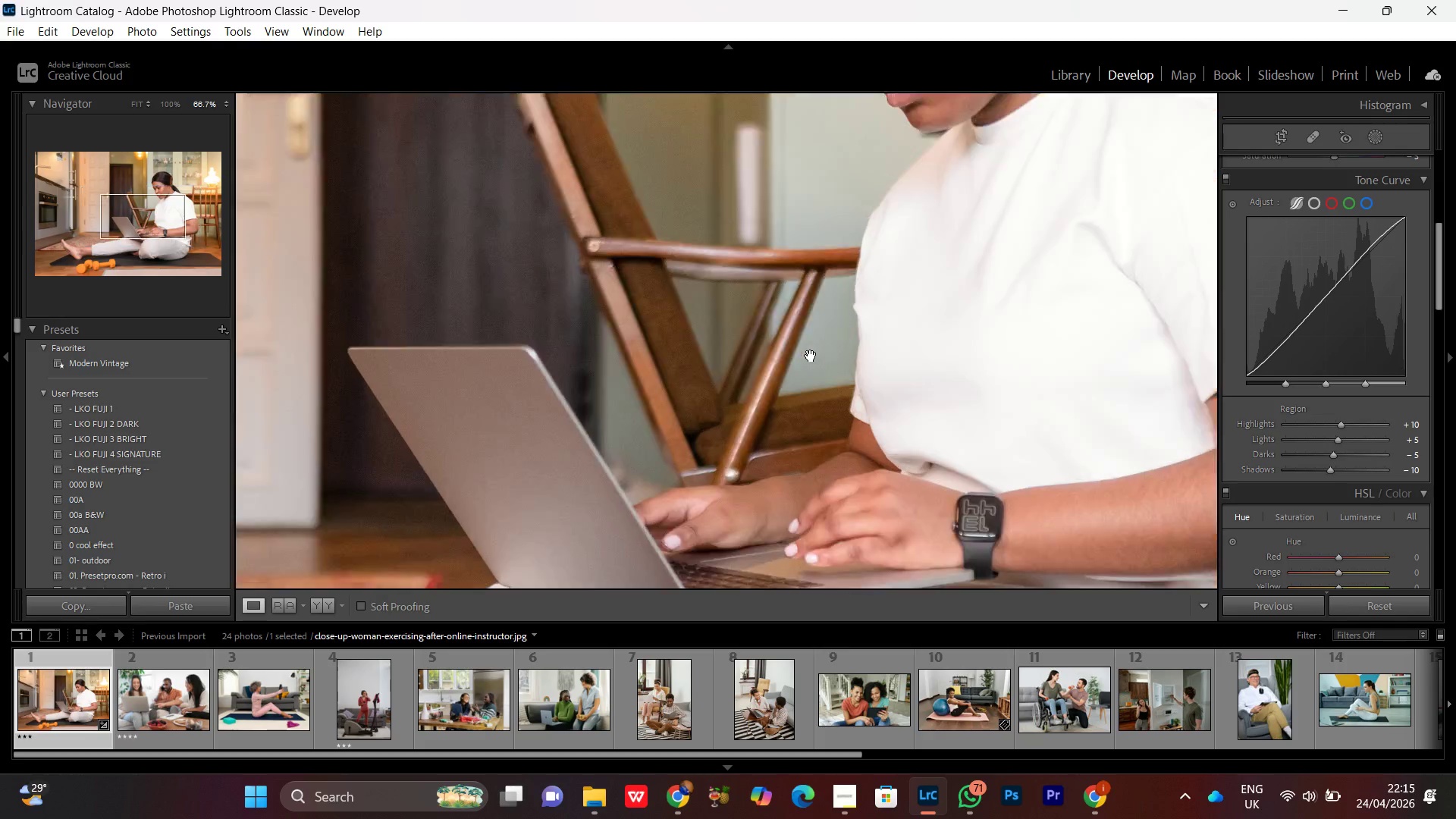 
double_click([811, 356])
 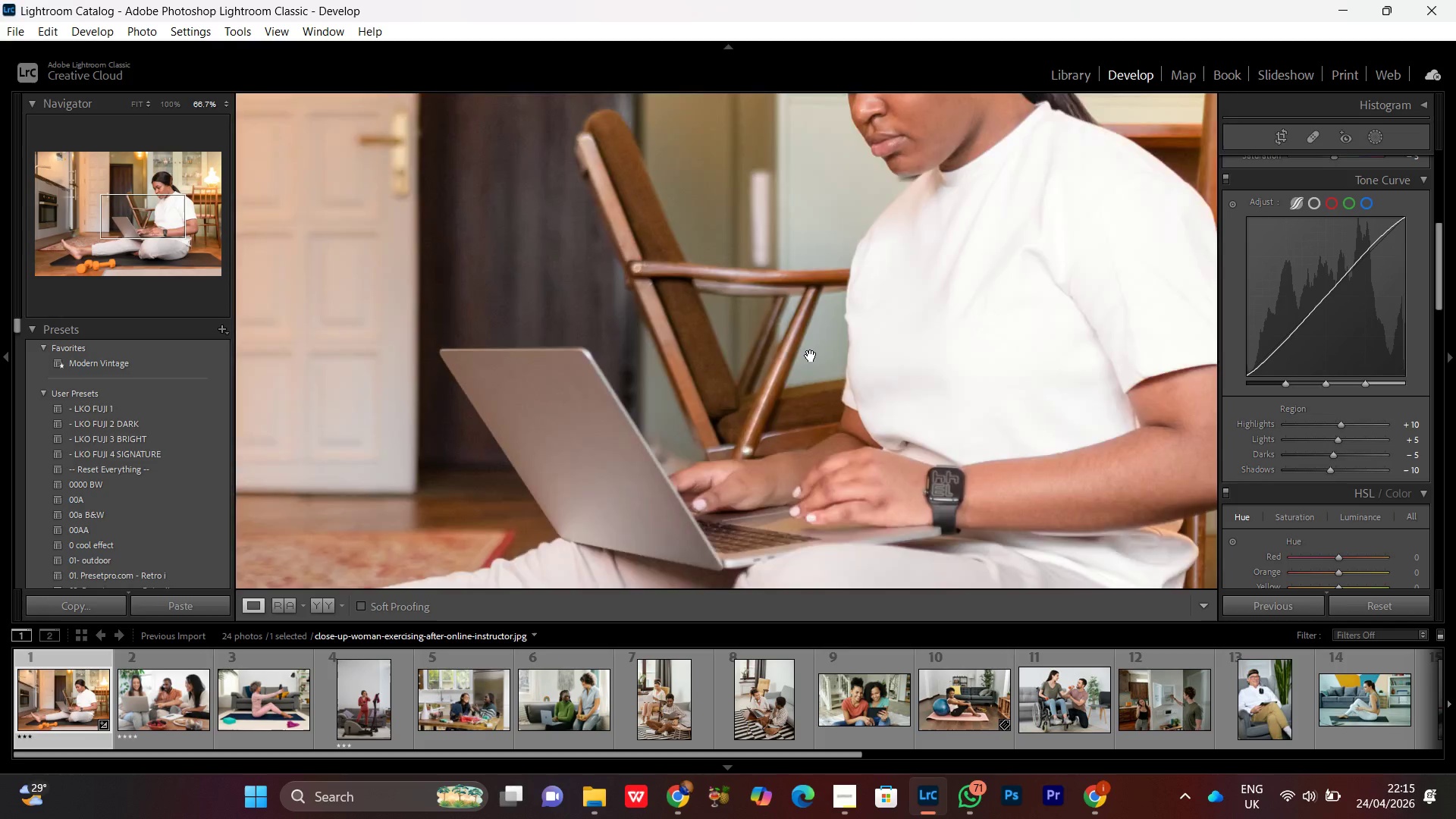 
double_click([811, 356])
 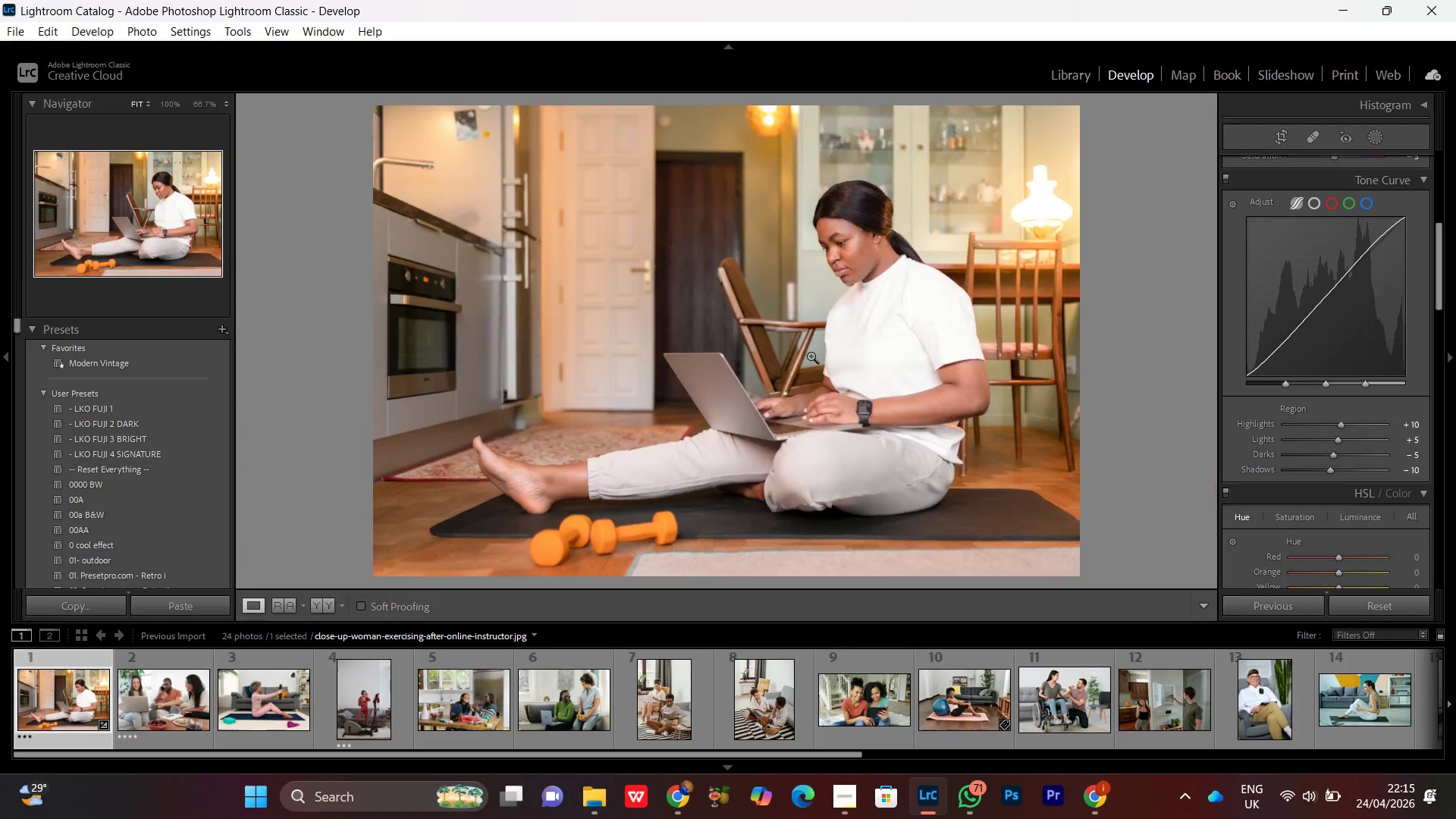 
triple_click([811, 356])
 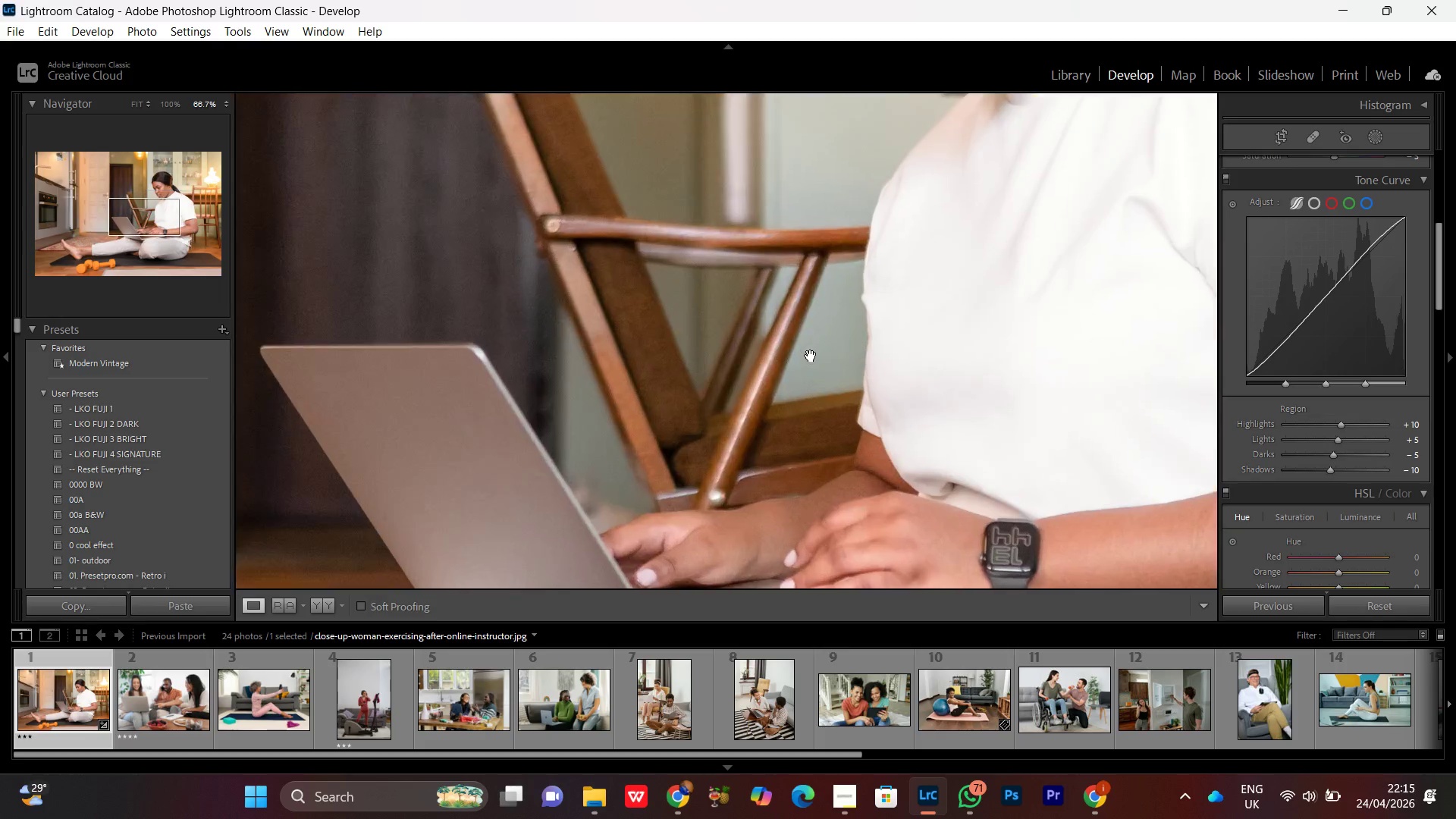 
triple_click([811, 356])
 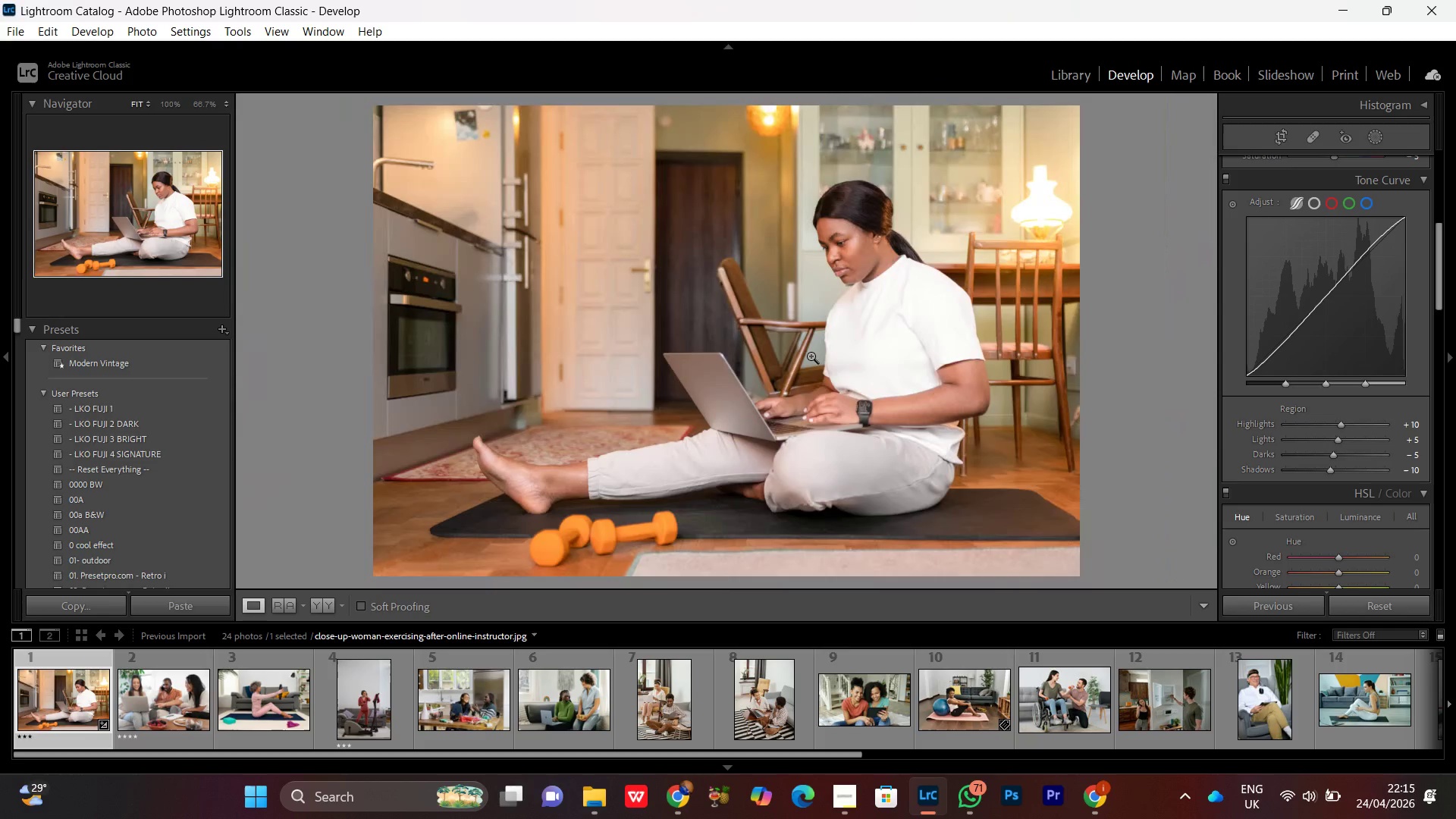 
triple_click([811, 356])
 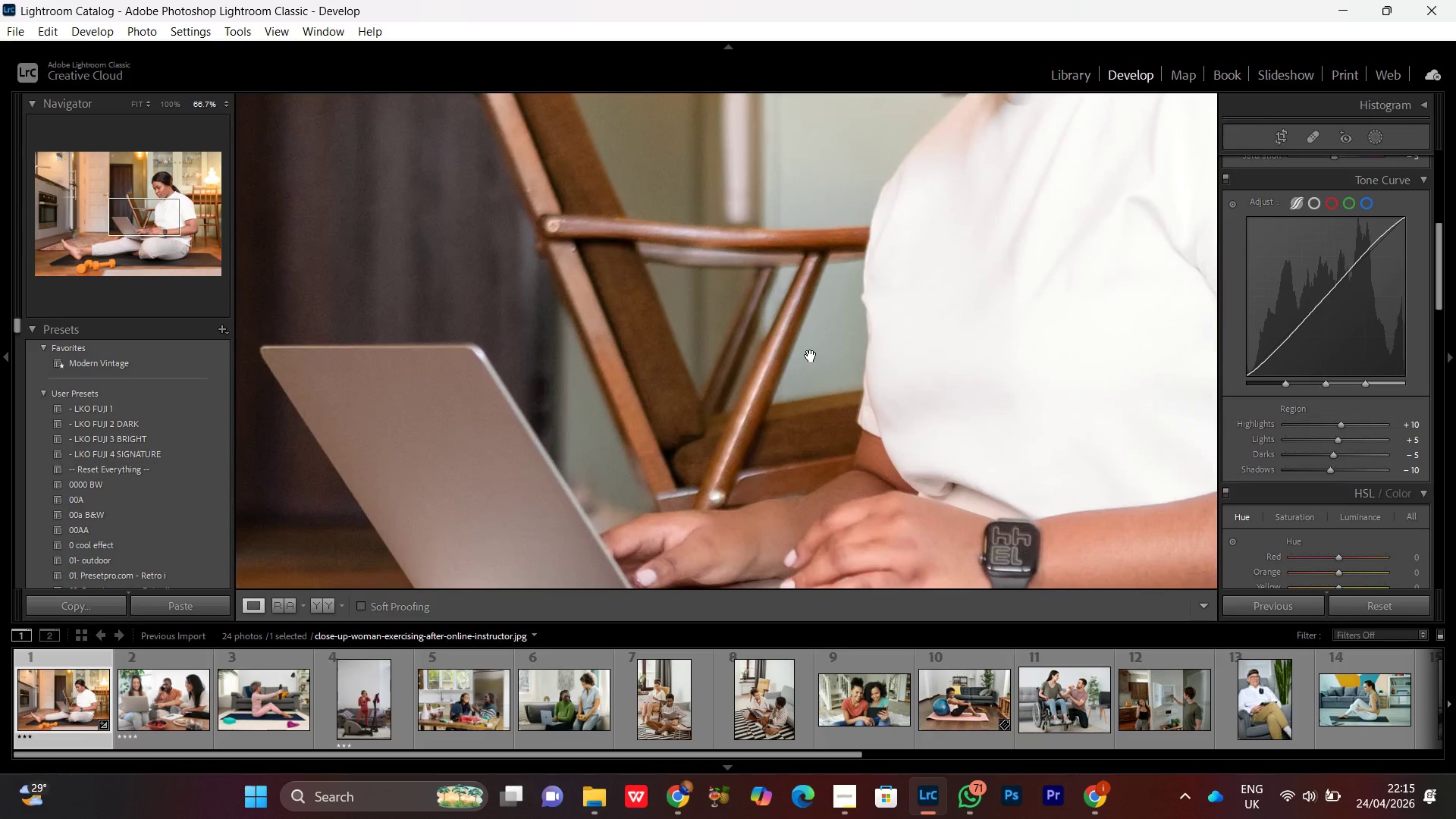 
triple_click([811, 356])
 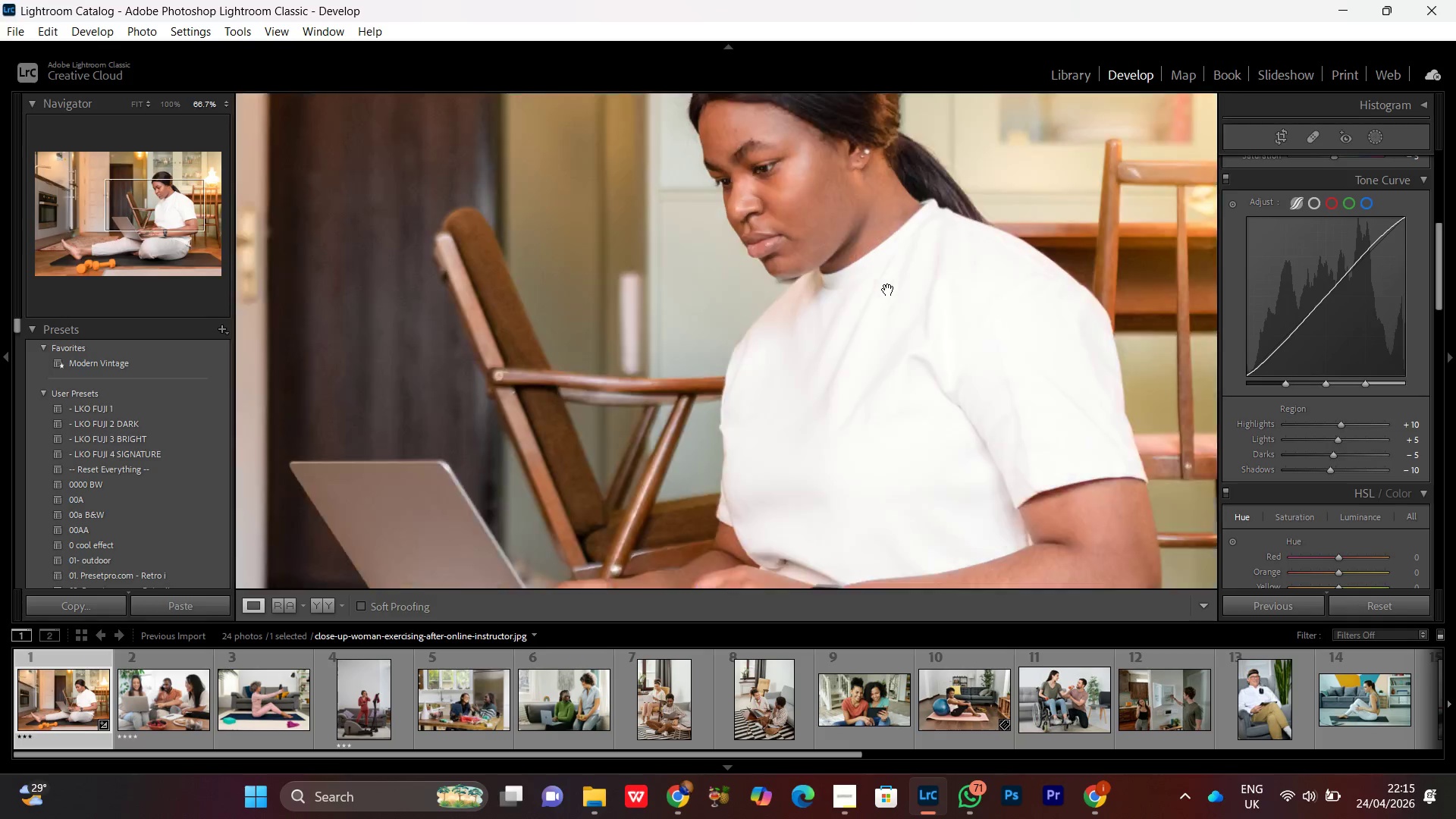 
left_click_drag(start_coordinate=[888, 290], to_coordinate=[846, 425])
 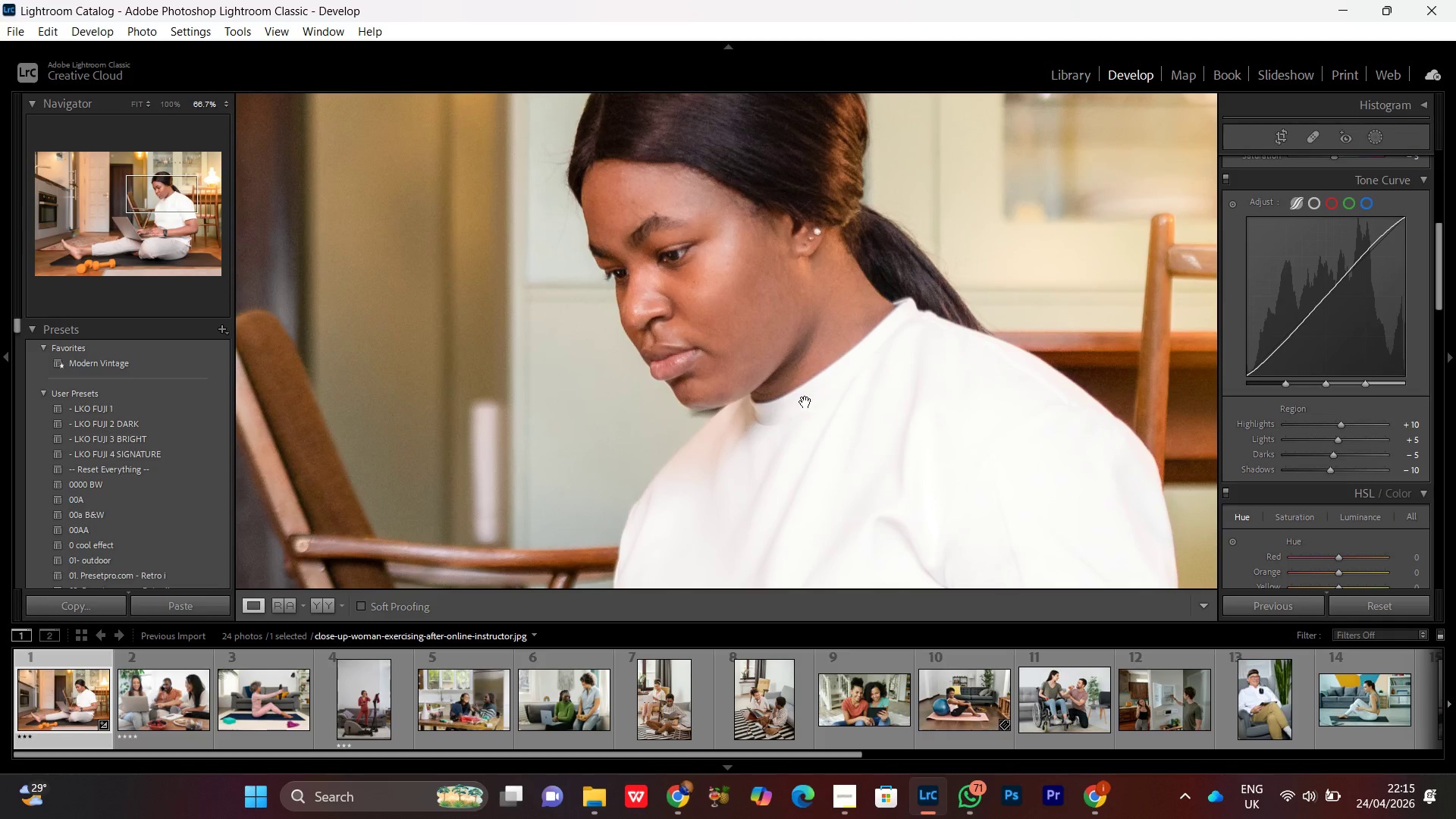 
left_click([805, 402])
 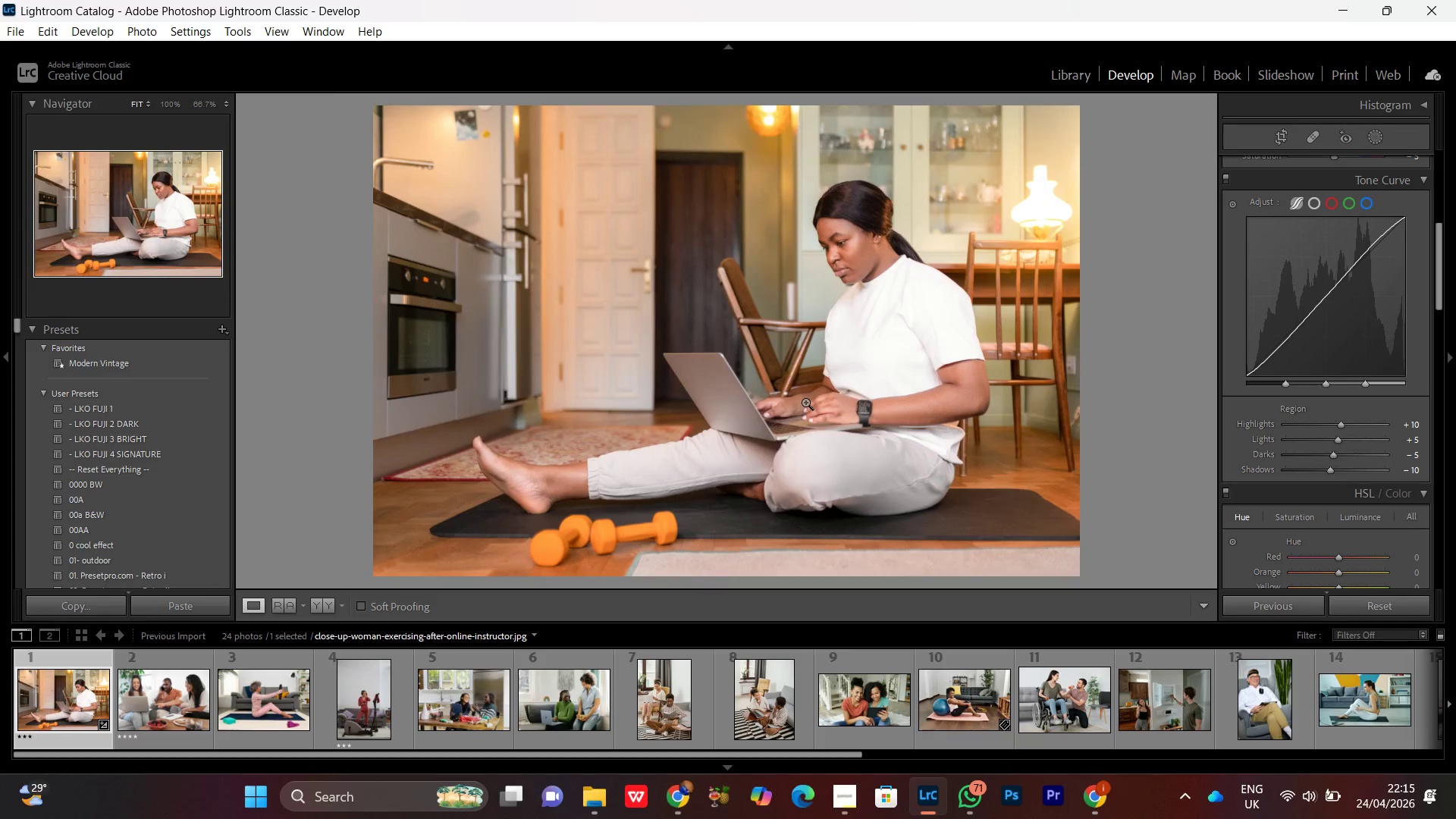 
left_click([805, 402])
 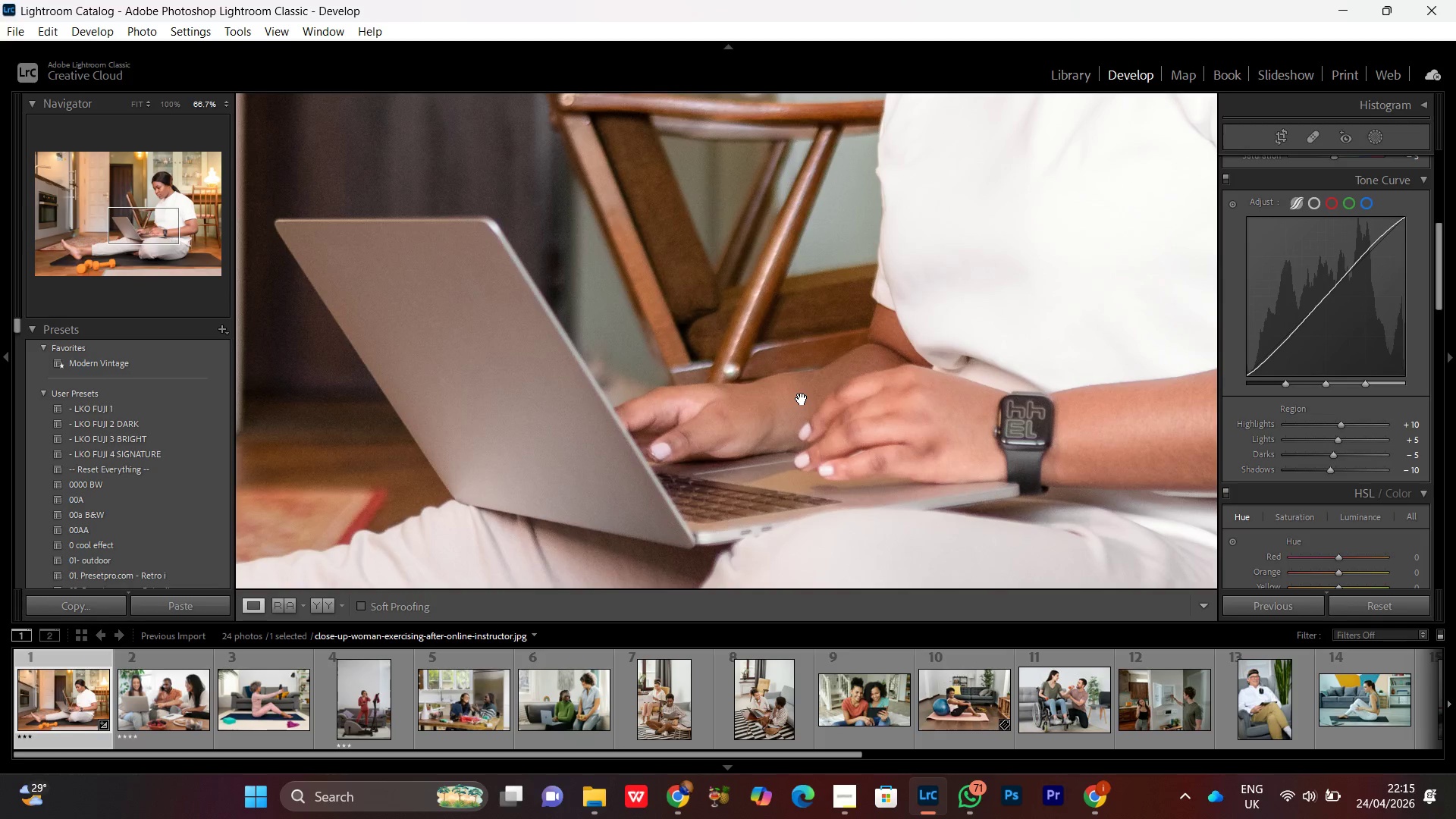 
left_click([802, 399])
 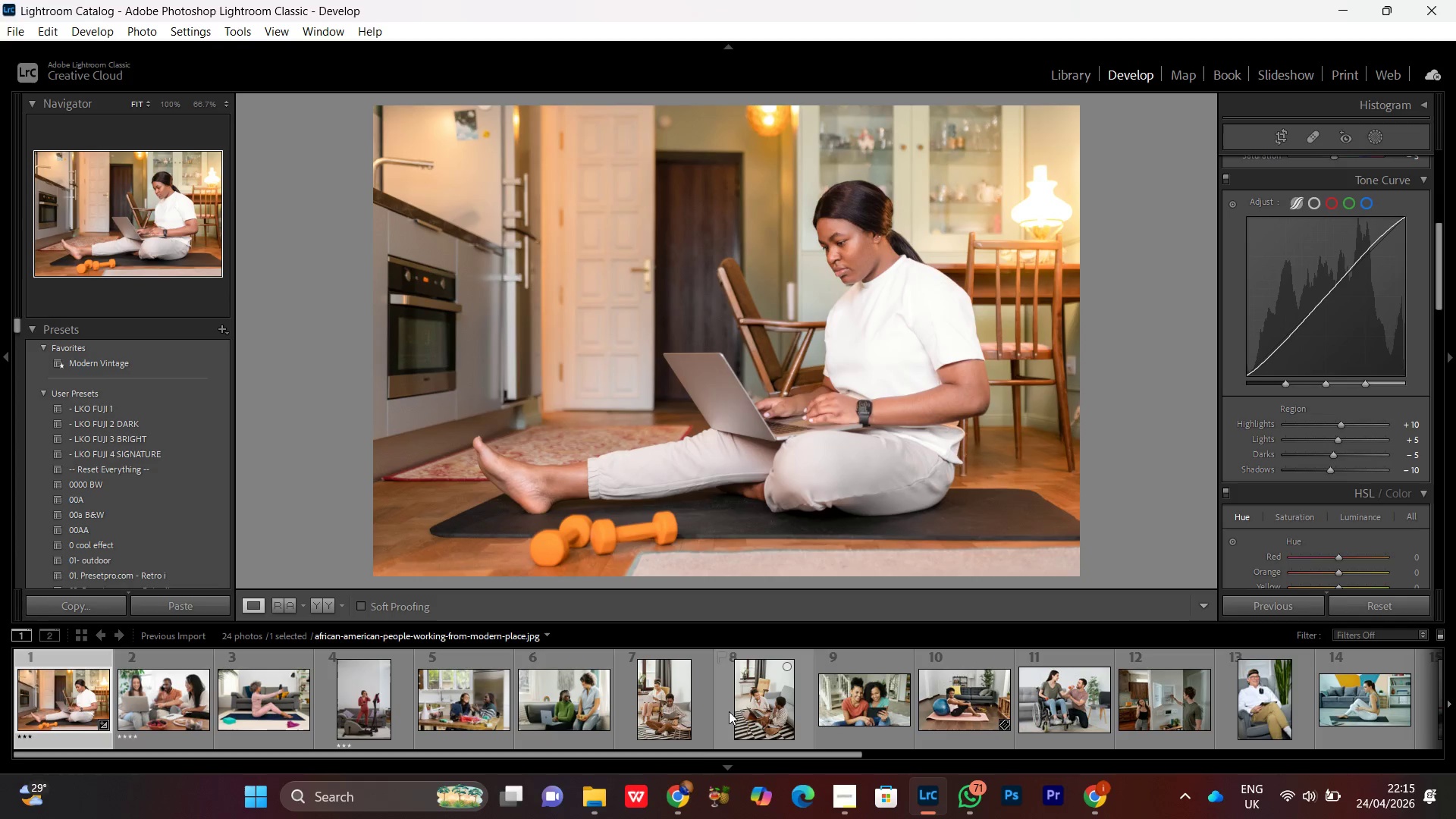 
left_click([679, 808])
 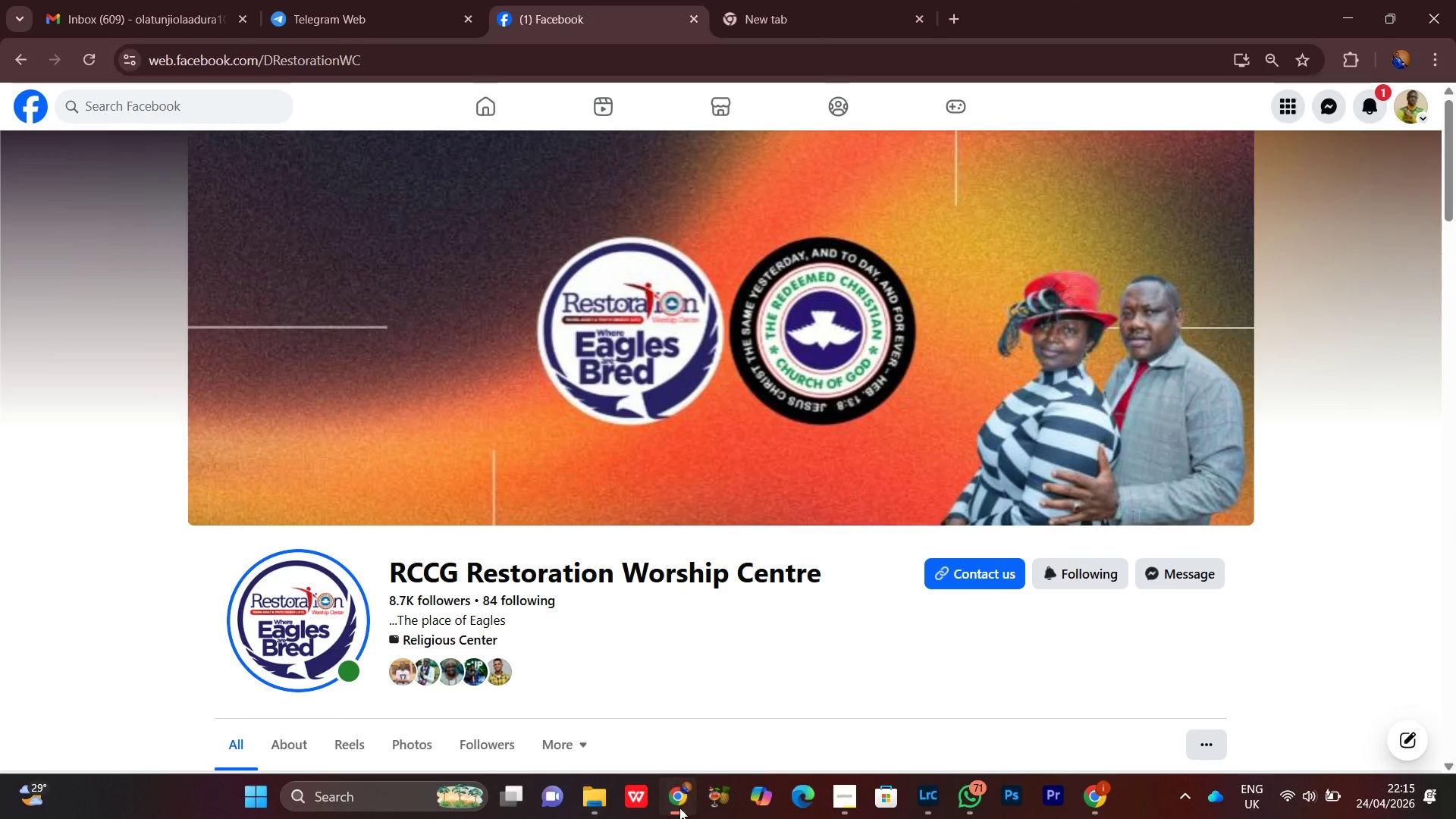 
double_click([679, 808])
 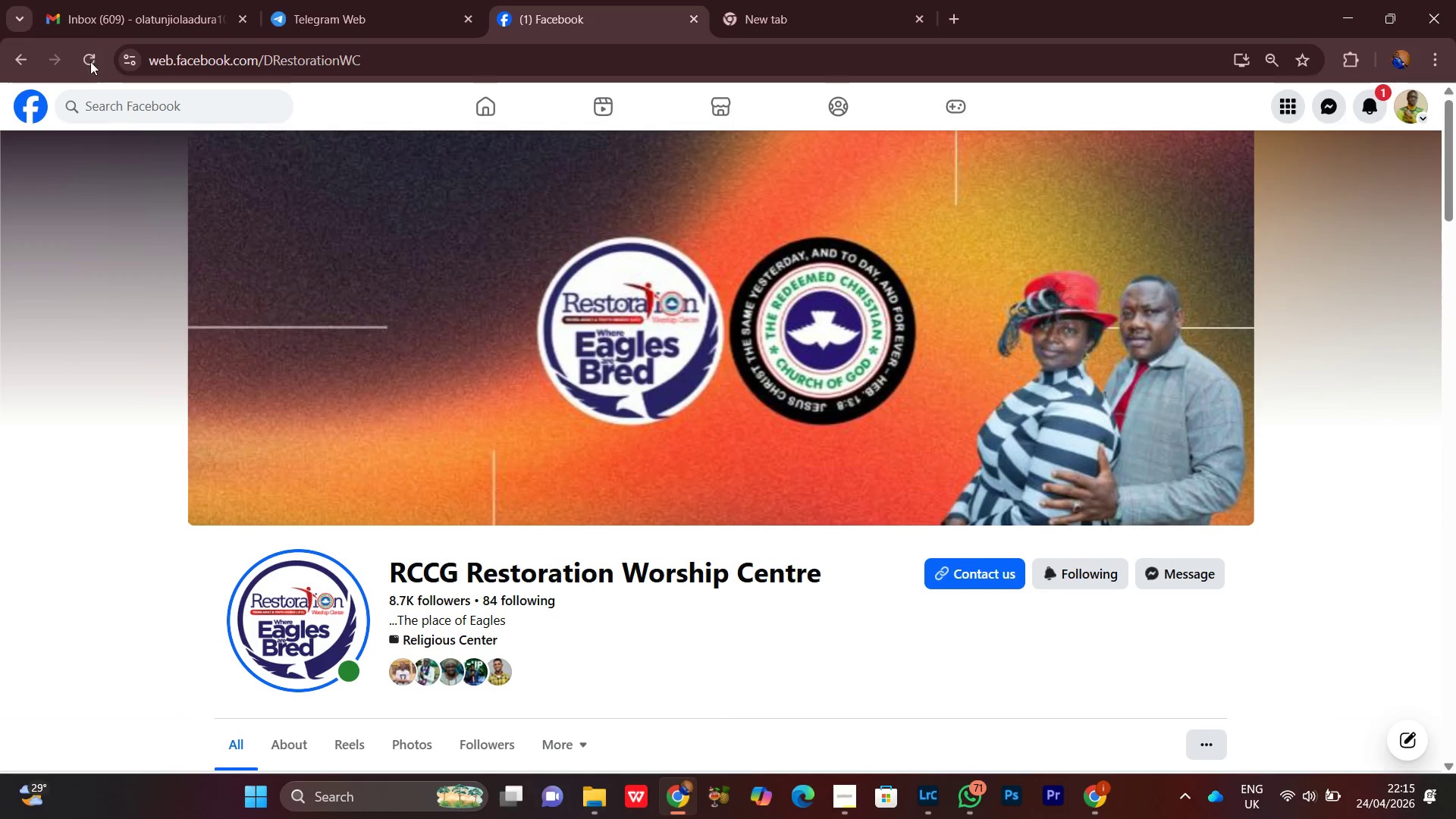 
left_click([77, 57])
 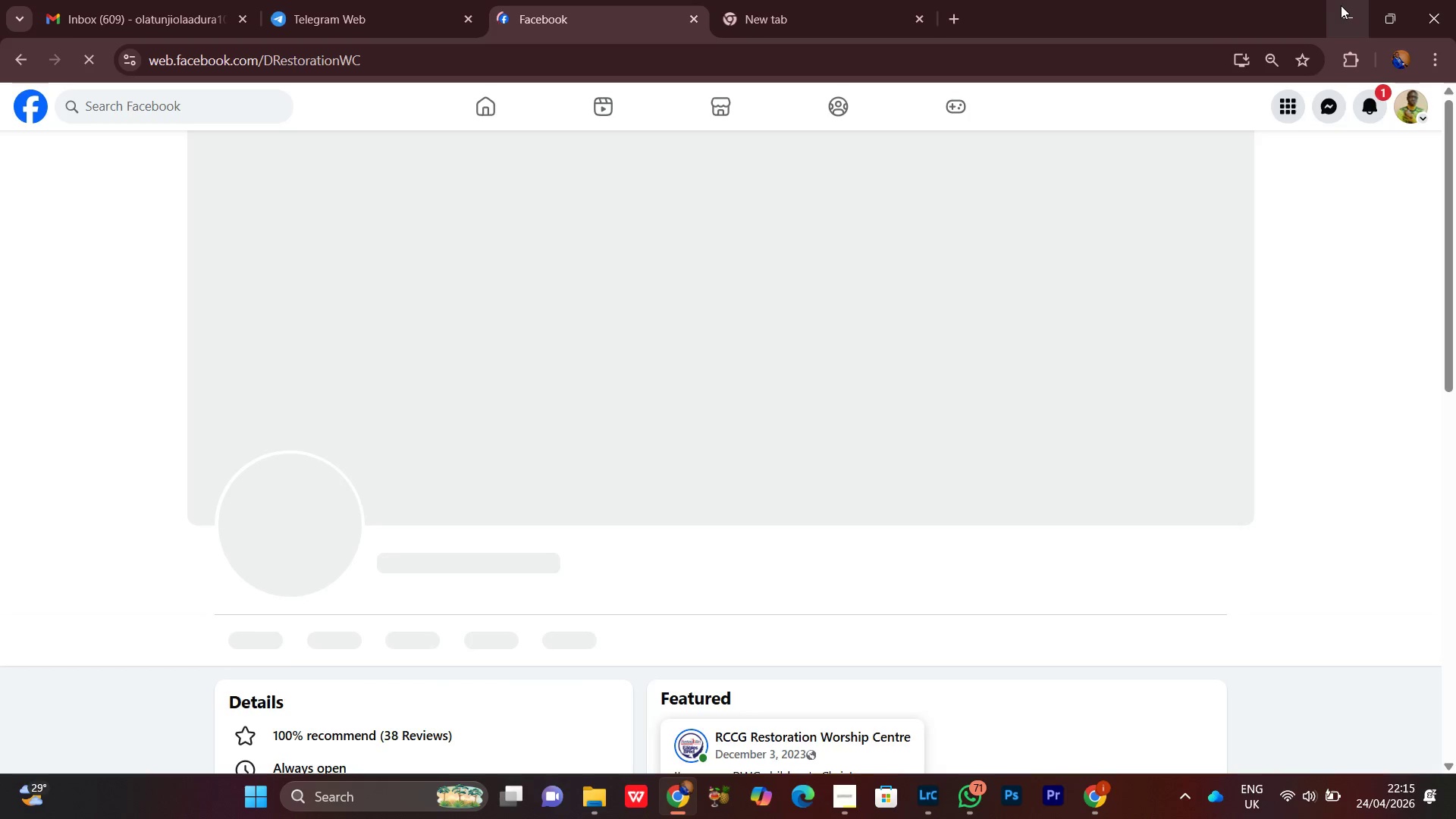 
left_click([1341, 5])
 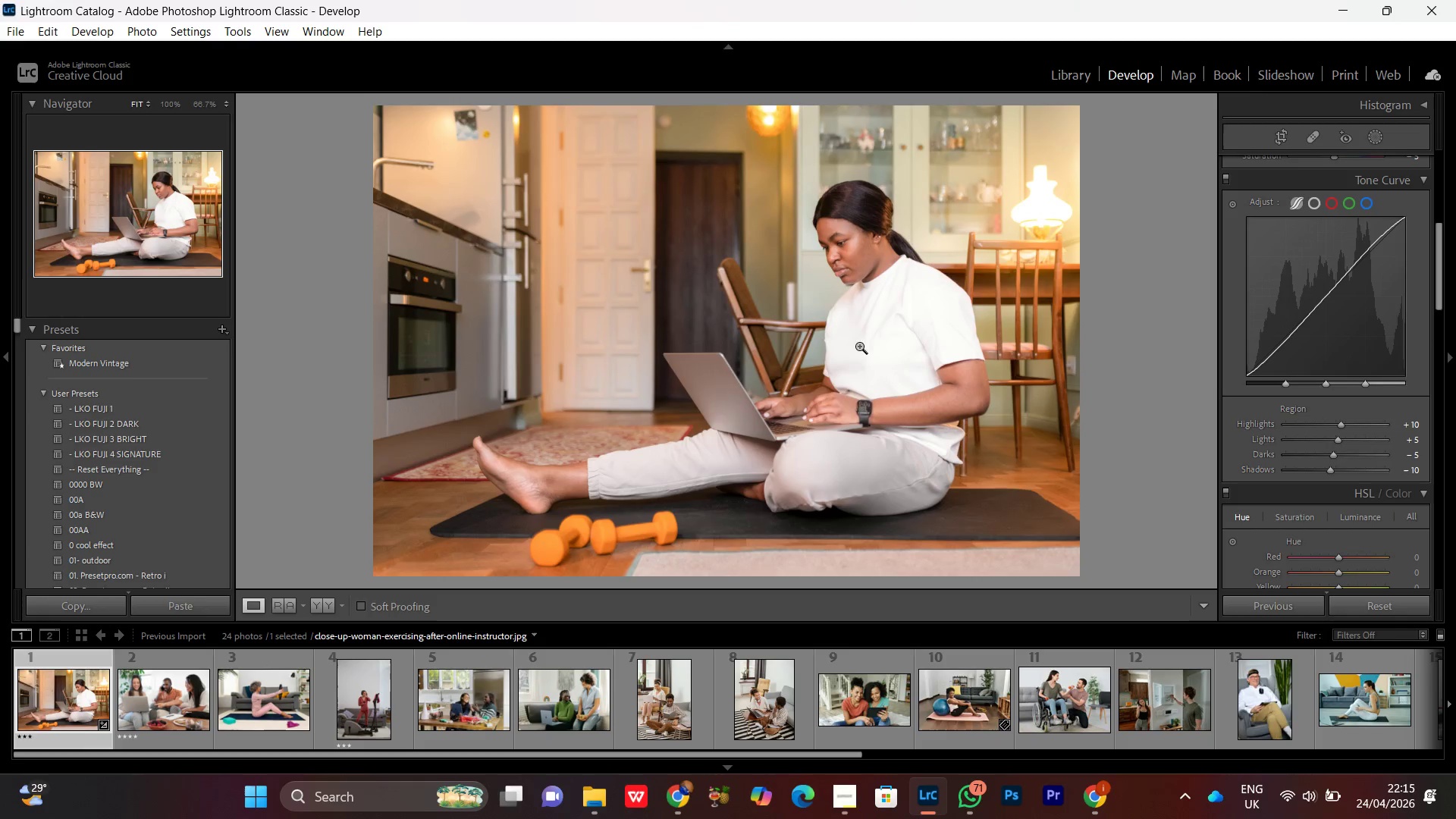 
left_click([818, 284])
 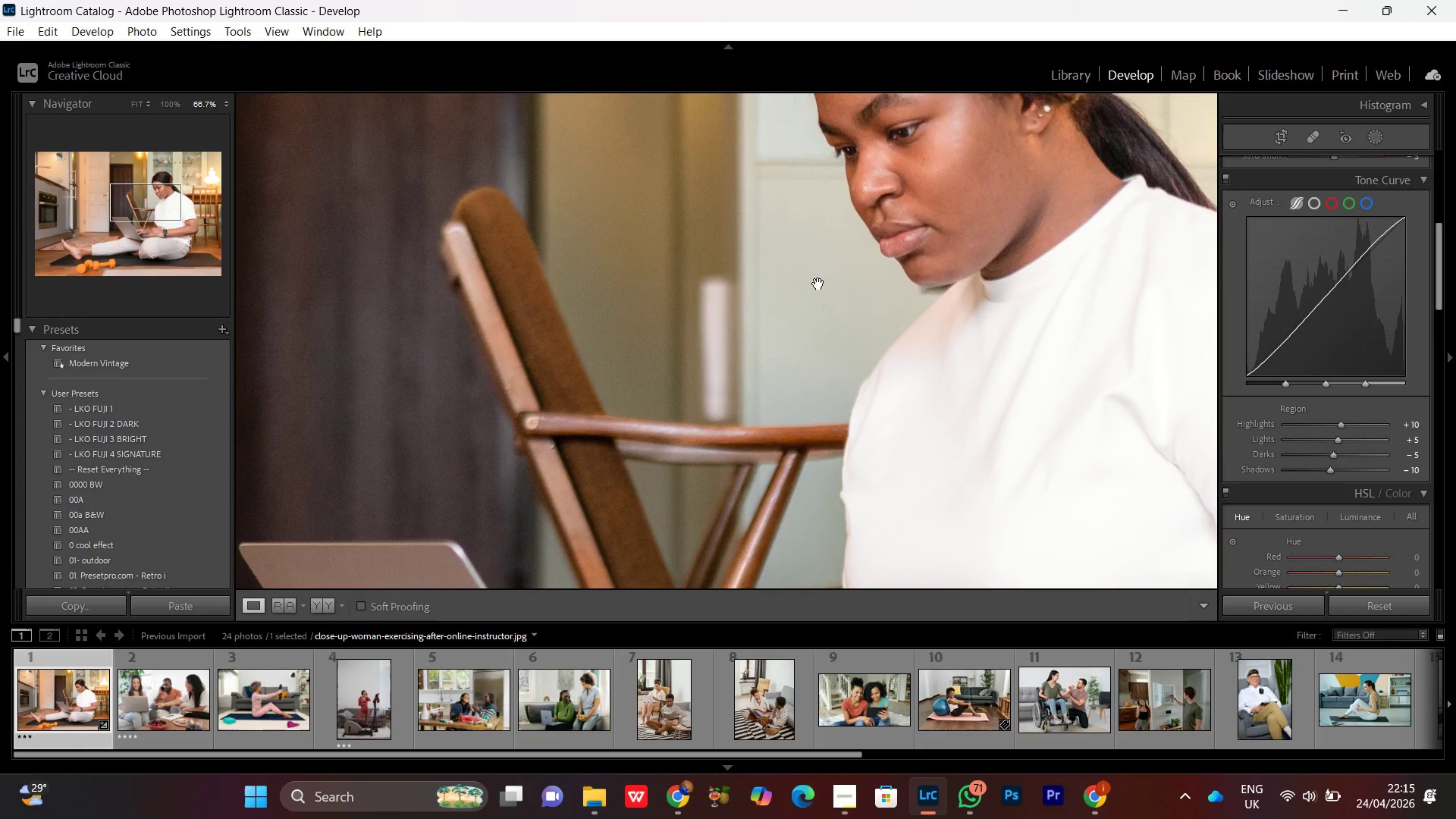 
left_click([818, 284])
 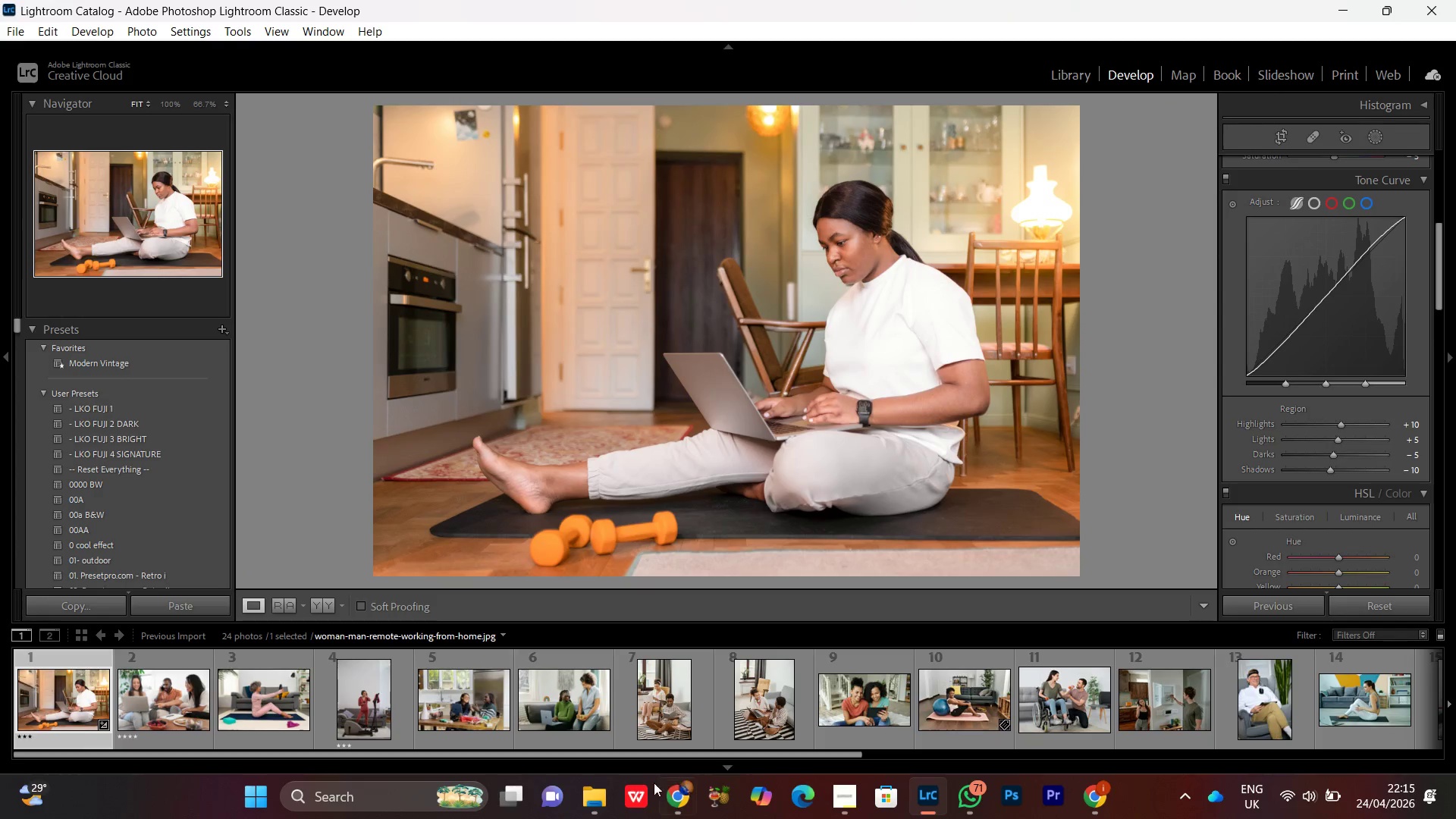 
left_click([670, 811])
 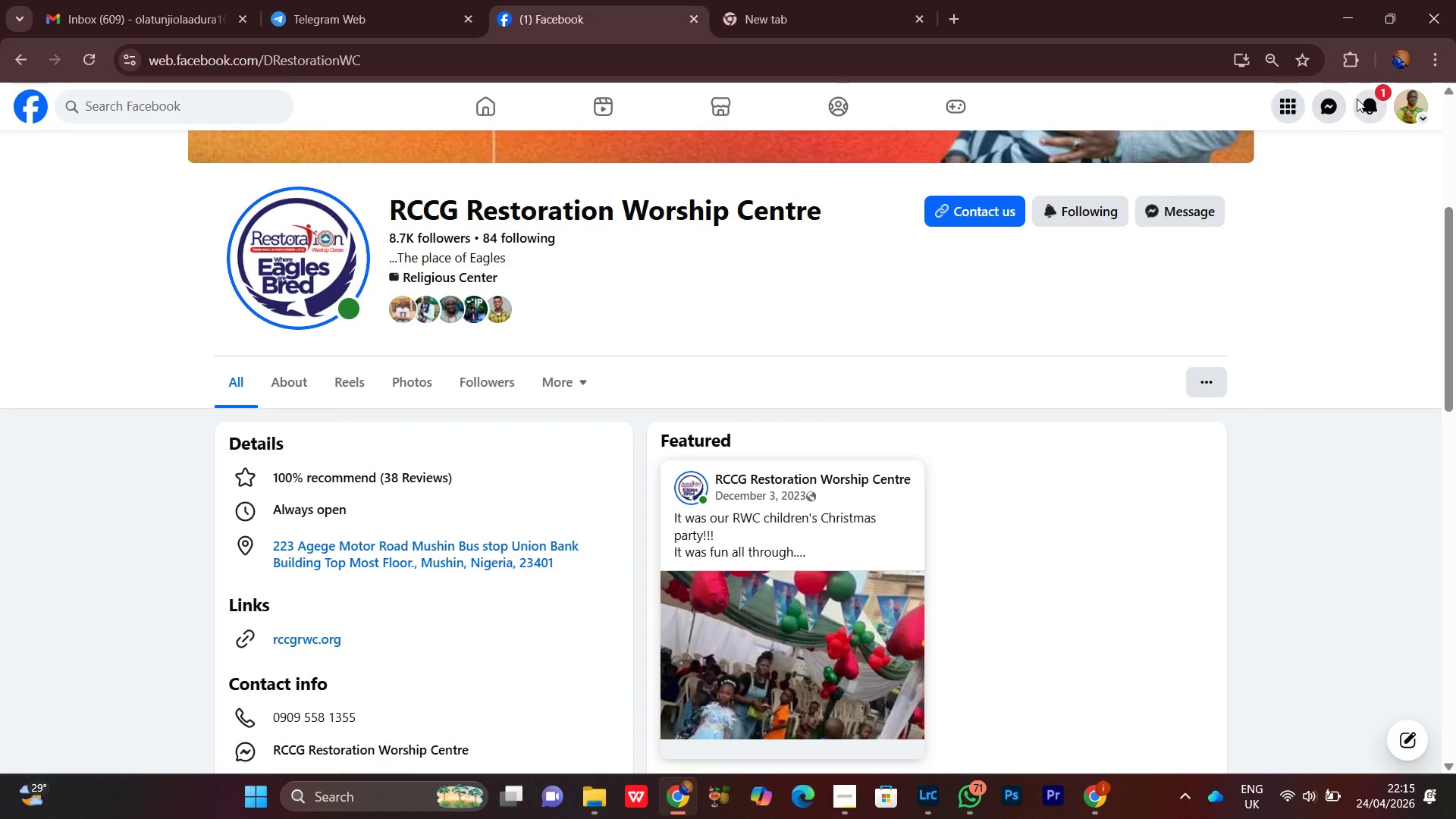 
left_click([1367, 97])
 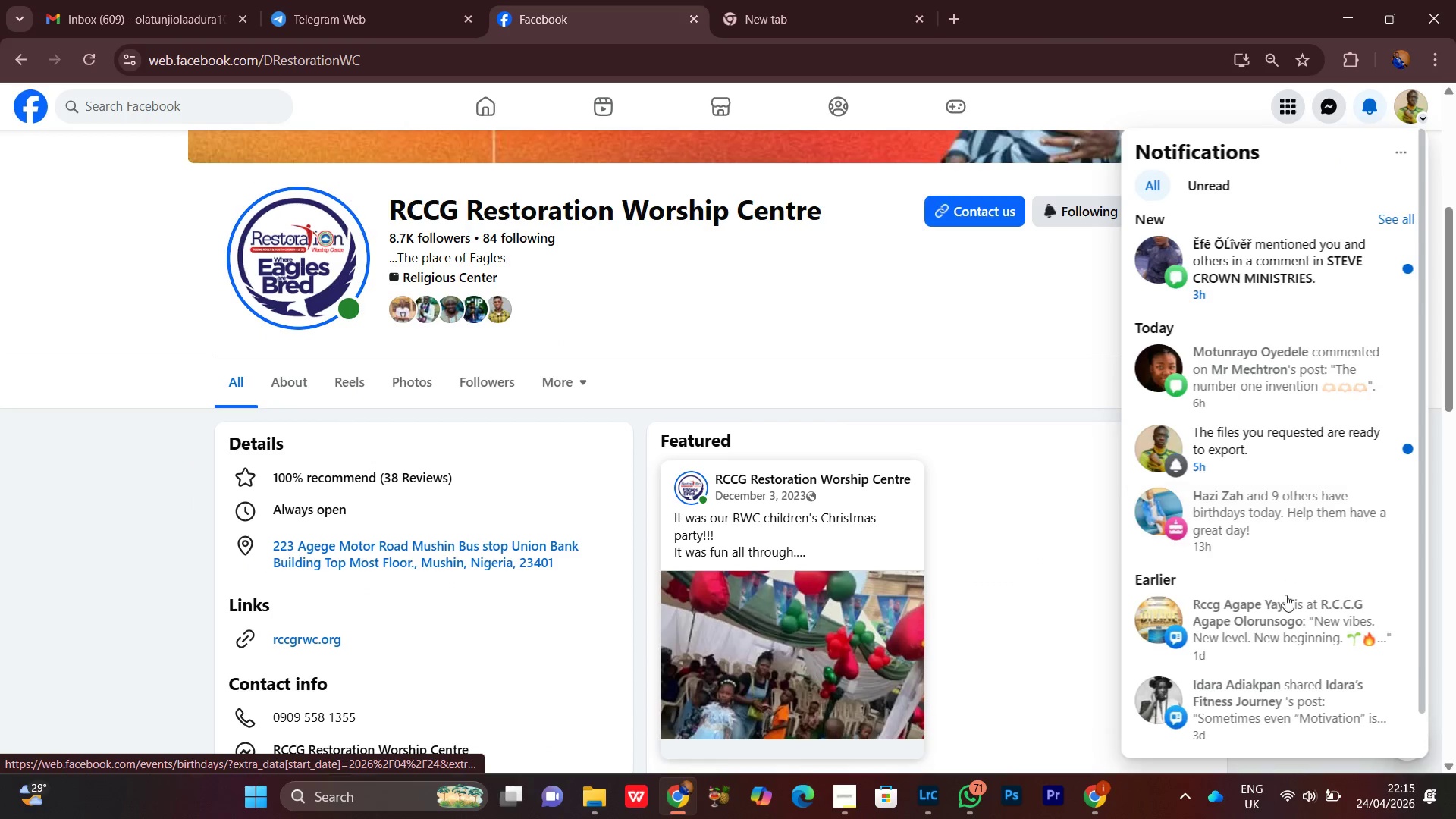 
left_click([1256, 460])
 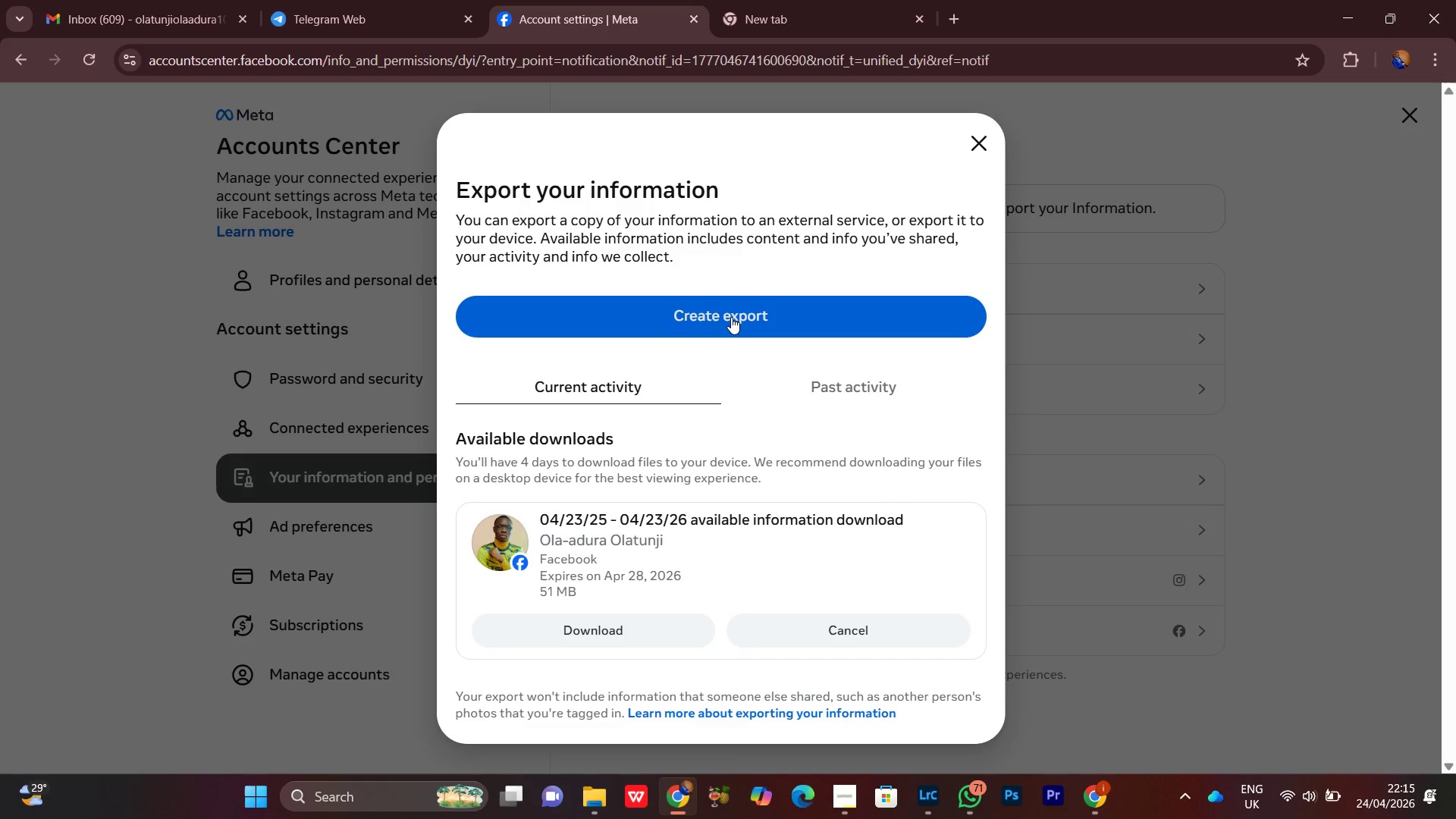 
wait(5.66)
 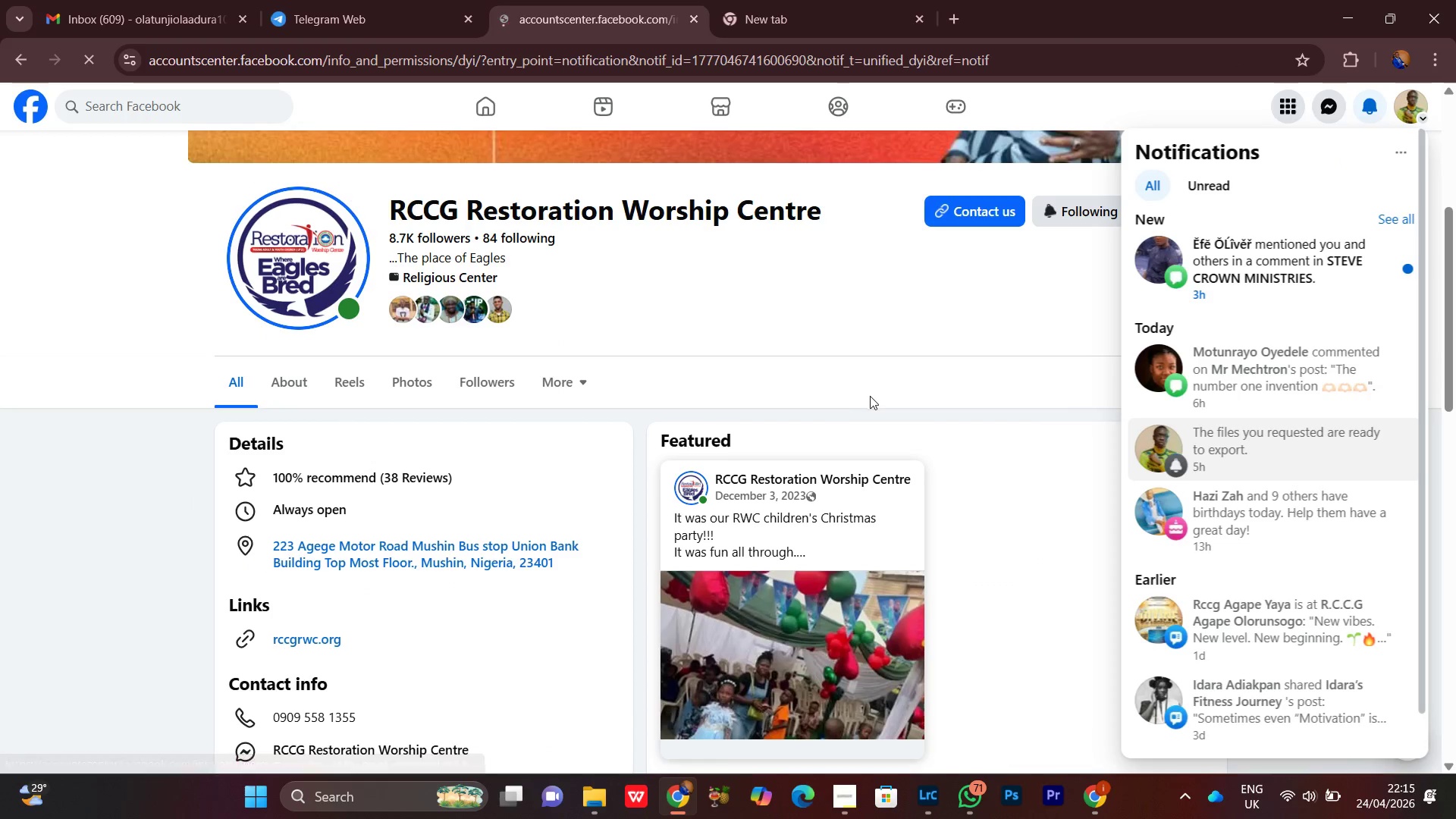 
left_click([610, 635])
 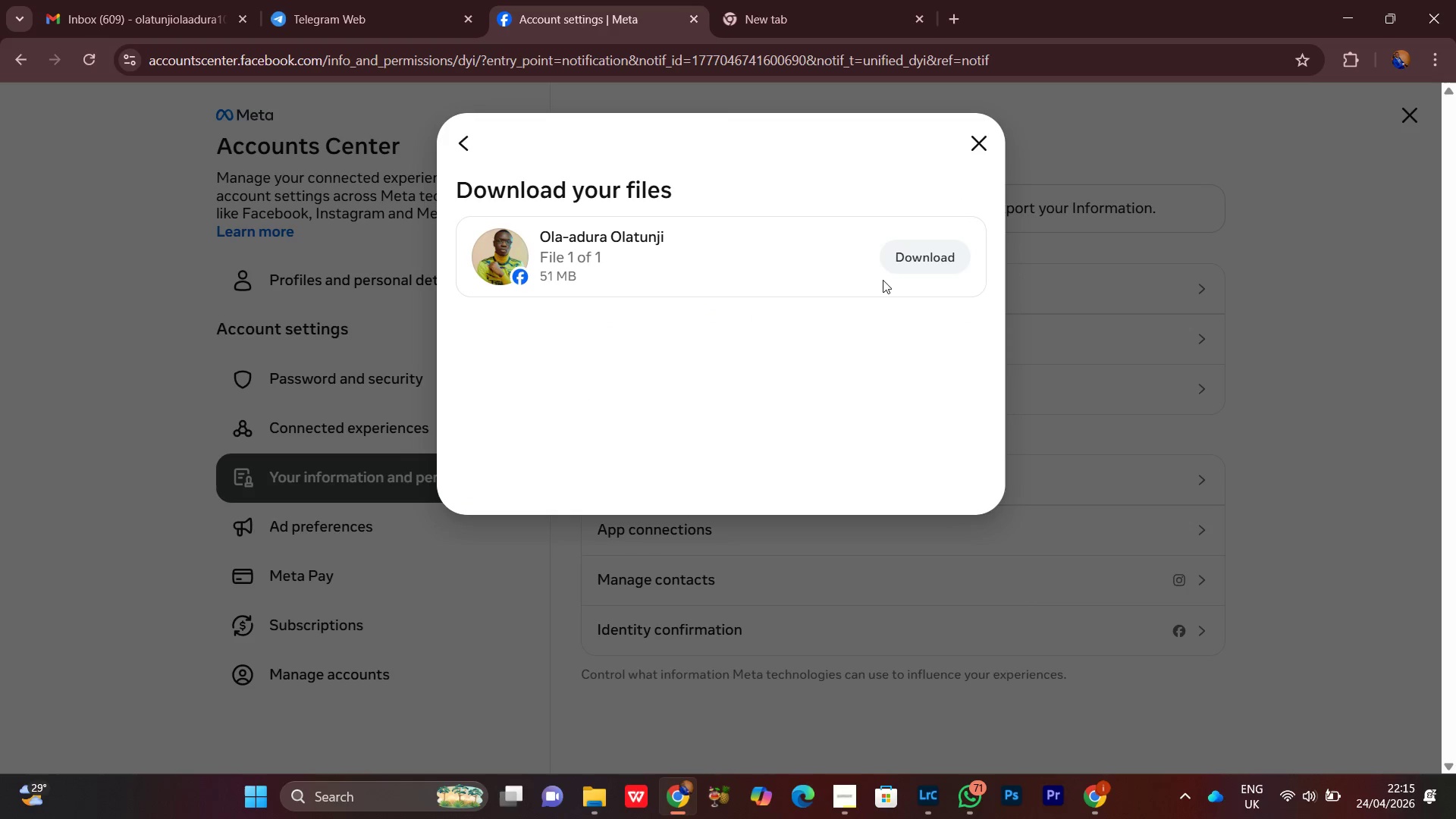 
left_click([921, 256])
 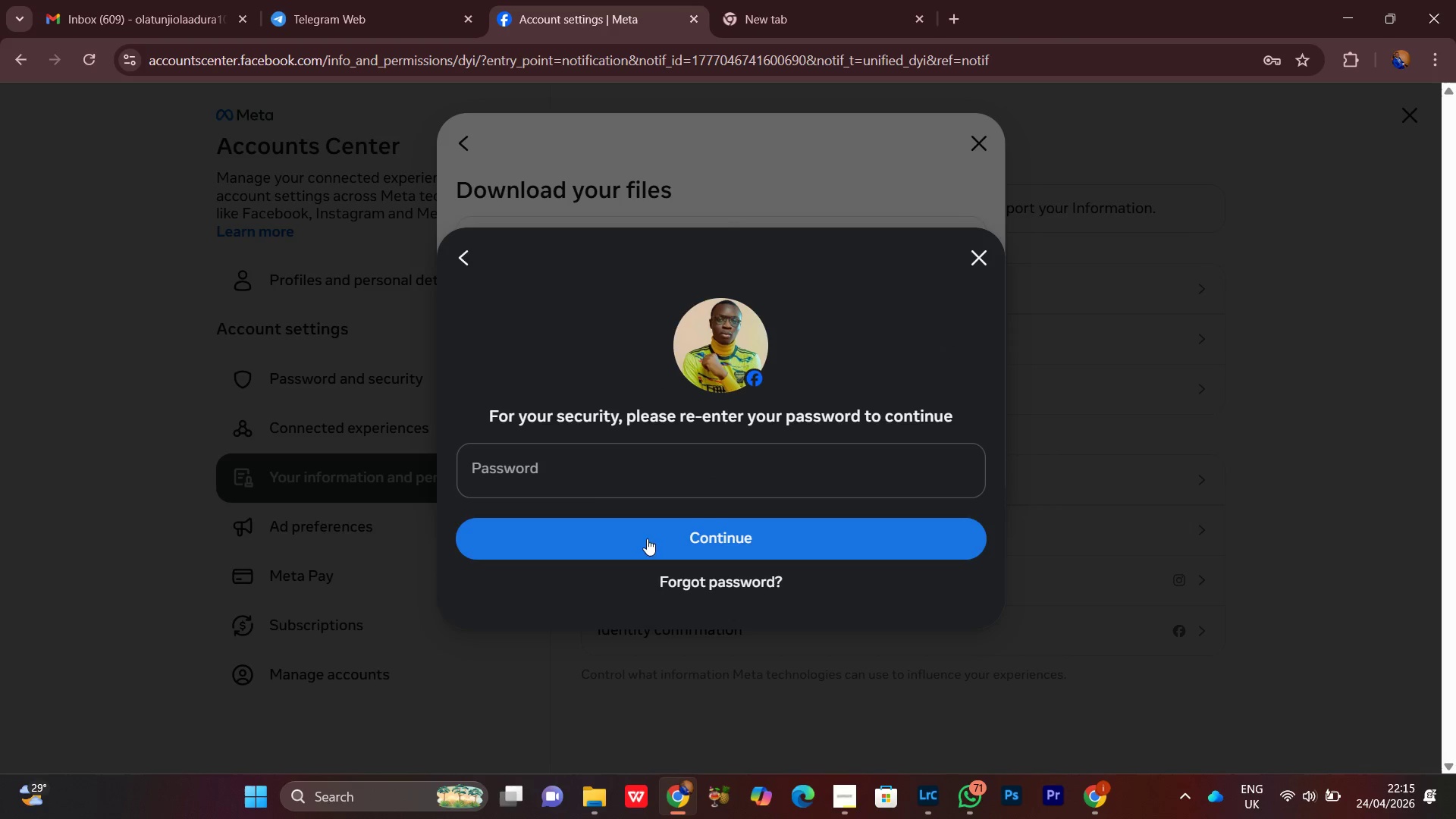 
left_click([593, 466])
 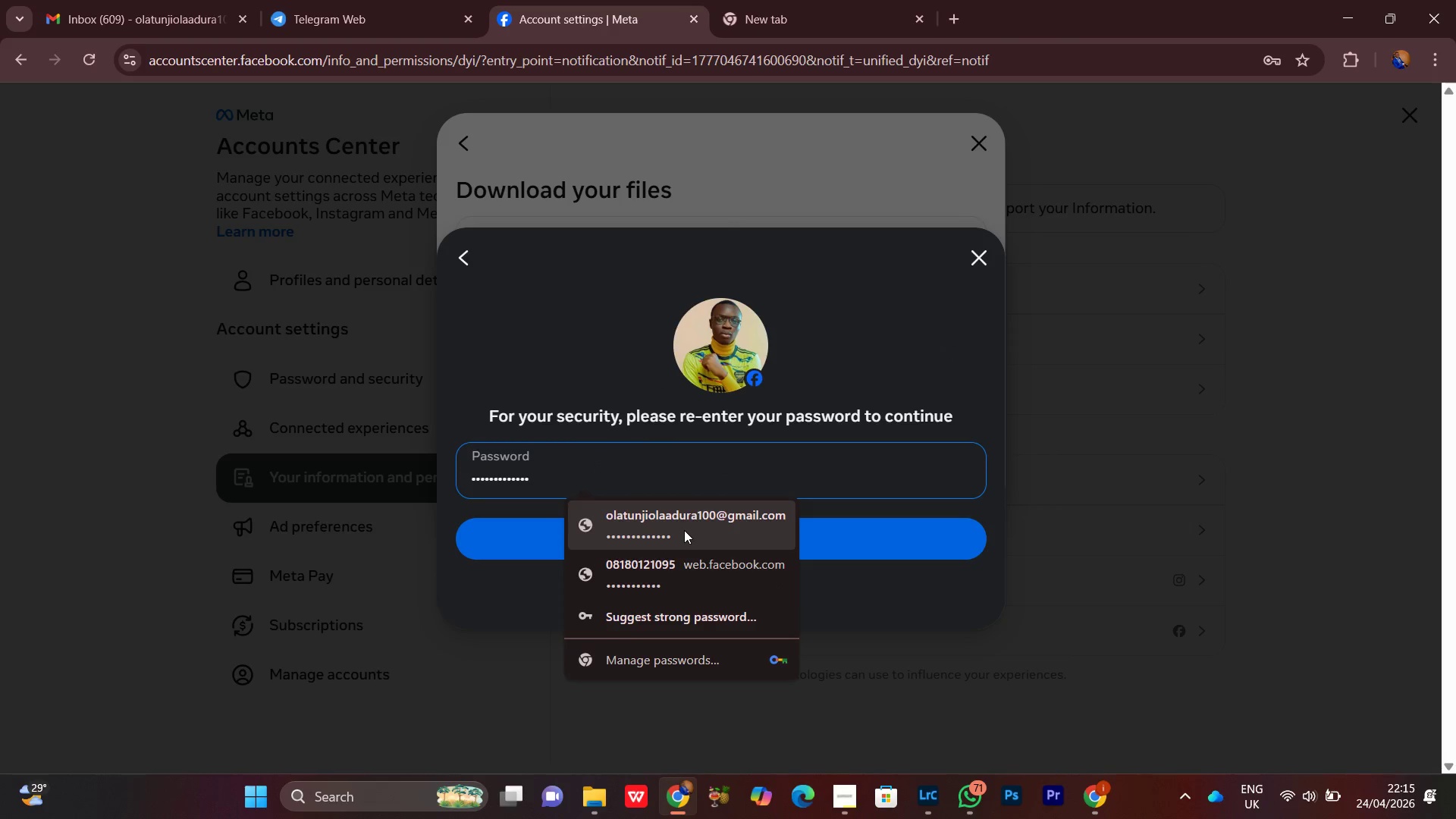 
left_click([683, 529])
 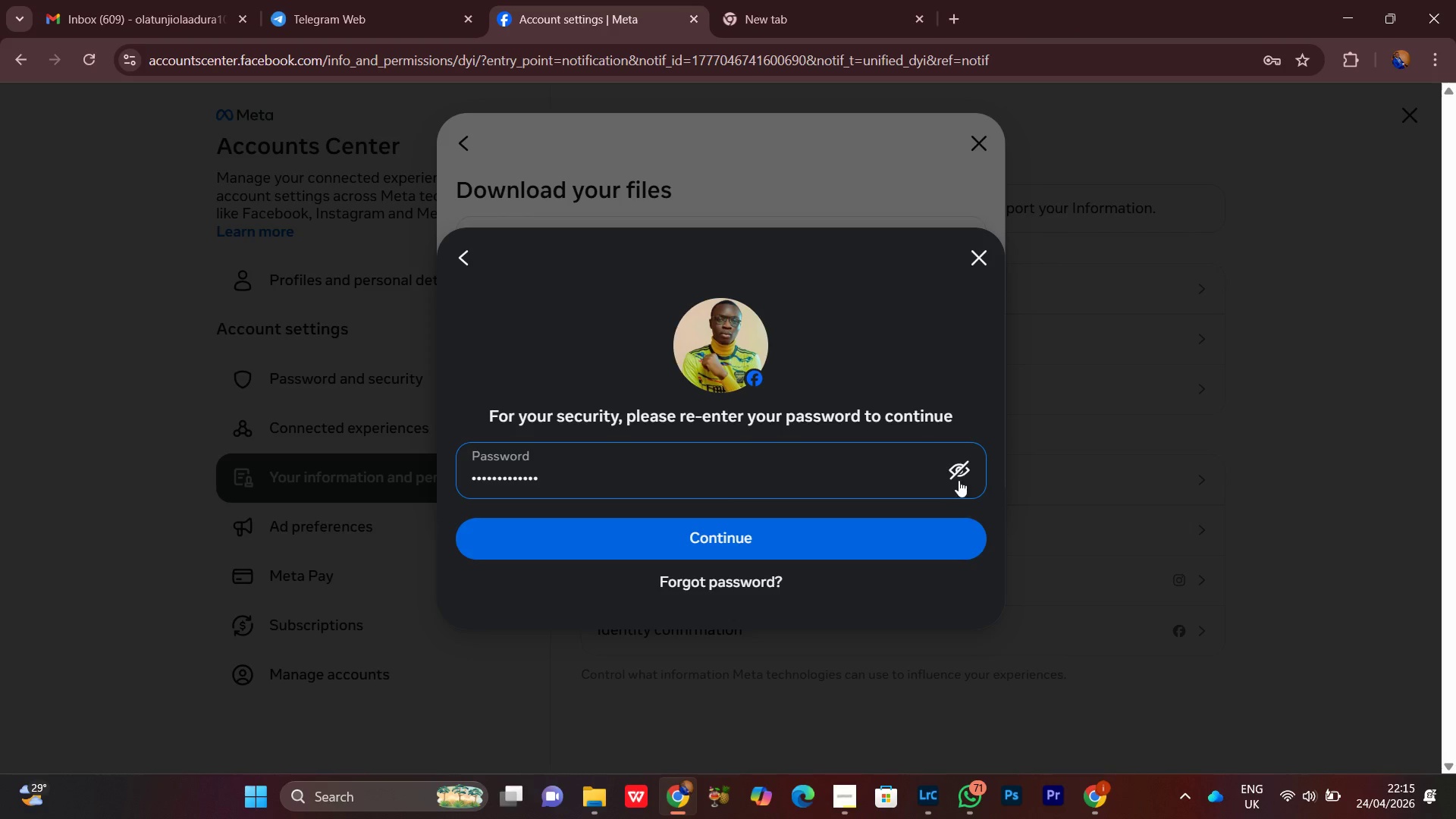 
double_click([959, 475])
 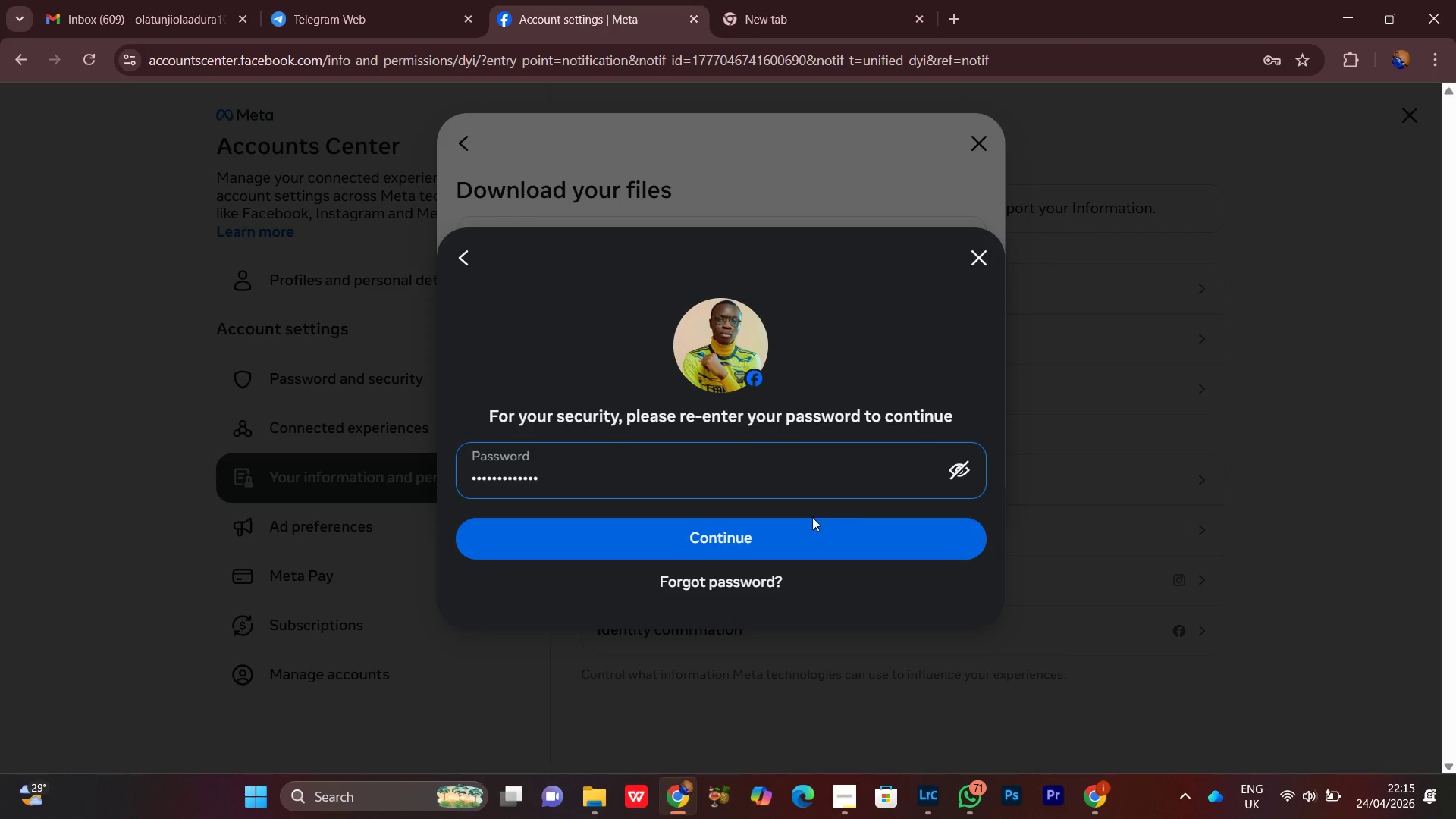 
left_click([779, 527])
 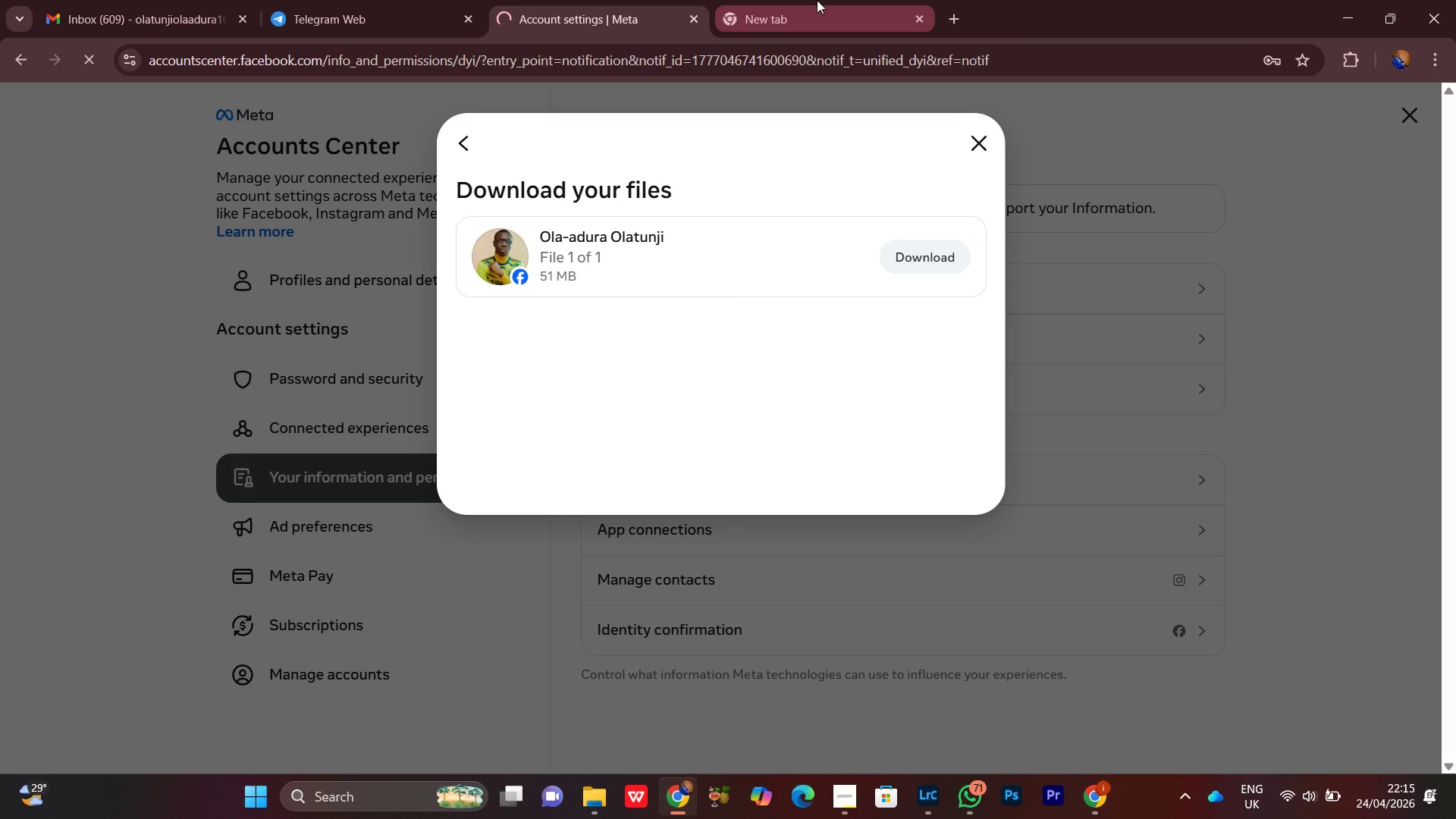 
left_click([817, 0])
 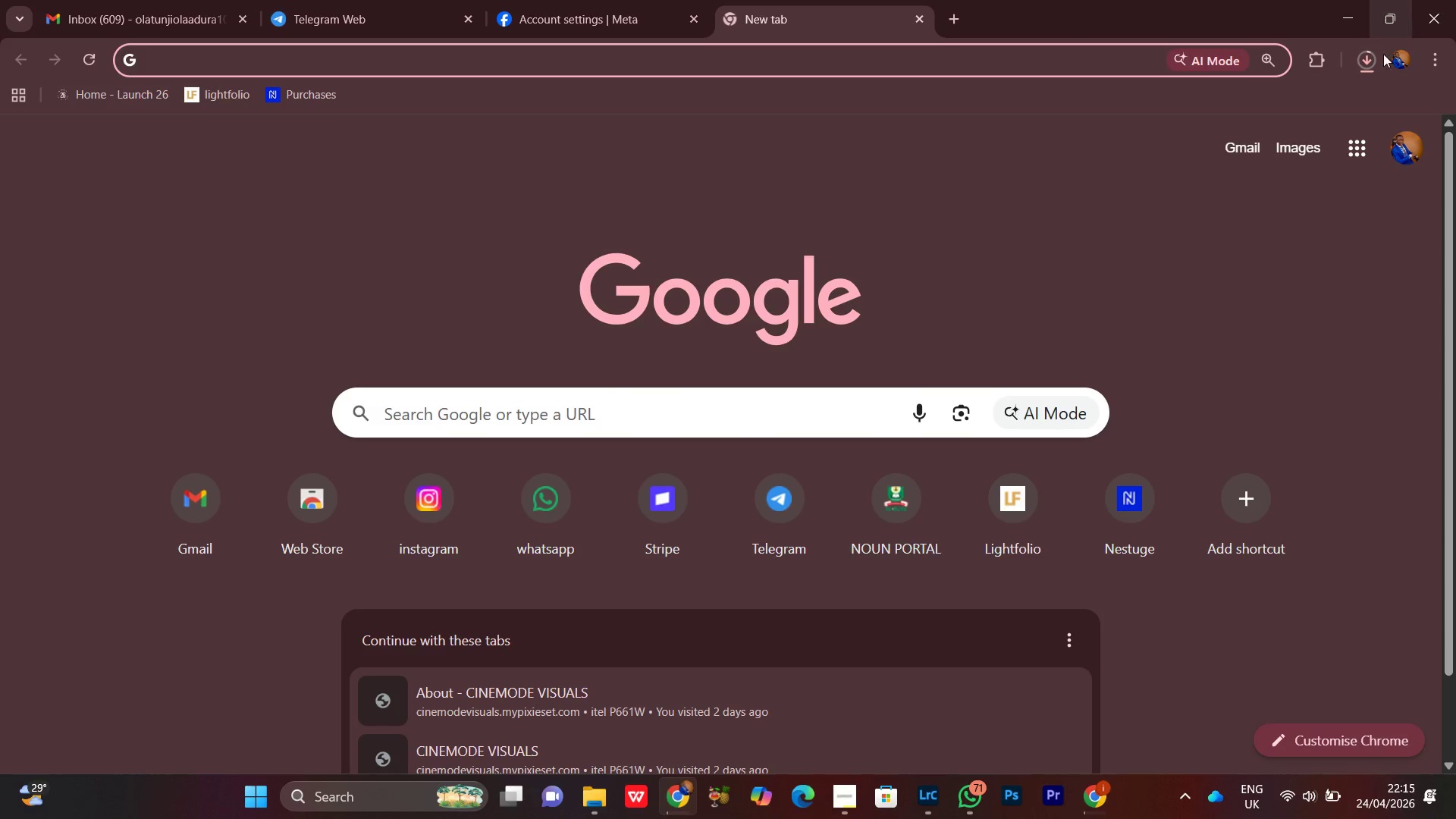 
left_click([1380, 58])
 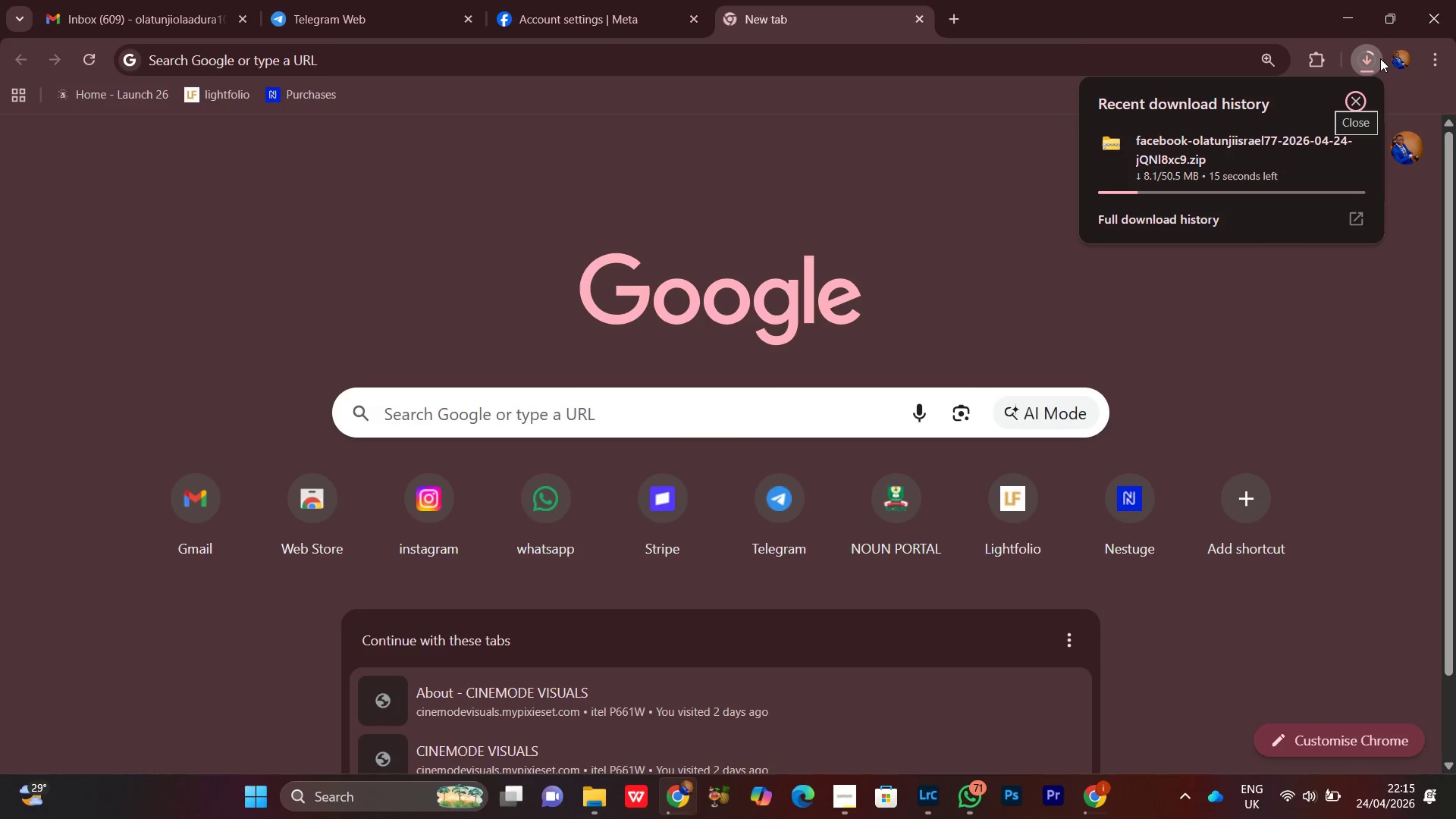 
left_click([1380, 58])
 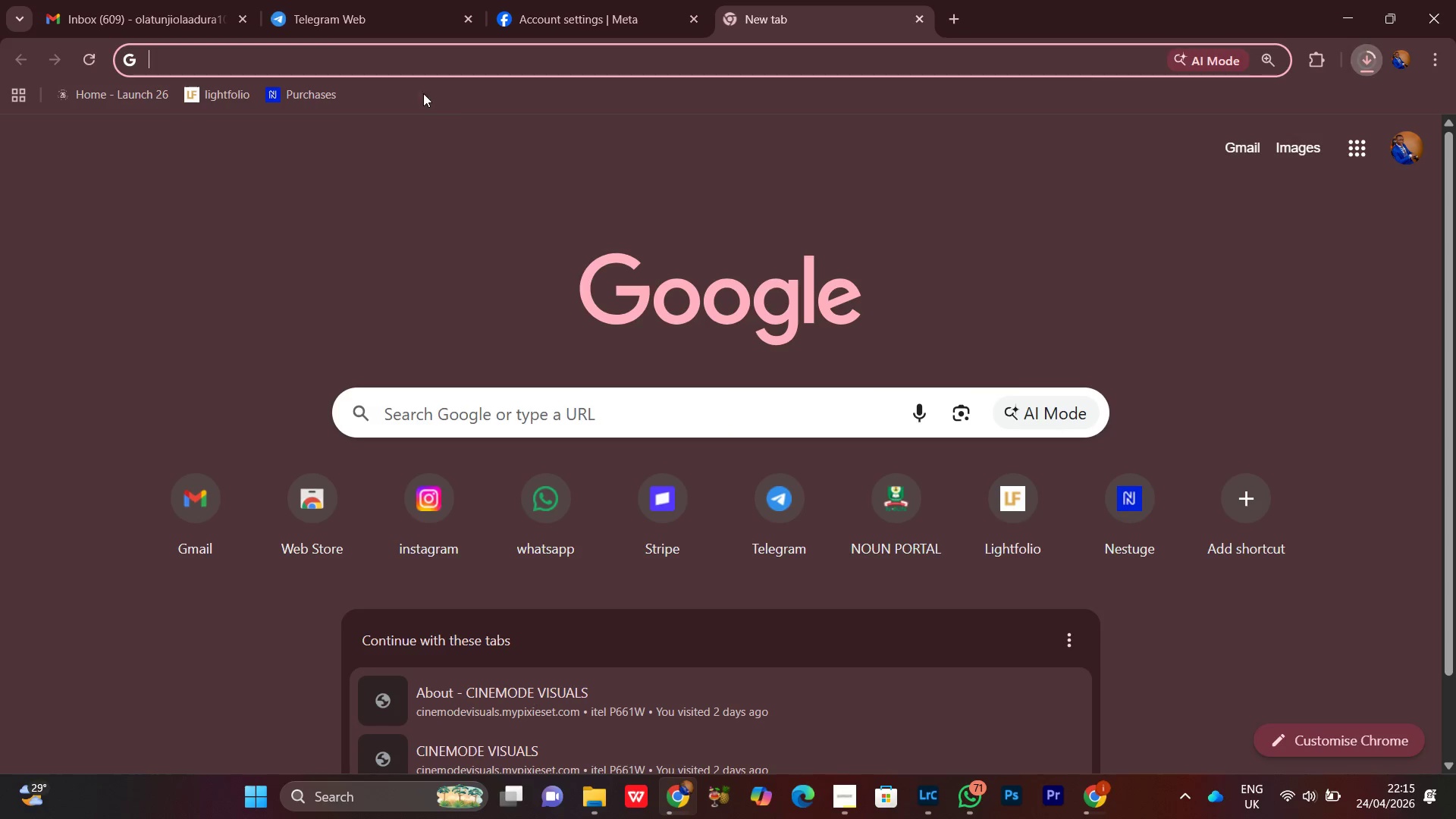 
left_click([646, 0])
 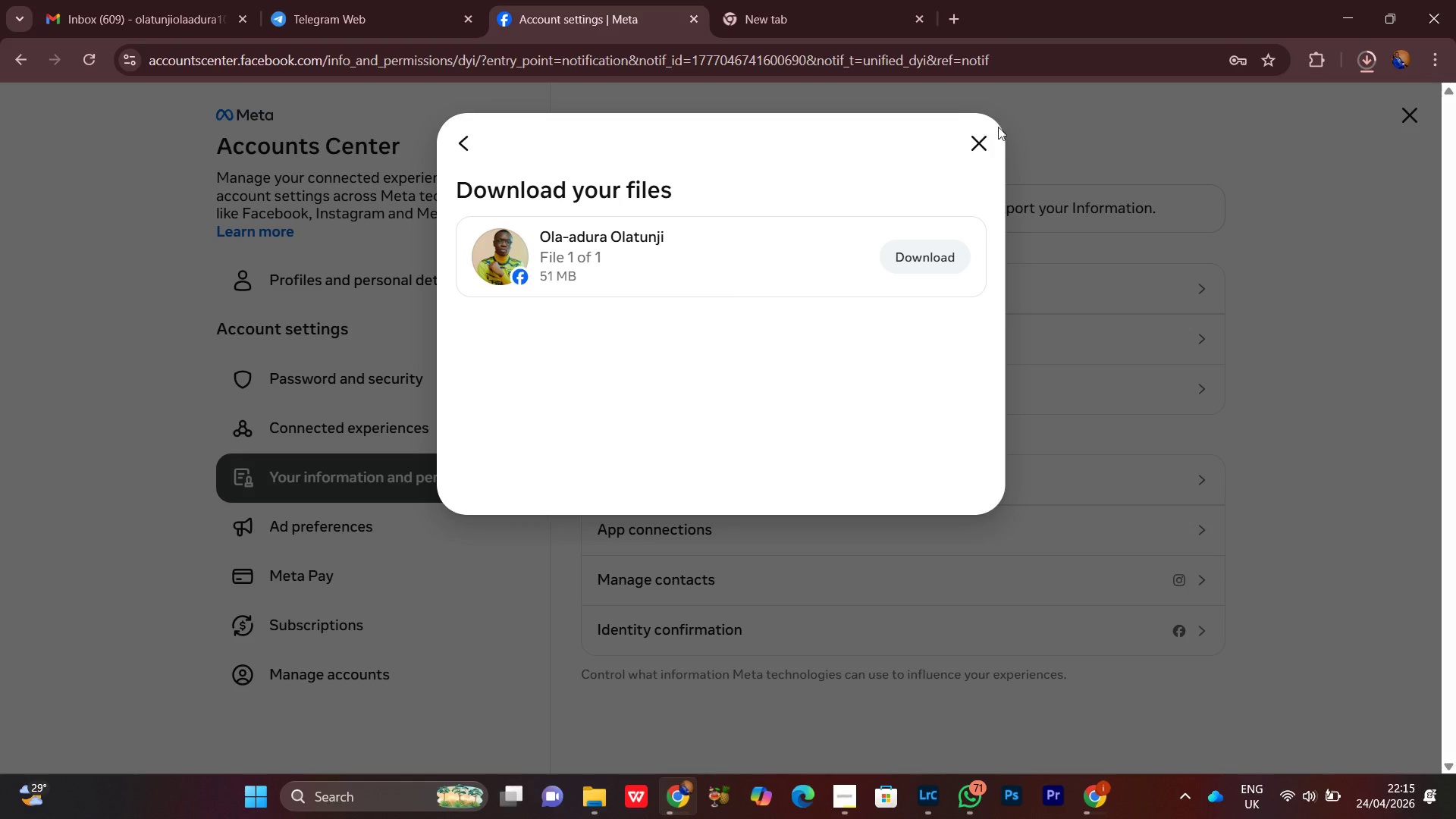 
left_click([986, 138])
 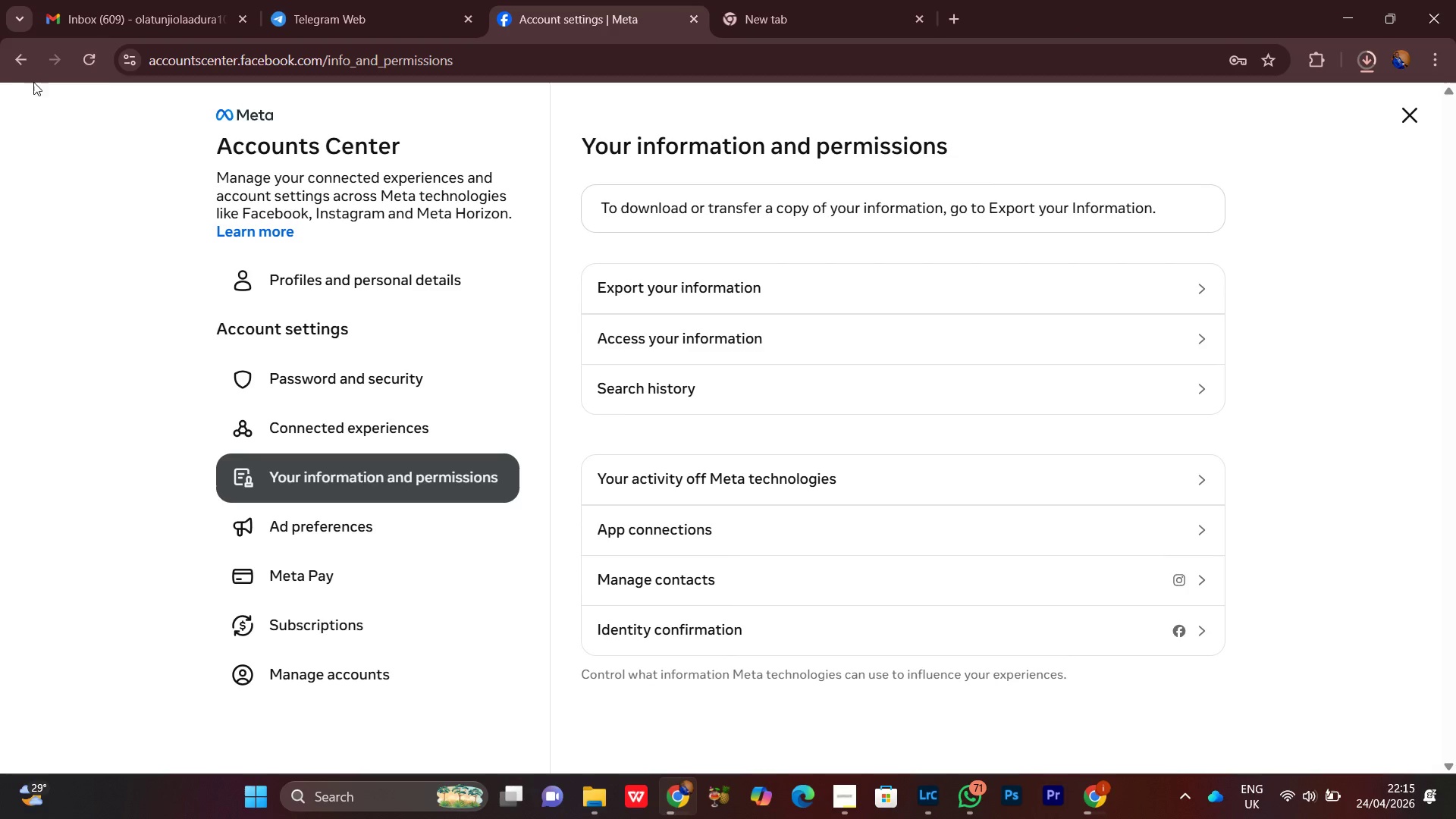 
left_click([17, 60])
 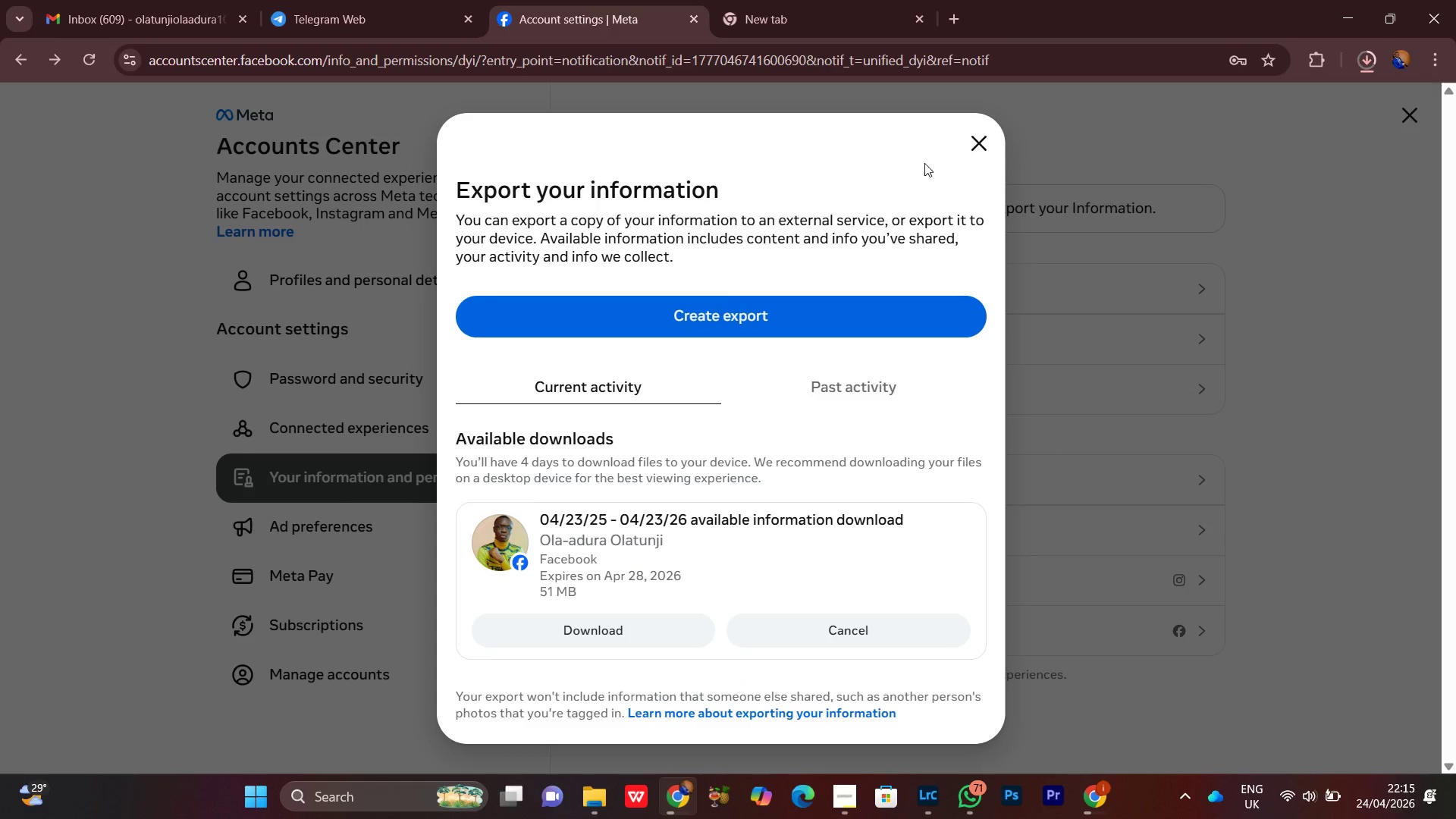 
left_click([993, 140])
 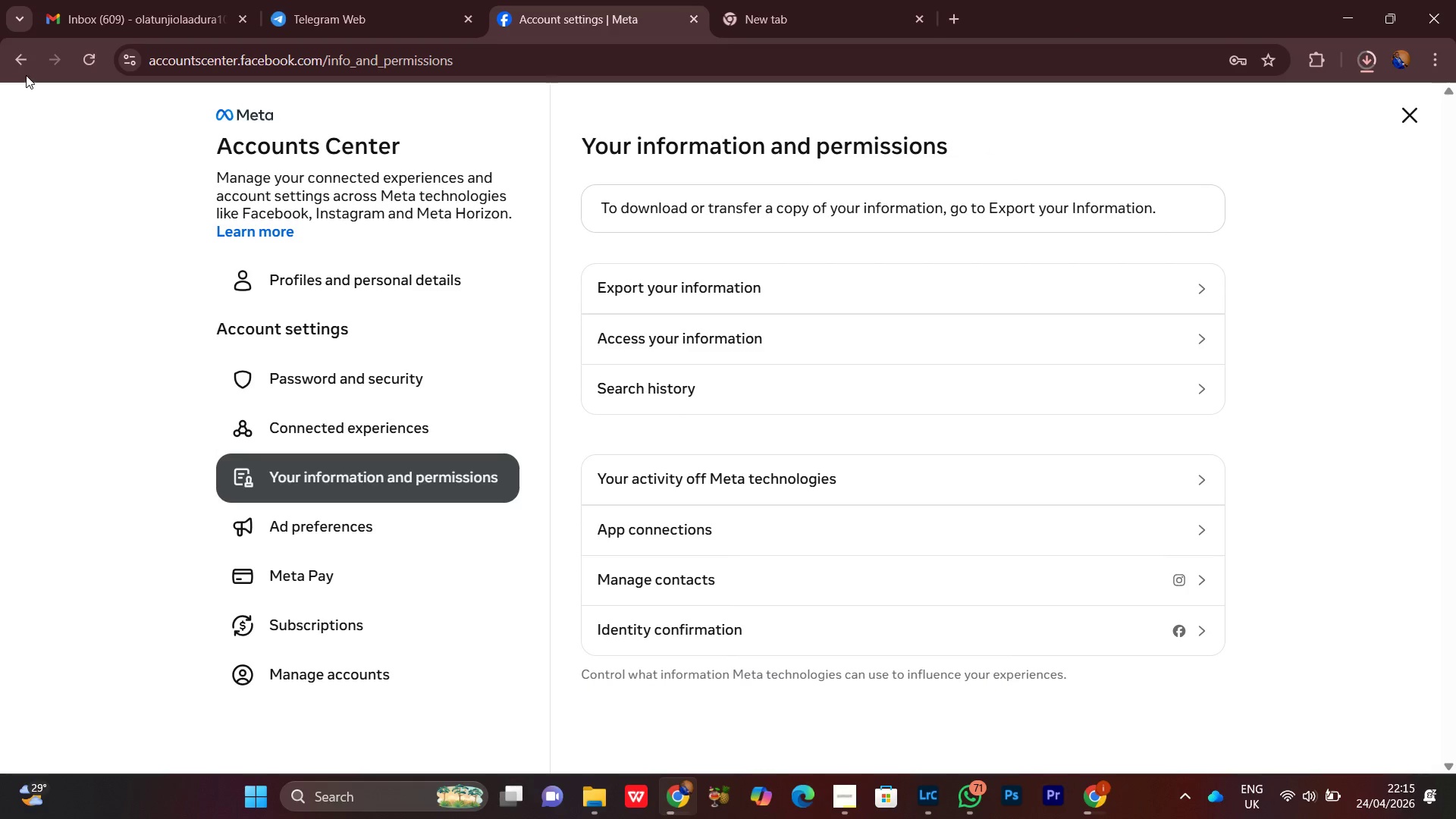 
left_click([13, 68])
 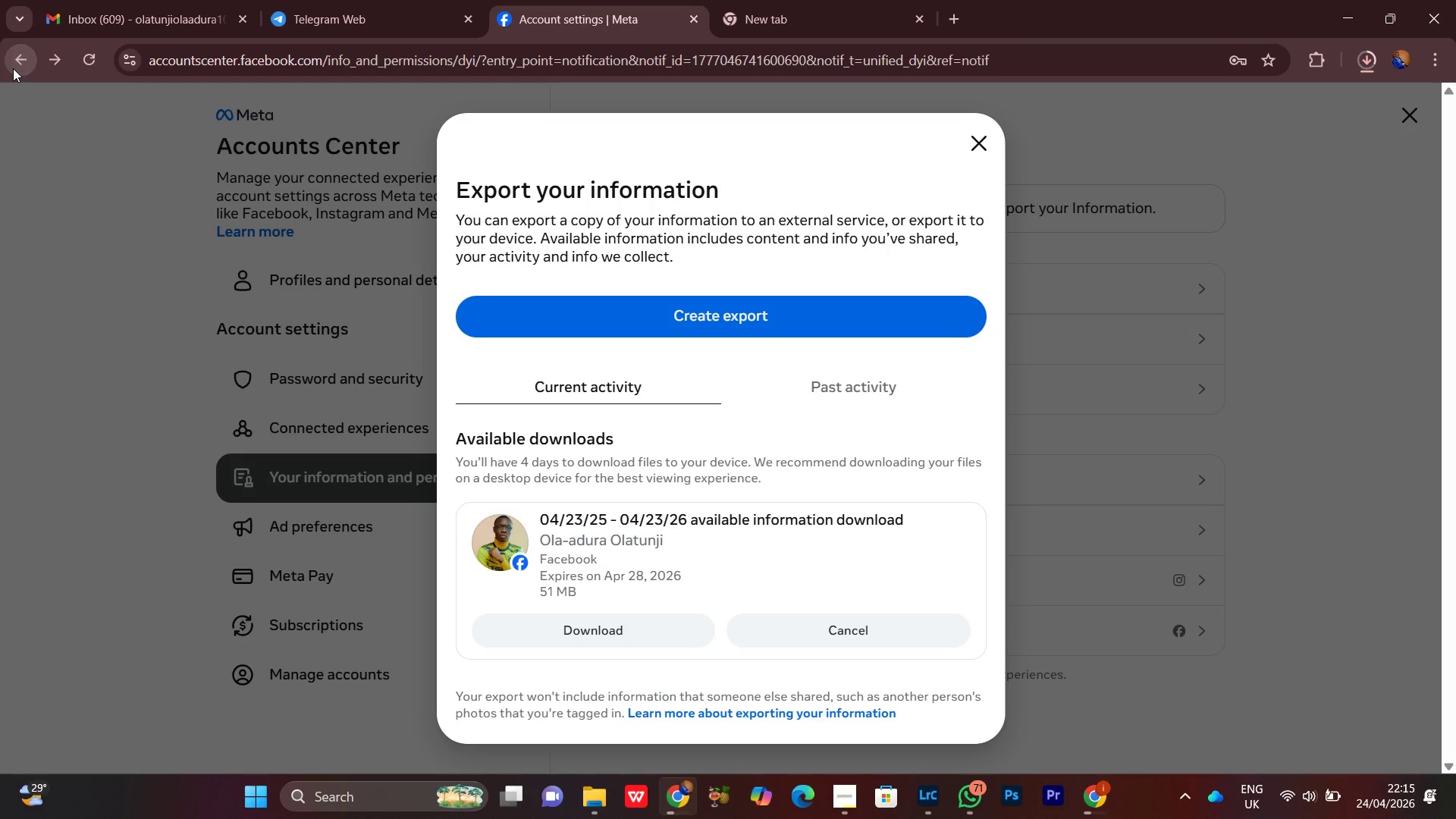 
left_click([13, 68])
 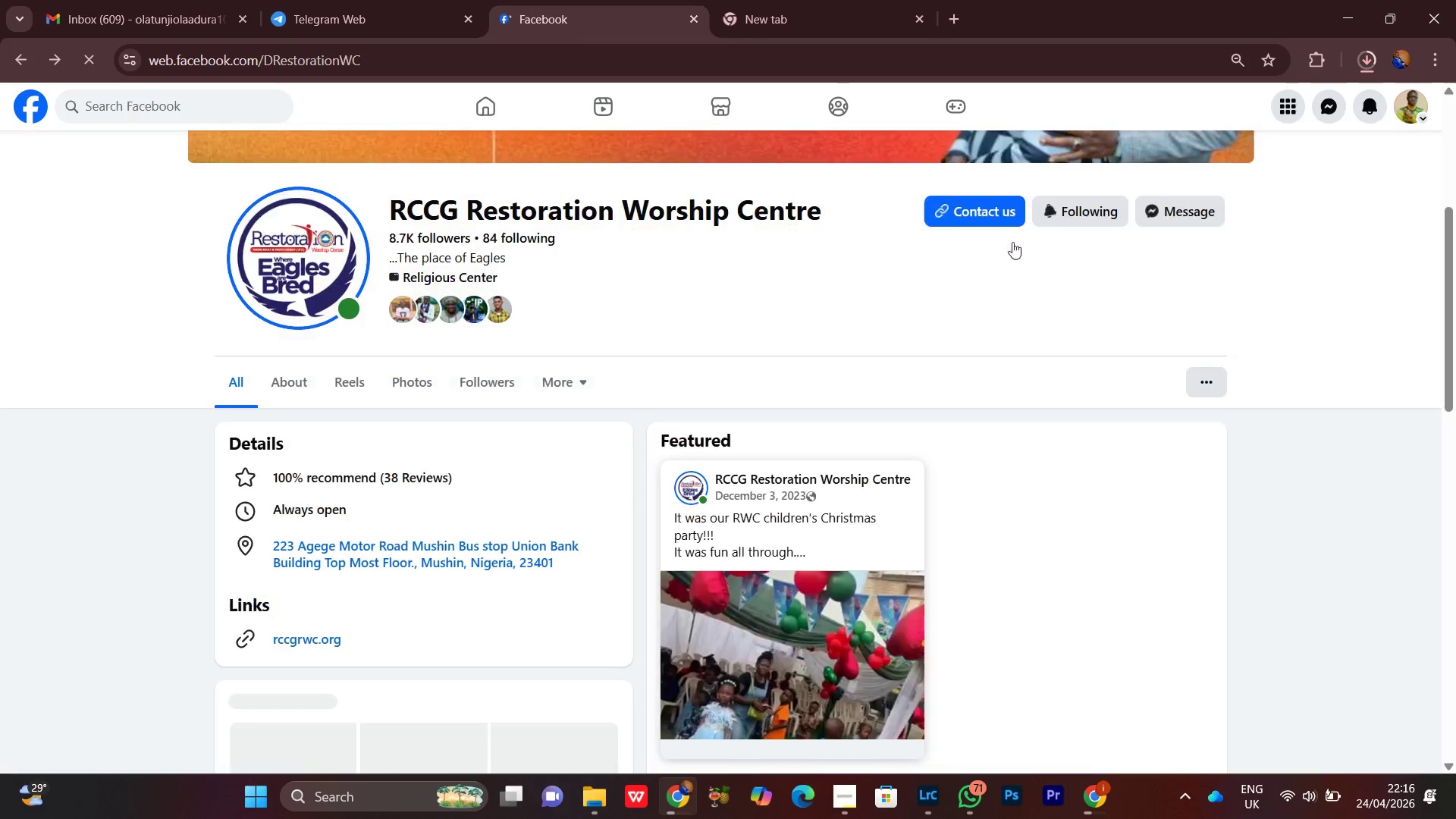 
scroll: coordinate [1009, 527], scroll_direction: down, amount: 8.0
 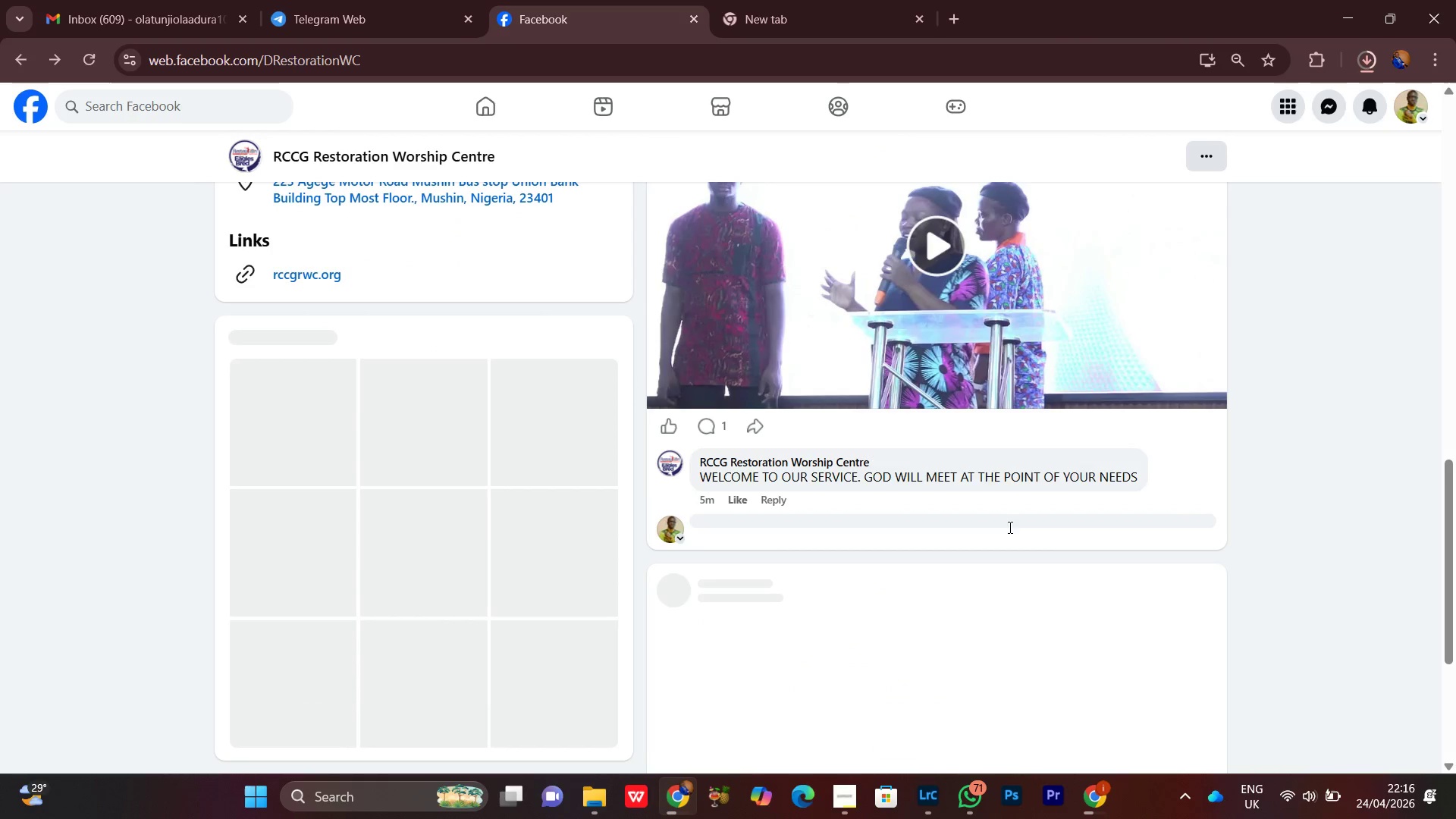 
scroll: coordinate [165, 268], scroll_direction: up, amount: 19.0
 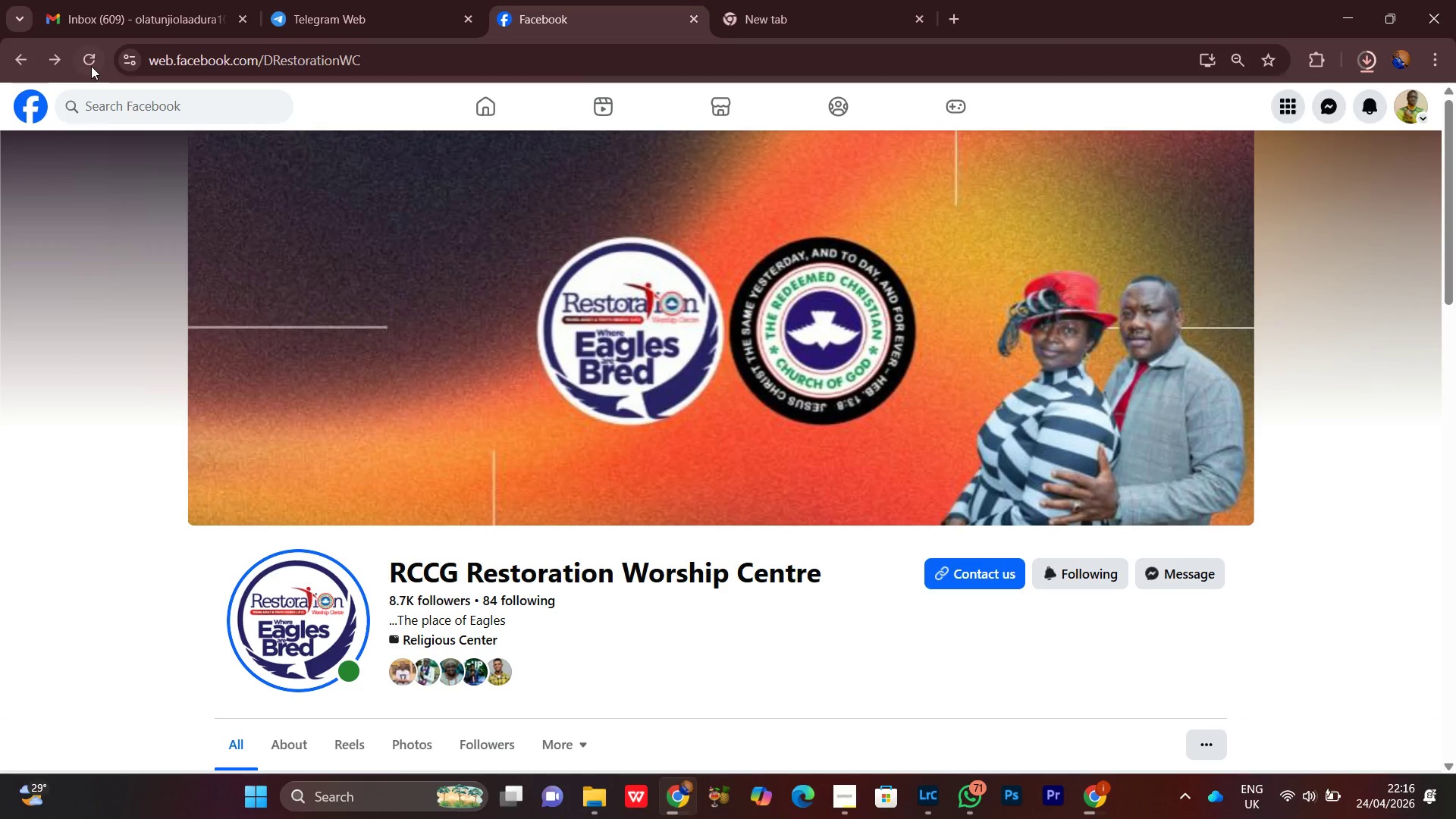 
left_click([91, 66])
 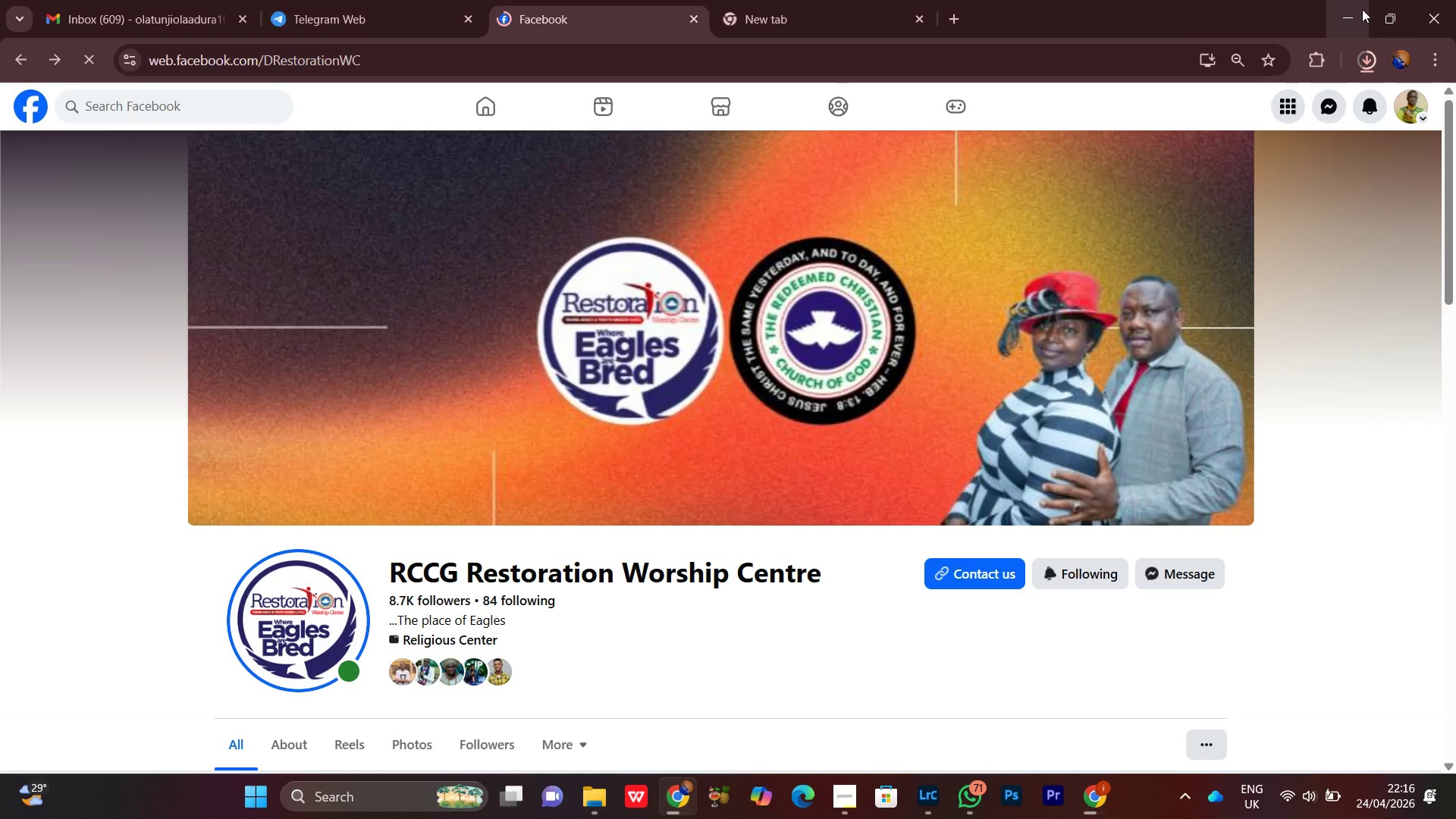 
left_click([1362, 9])
 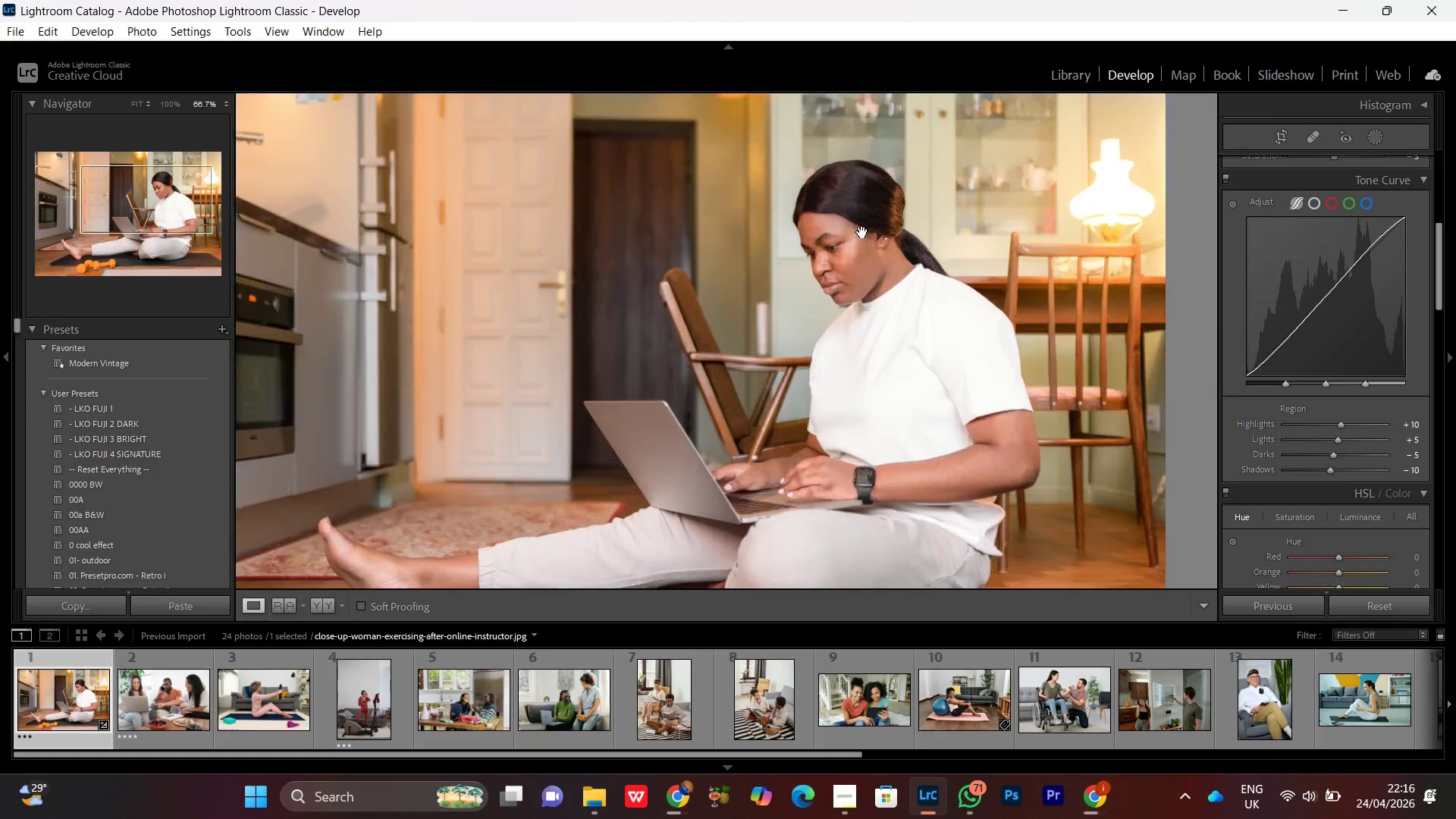 
double_click([862, 232])
 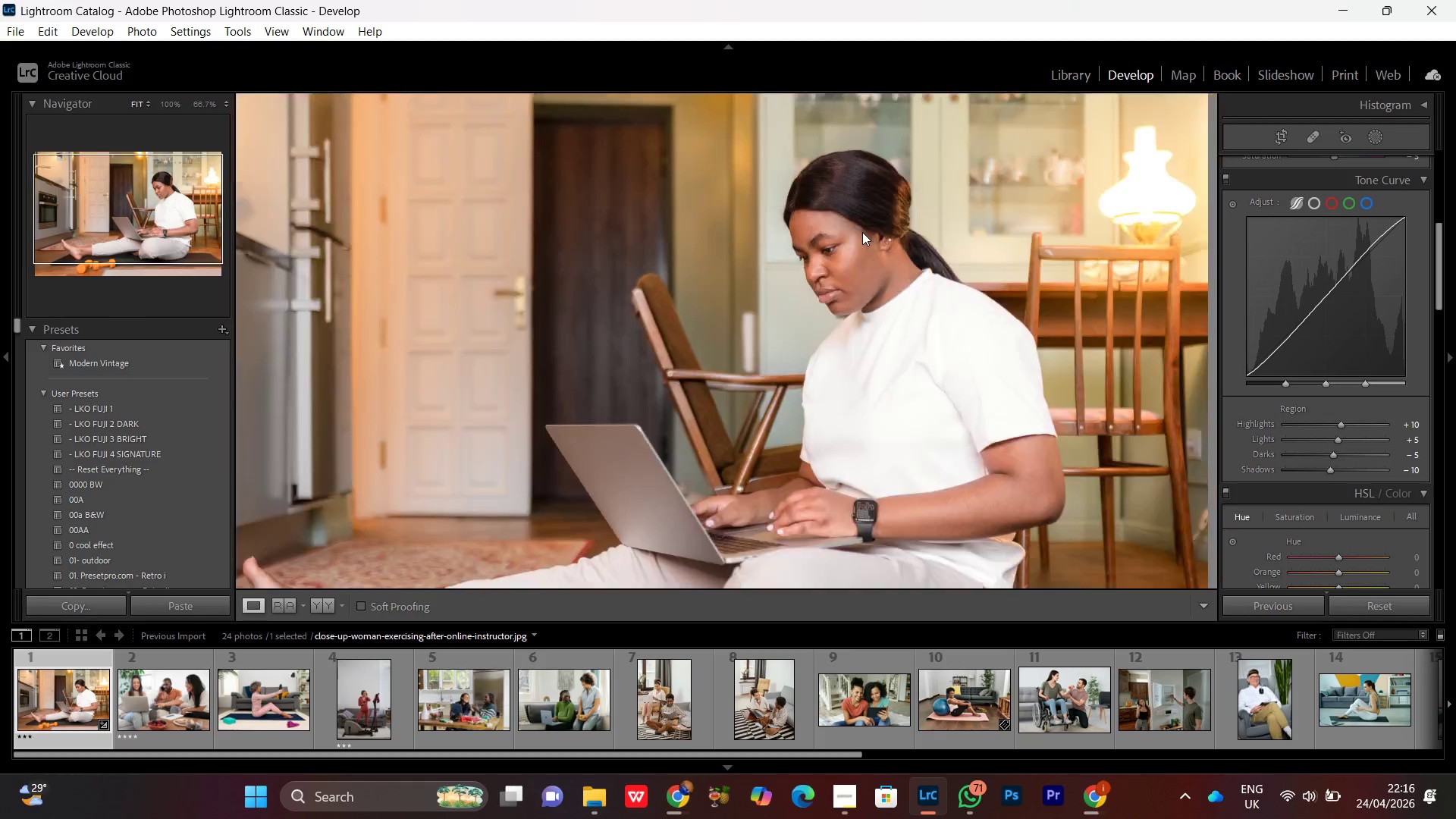 
triple_click([862, 232])
 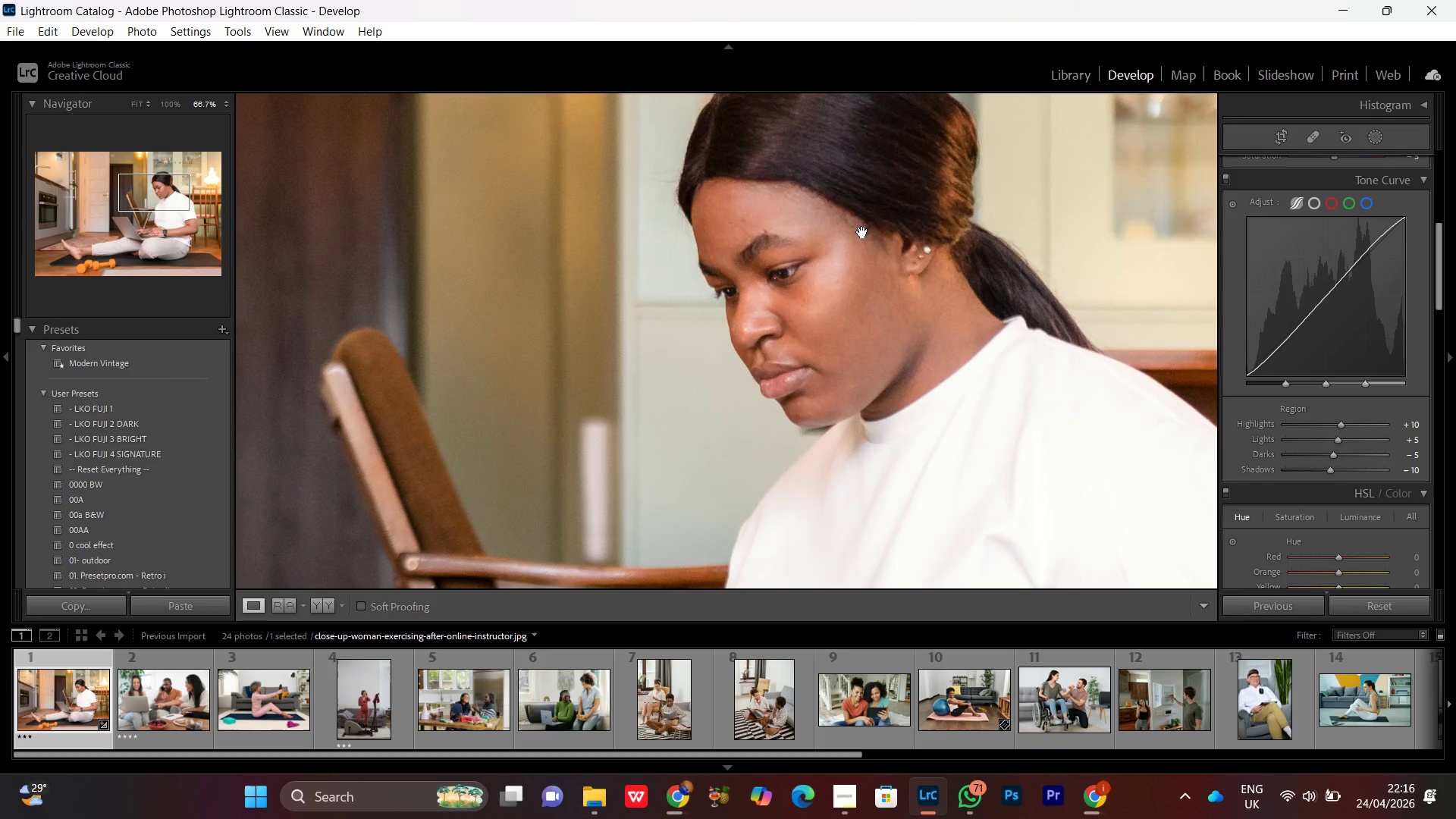 
left_click([862, 232])
 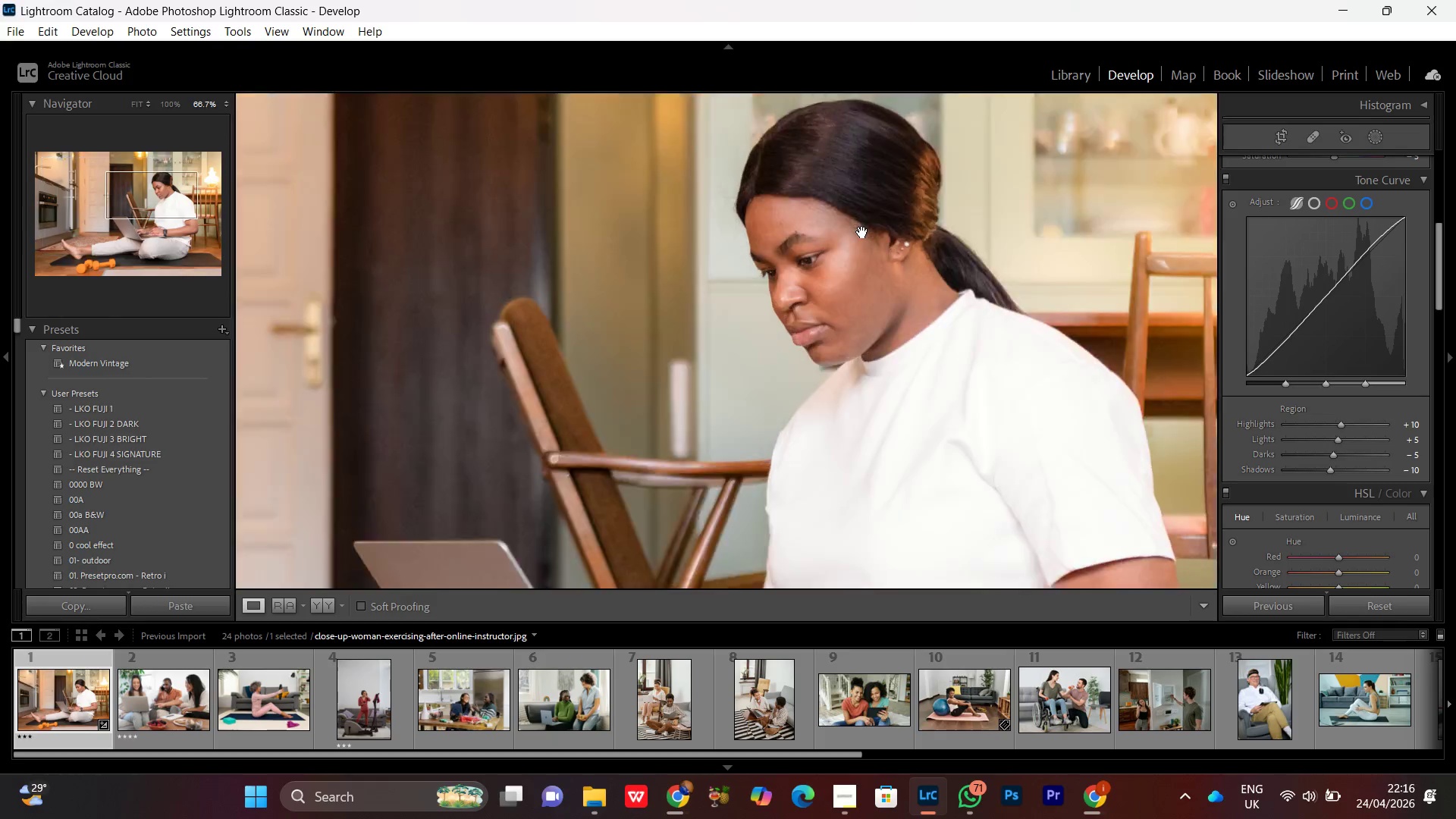 
double_click([862, 232])
 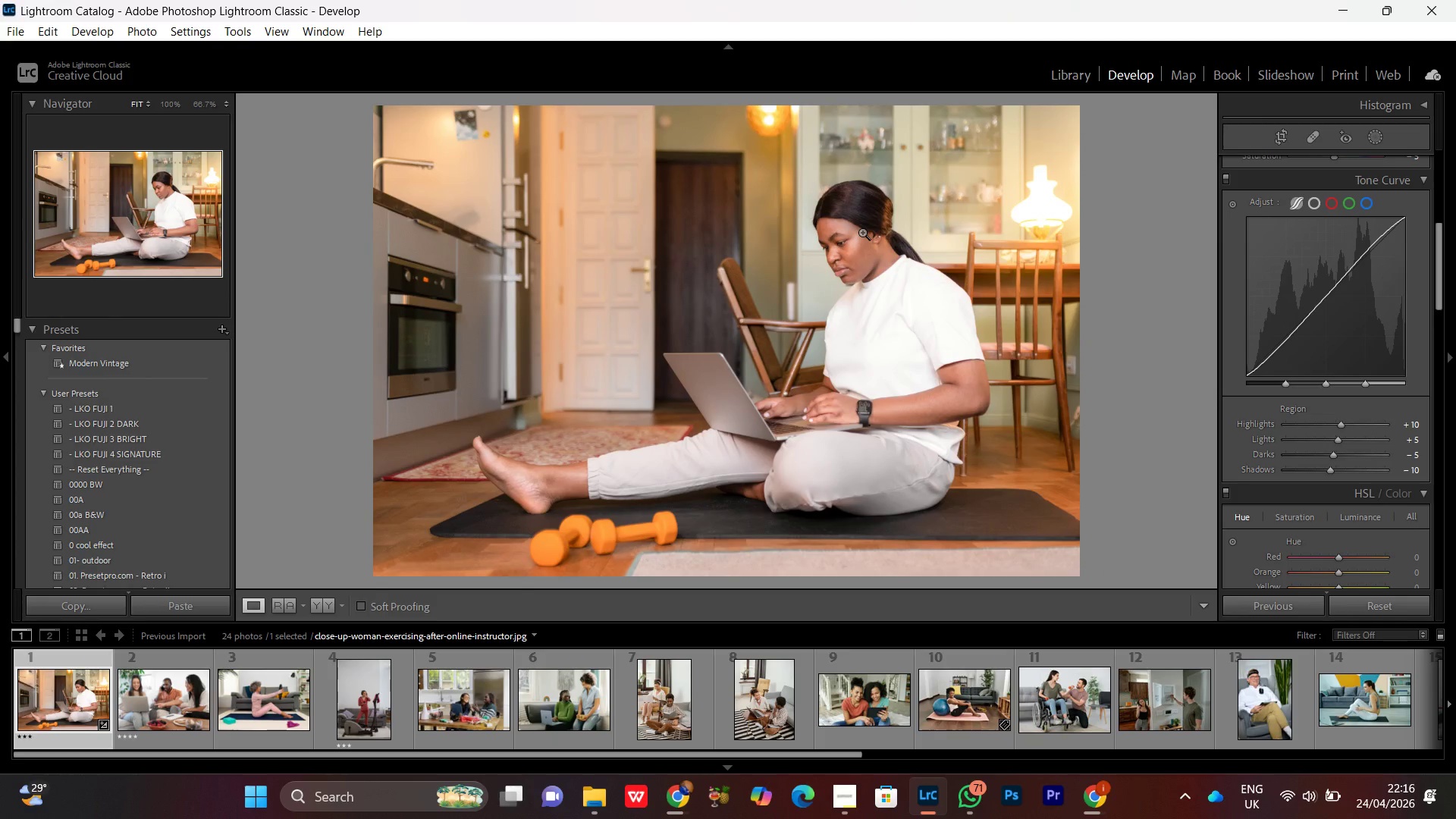 
left_click([862, 232])
 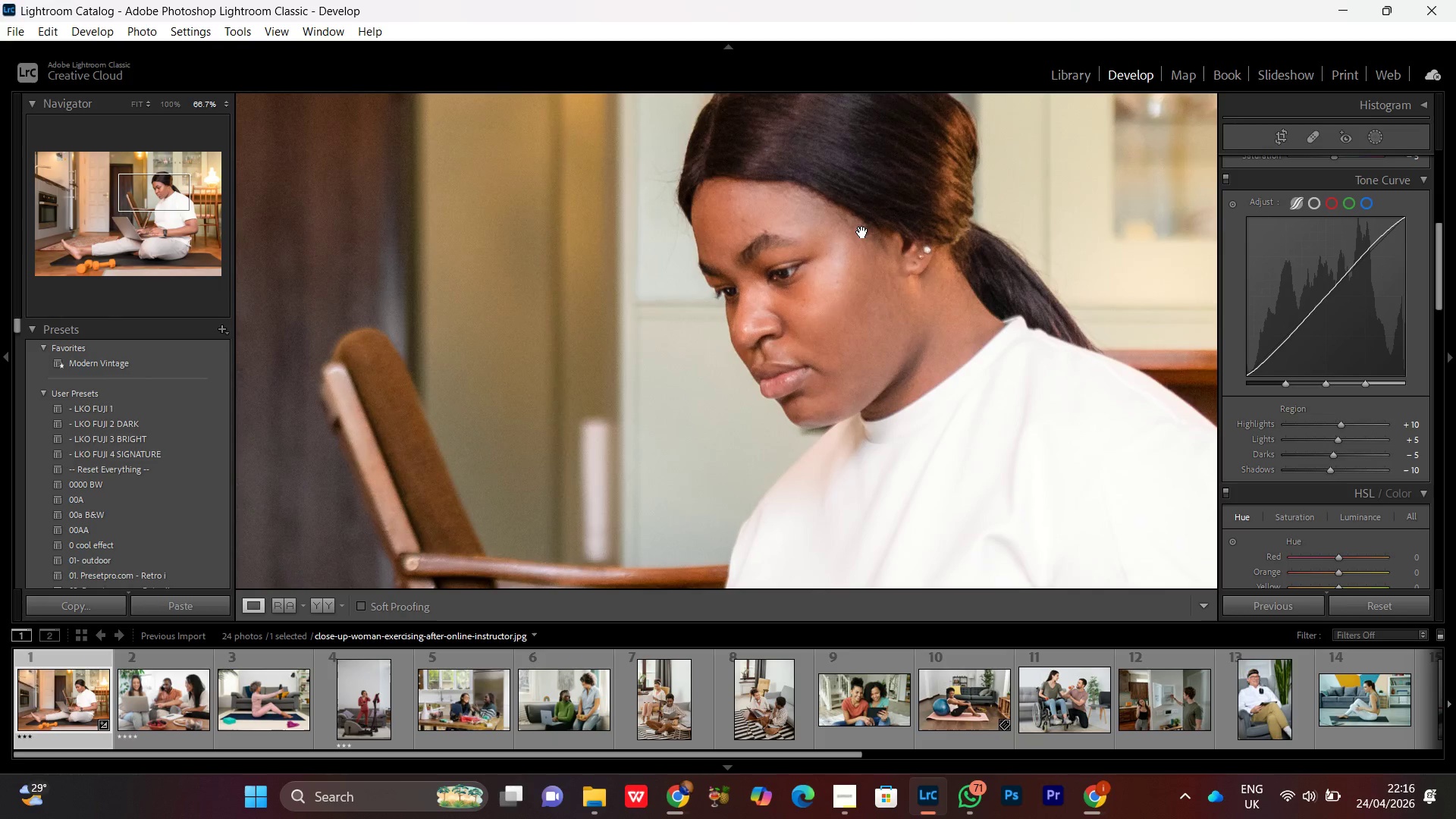 
left_click_drag(start_coordinate=[862, 233], to_coordinate=[862, 350])
 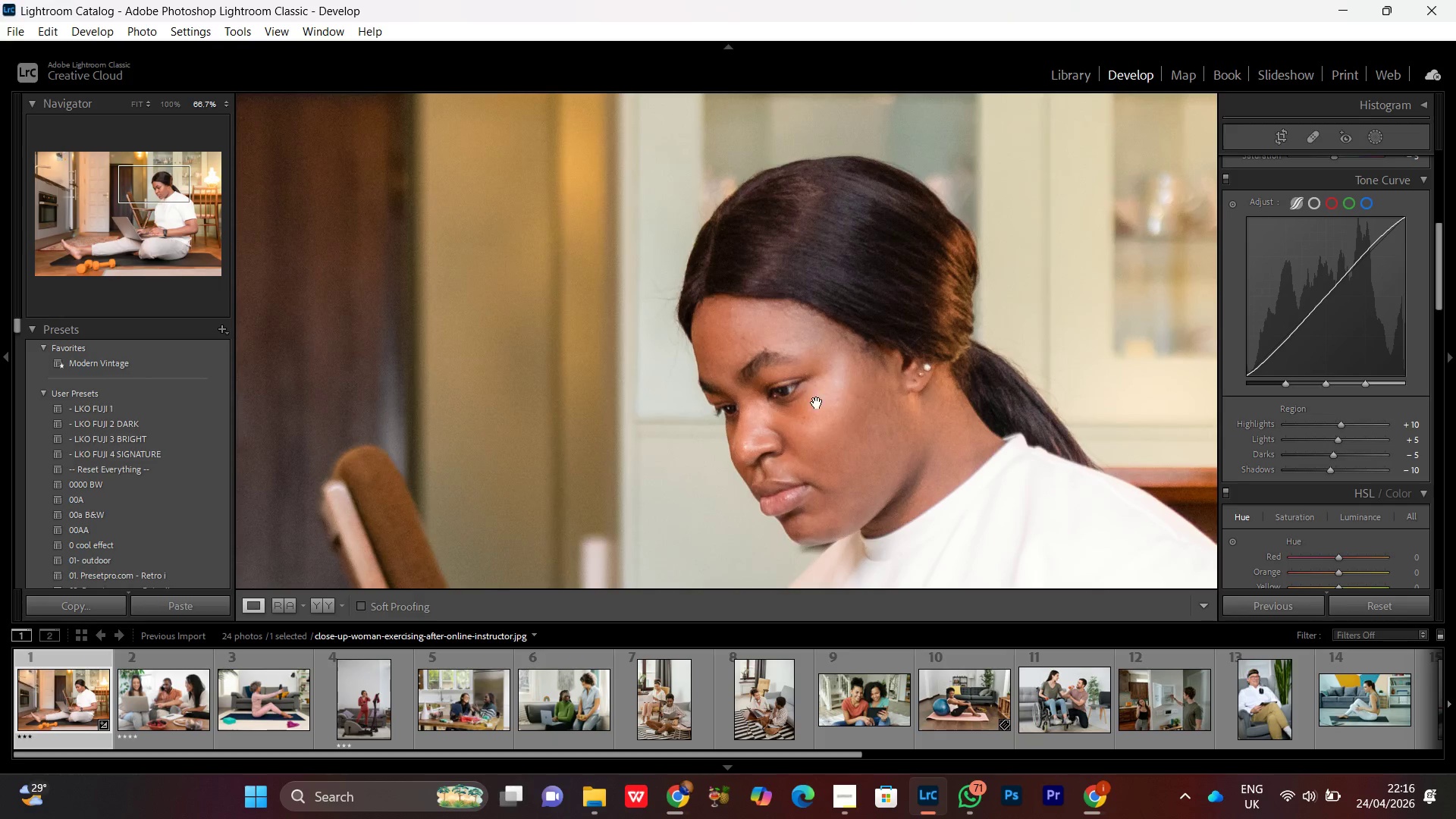 
left_click_drag(start_coordinate=[817, 403], to_coordinate=[817, 300])
 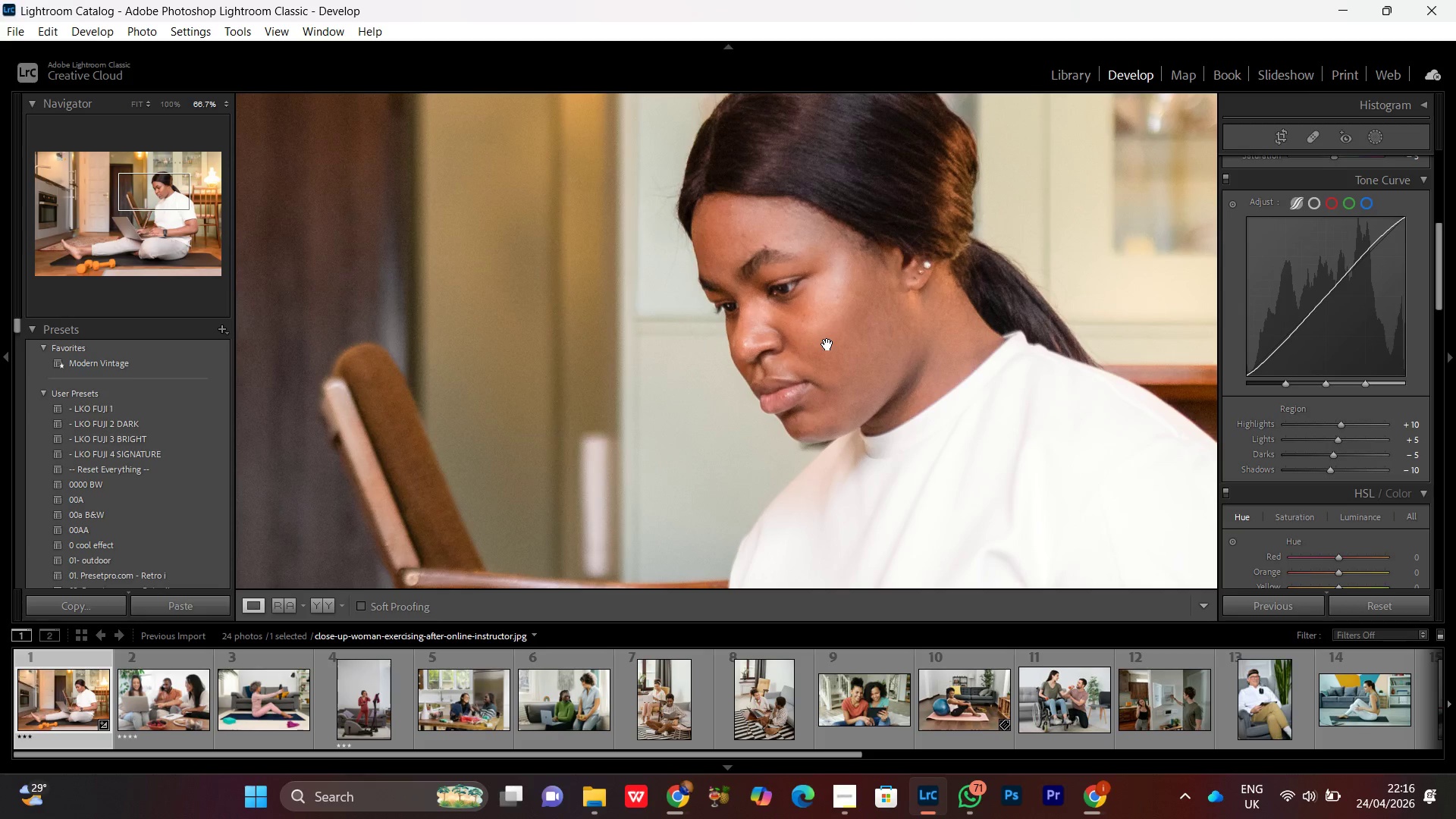 
left_click([827, 344])
 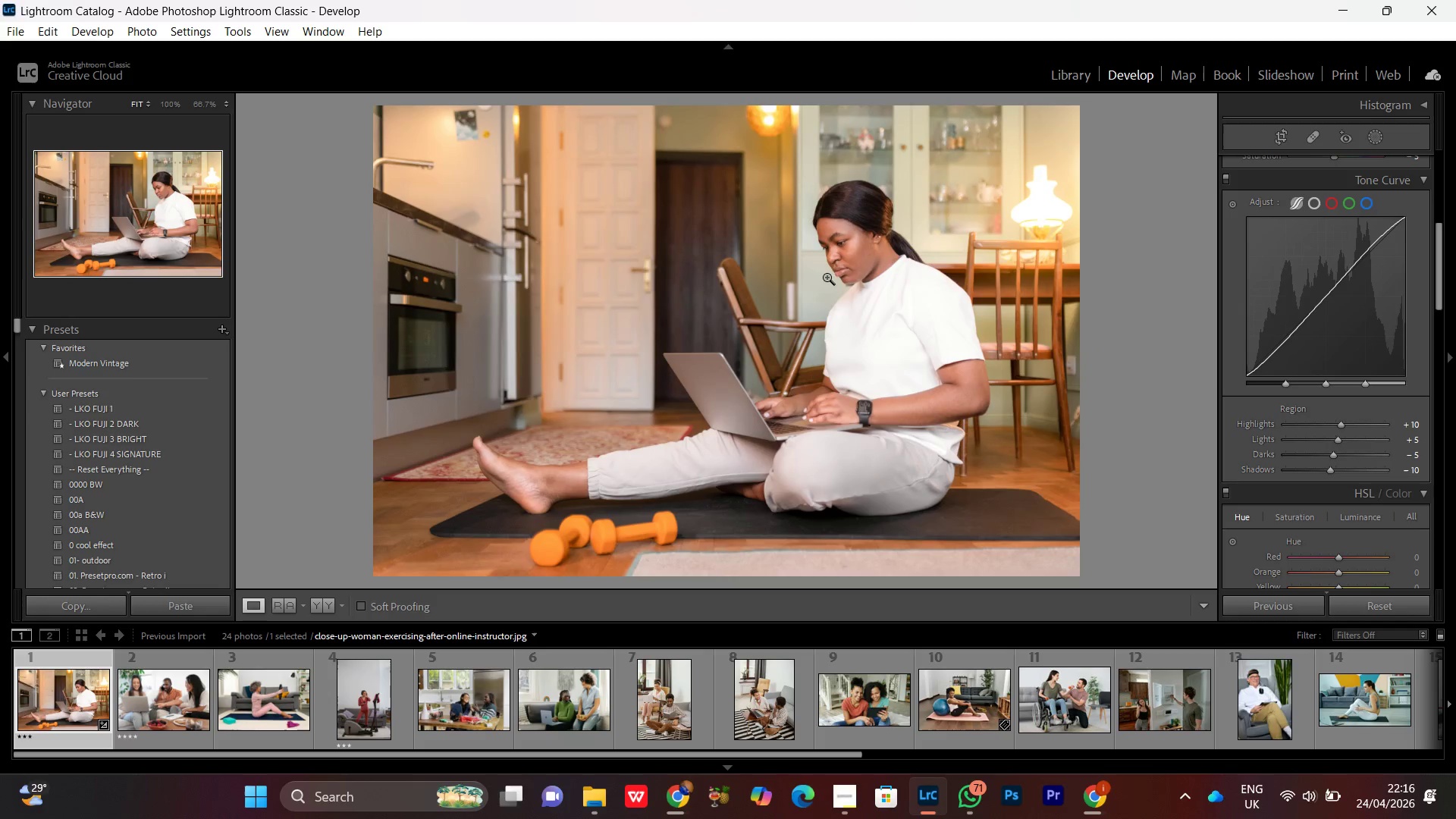 
left_click([827, 272])
 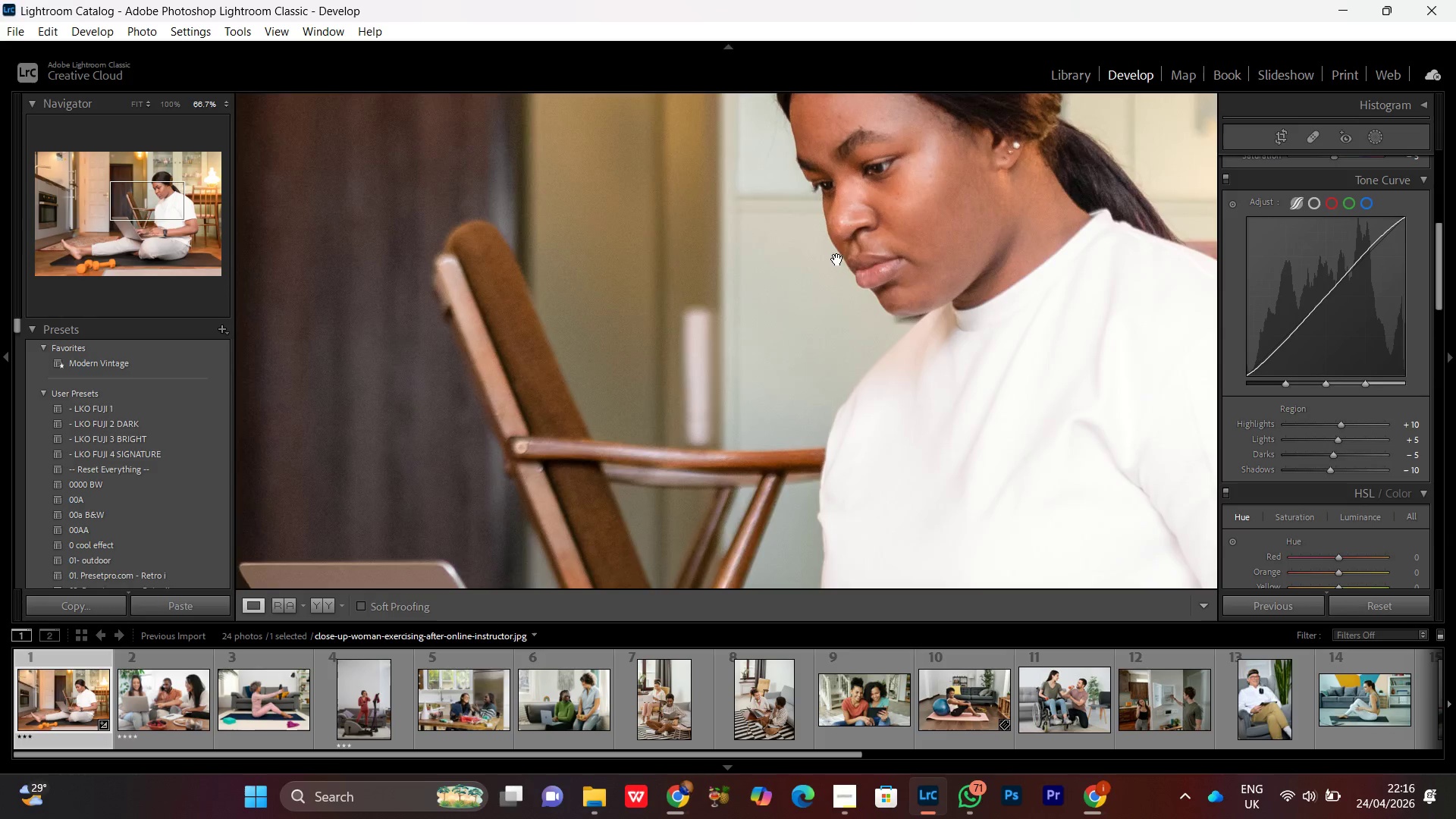 
left_click_drag(start_coordinate=[839, 256], to_coordinate=[766, 460])
 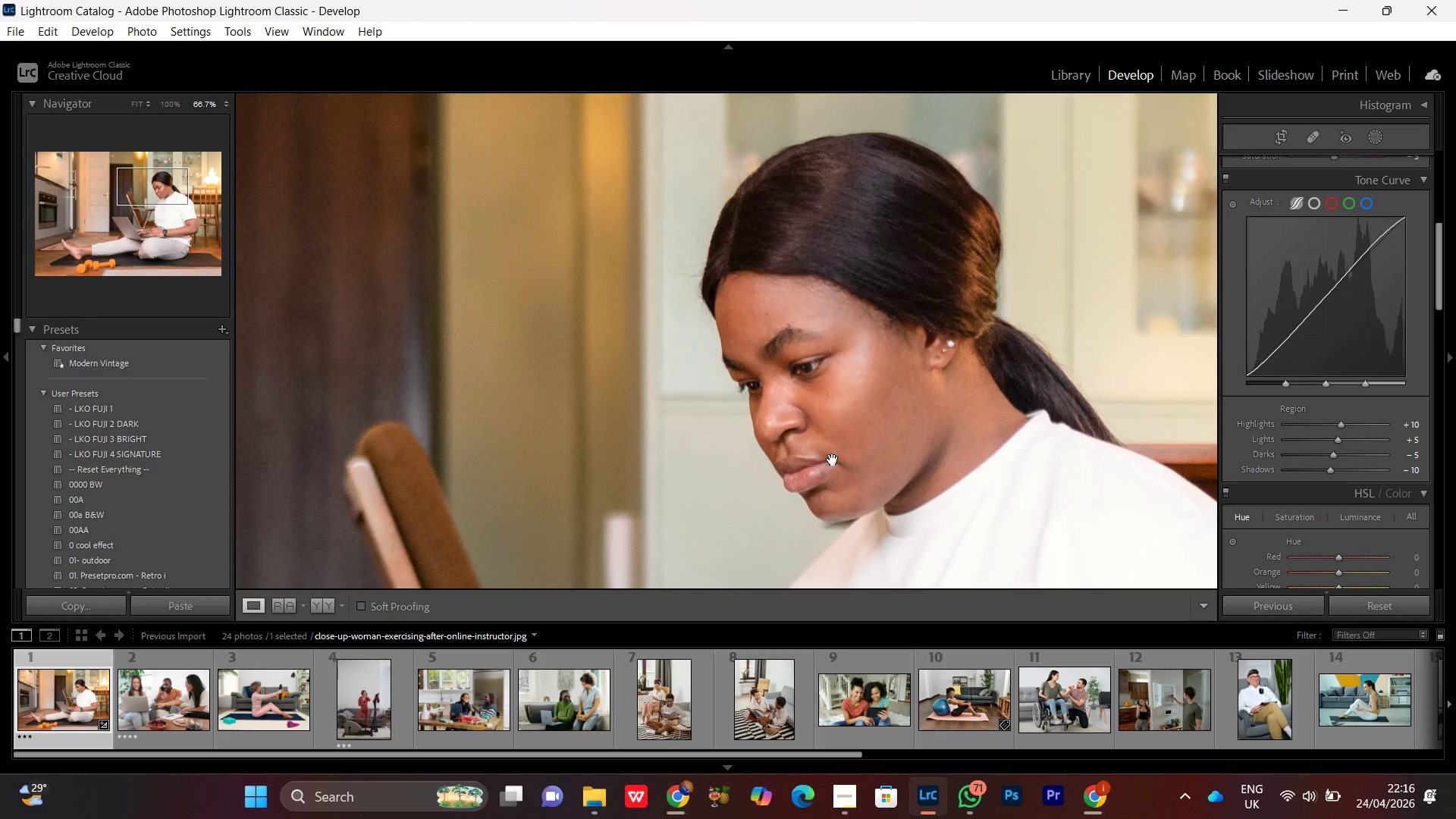 
triple_click([833, 460])
 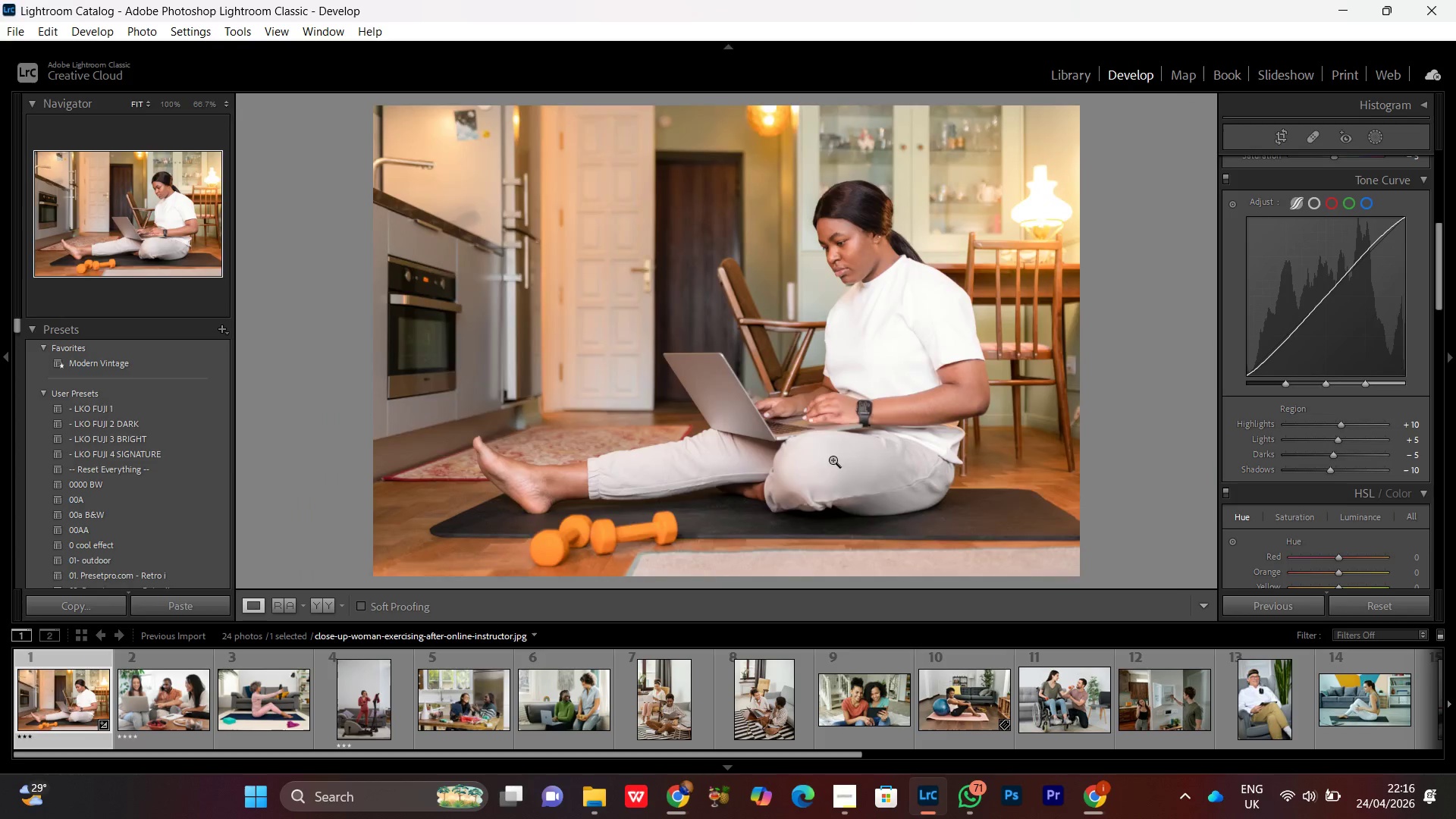 
double_click([833, 460])
 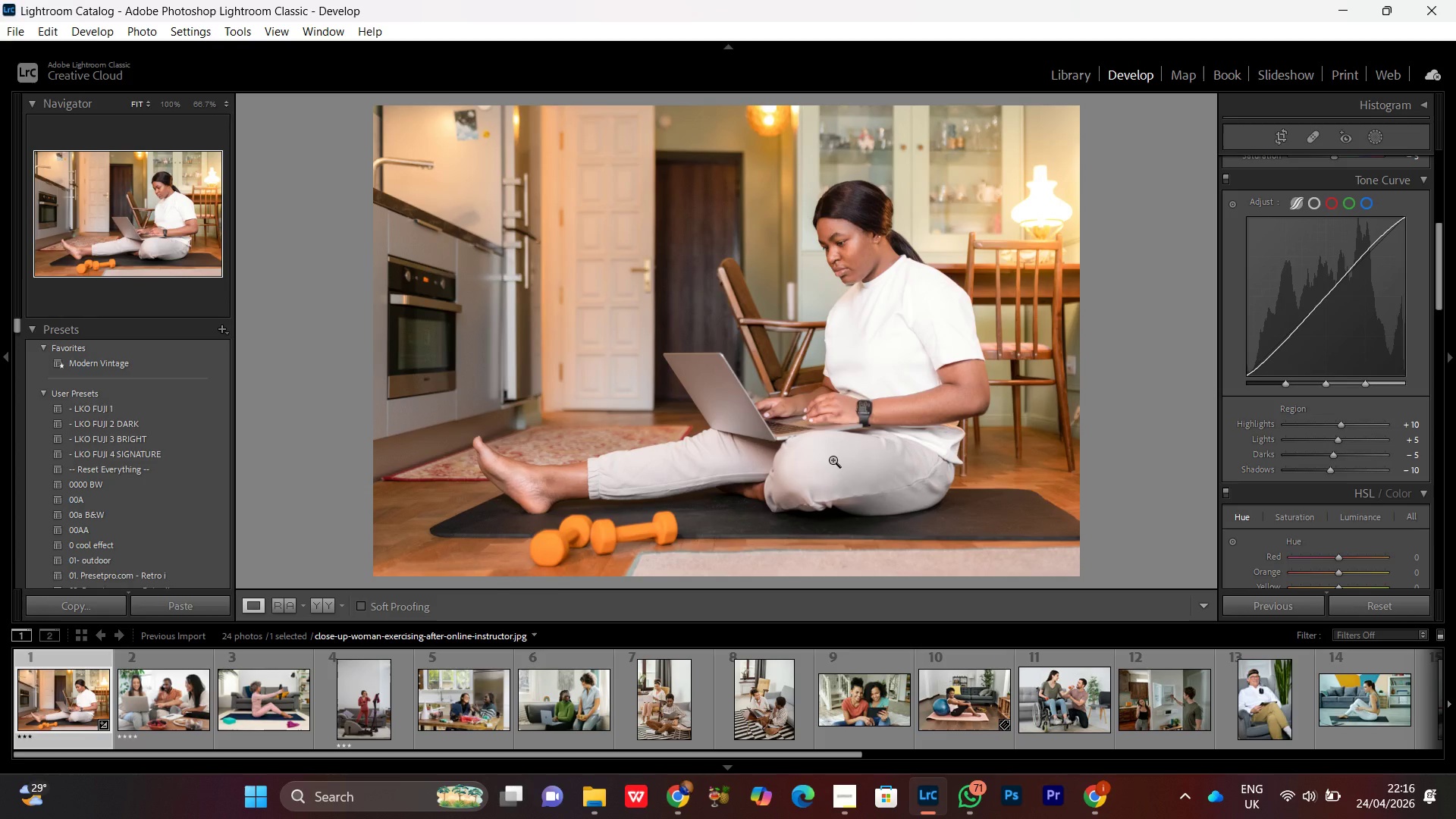 
wait(5.53)
 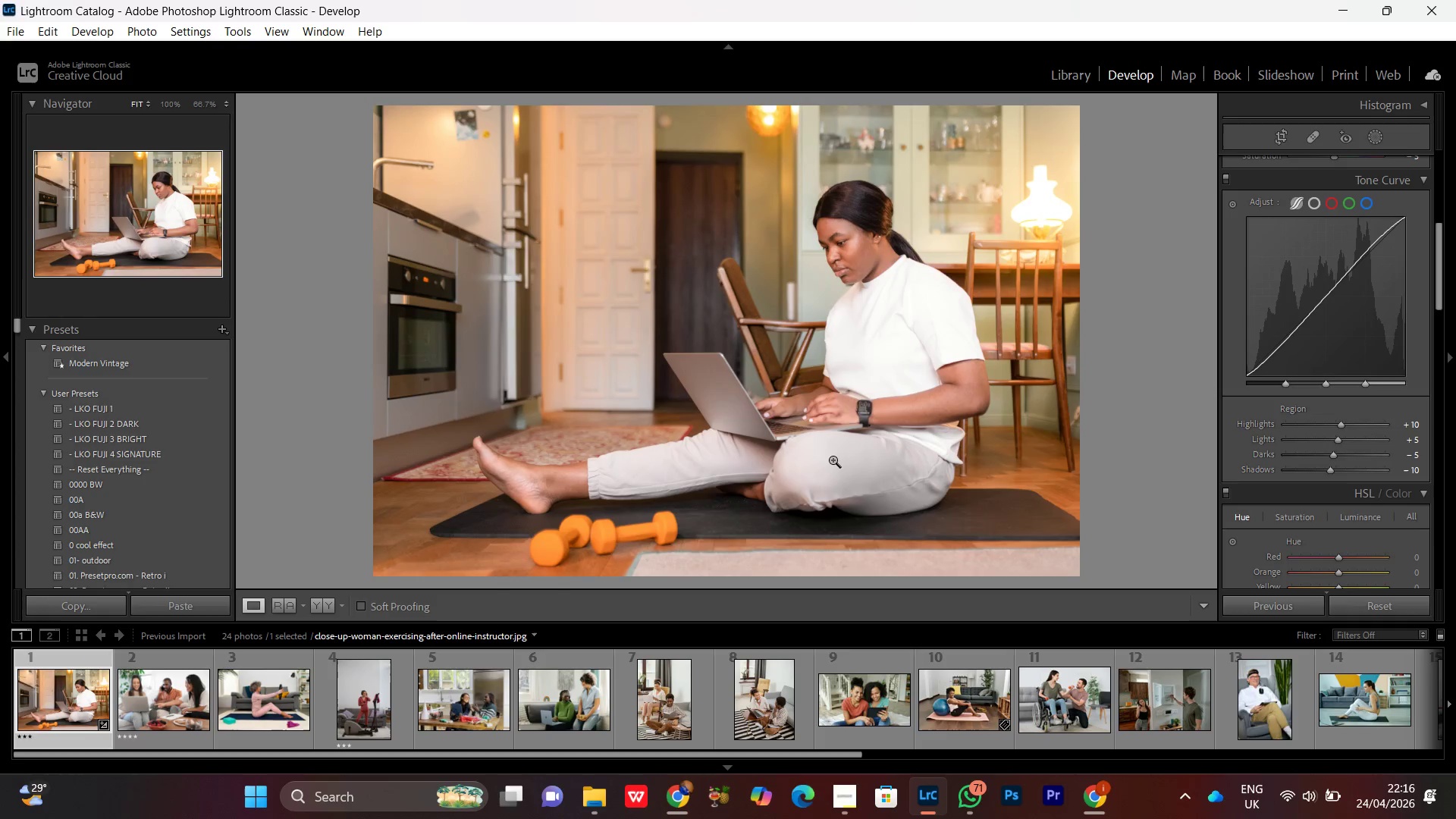 
scroll: coordinate [1294, 399], scroll_direction: down, amount: 2.0
 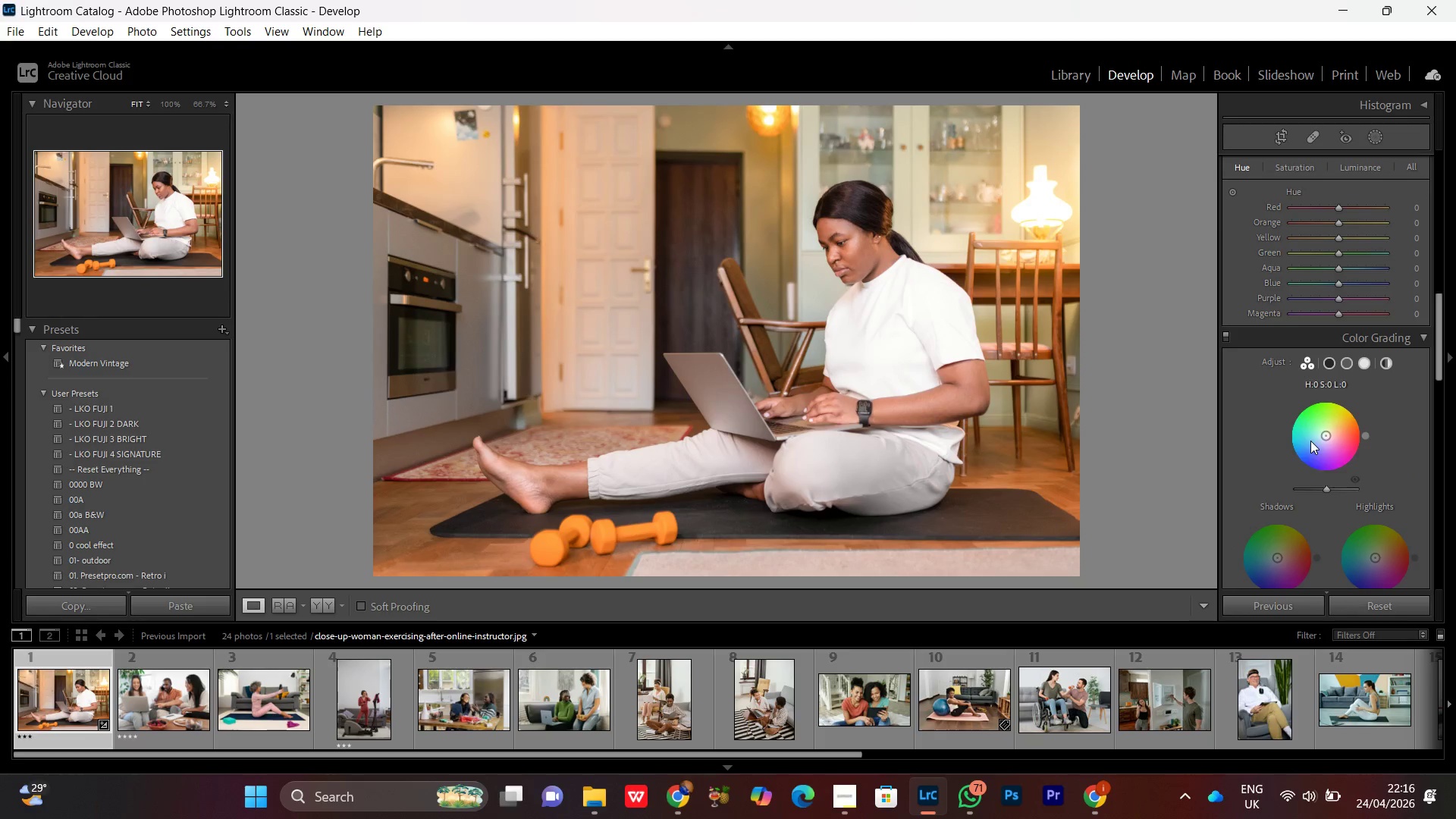 
scroll: coordinate [1310, 441], scroll_direction: none, amount: 0.0
 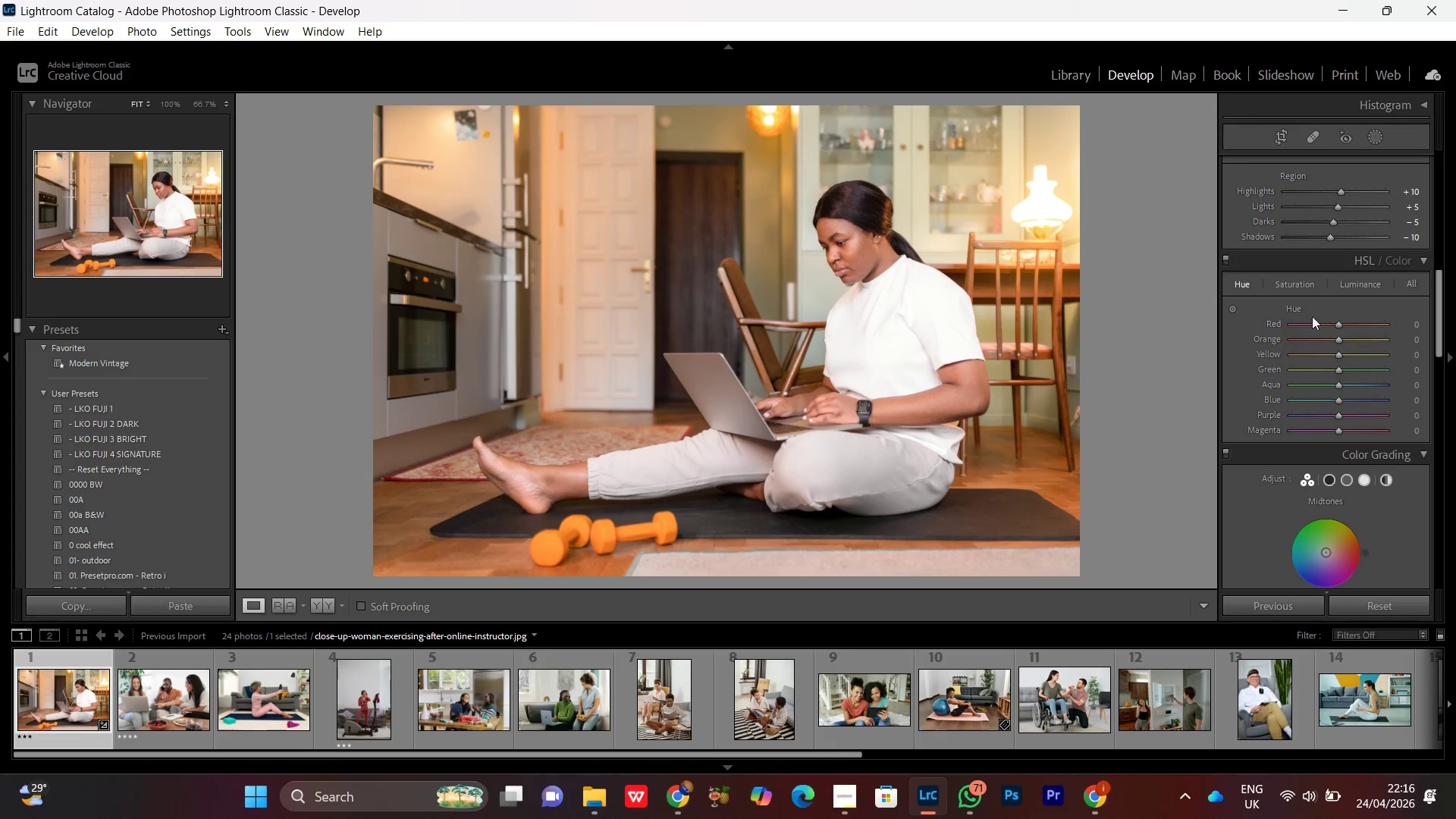 
left_click([1307, 287])
 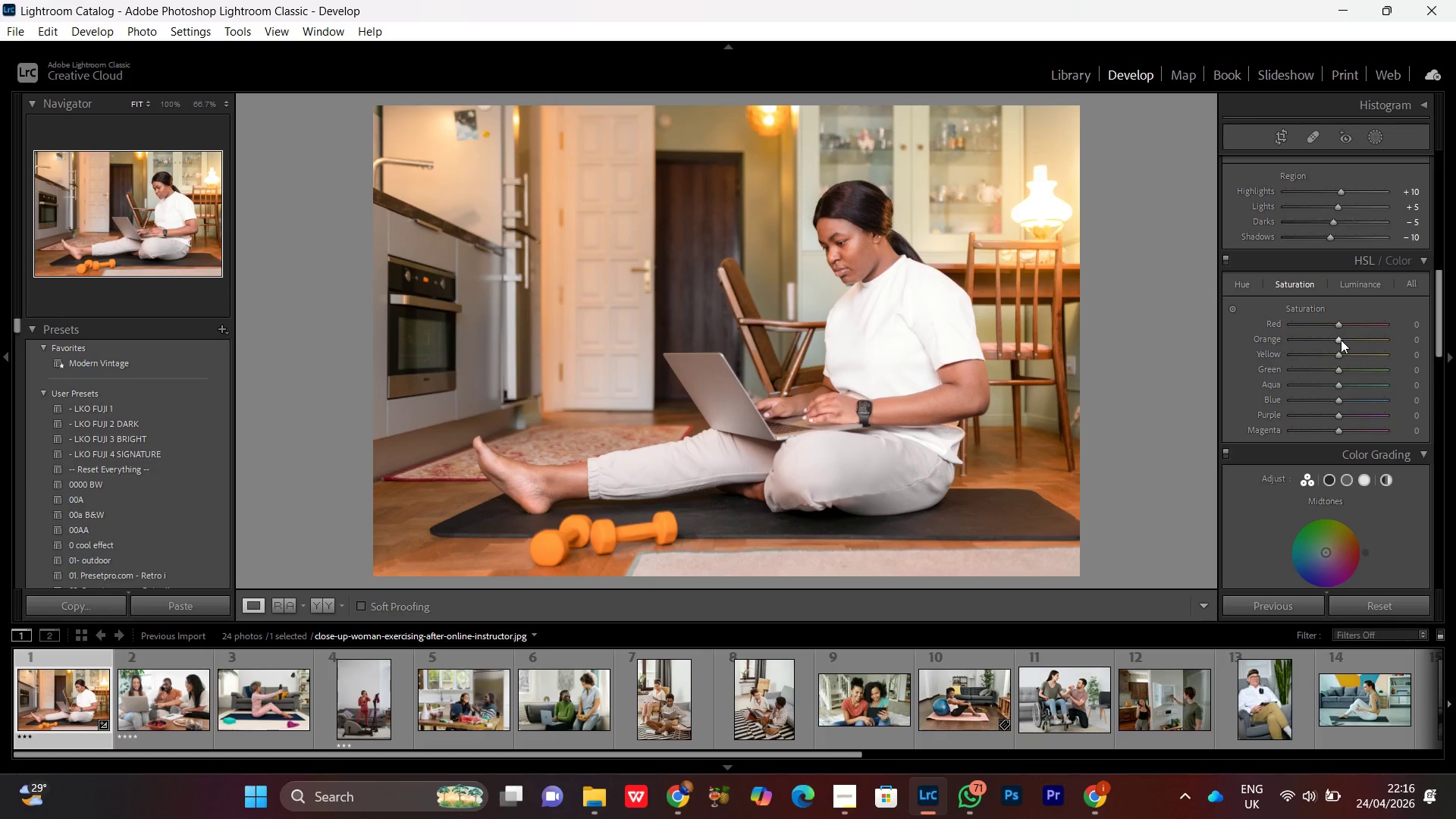 
wait(7.28)
 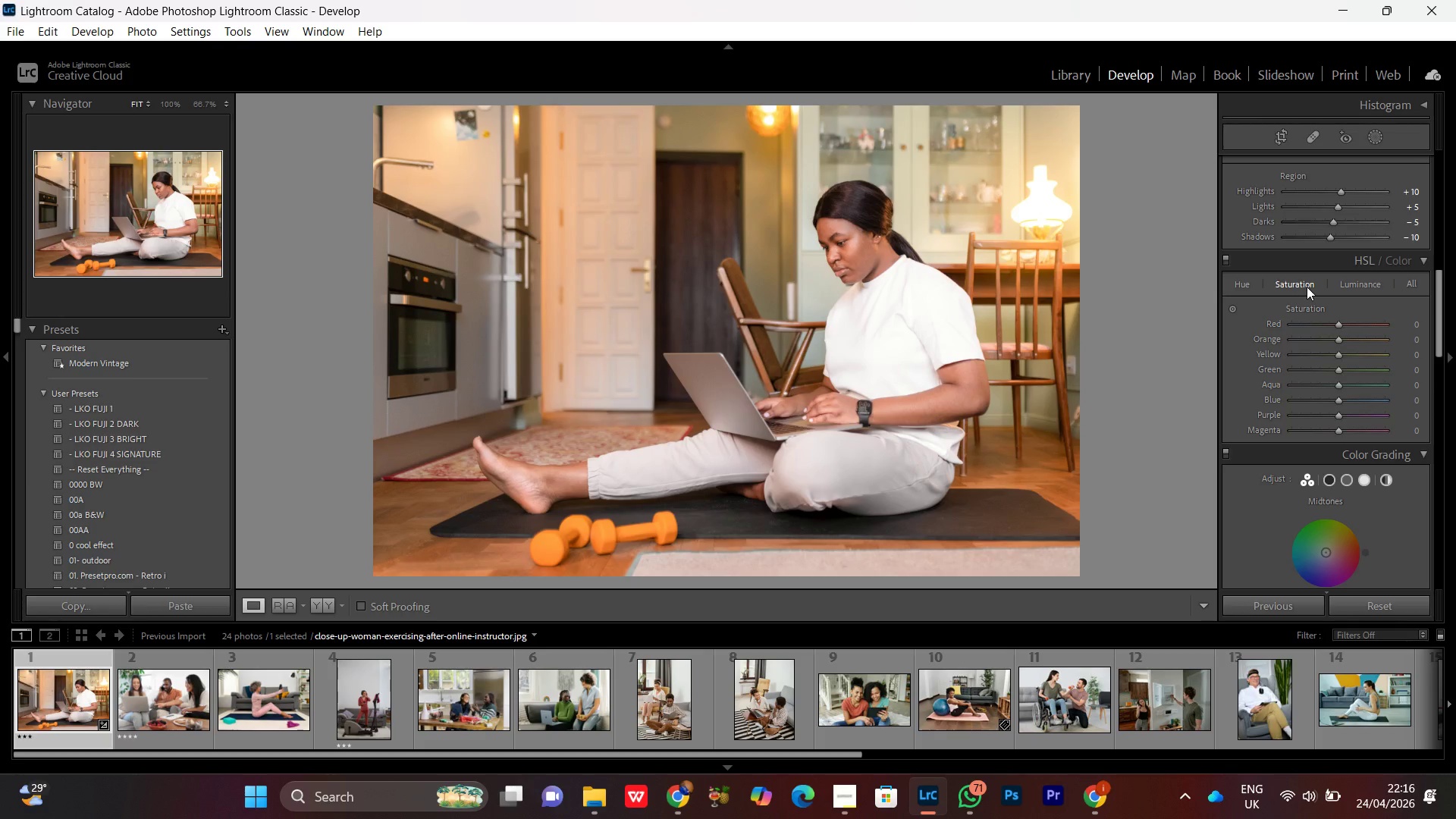 
left_click([1341, 340])
 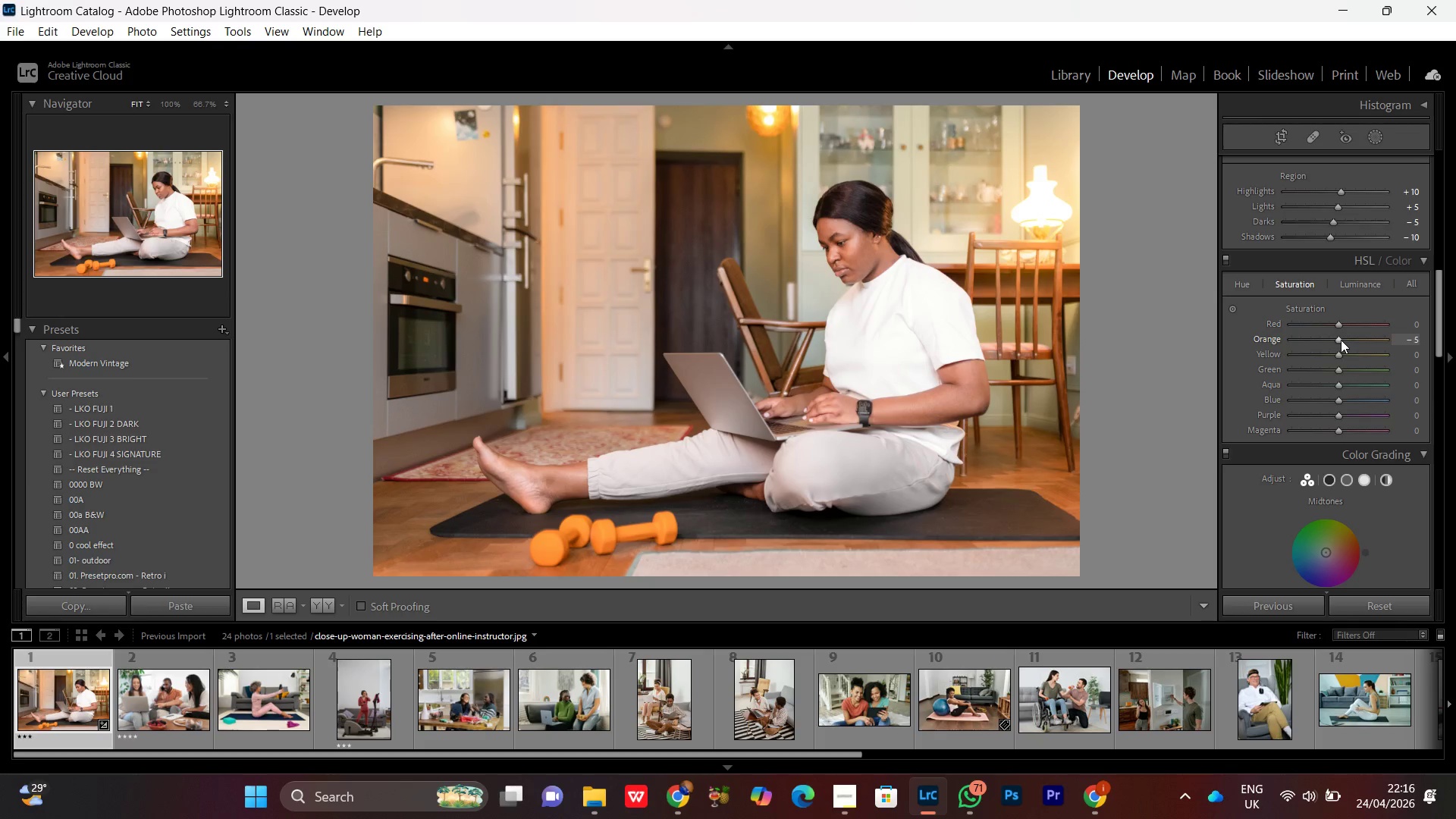 
scroll: coordinate [1341, 340], scroll_direction: none, amount: 0.0
 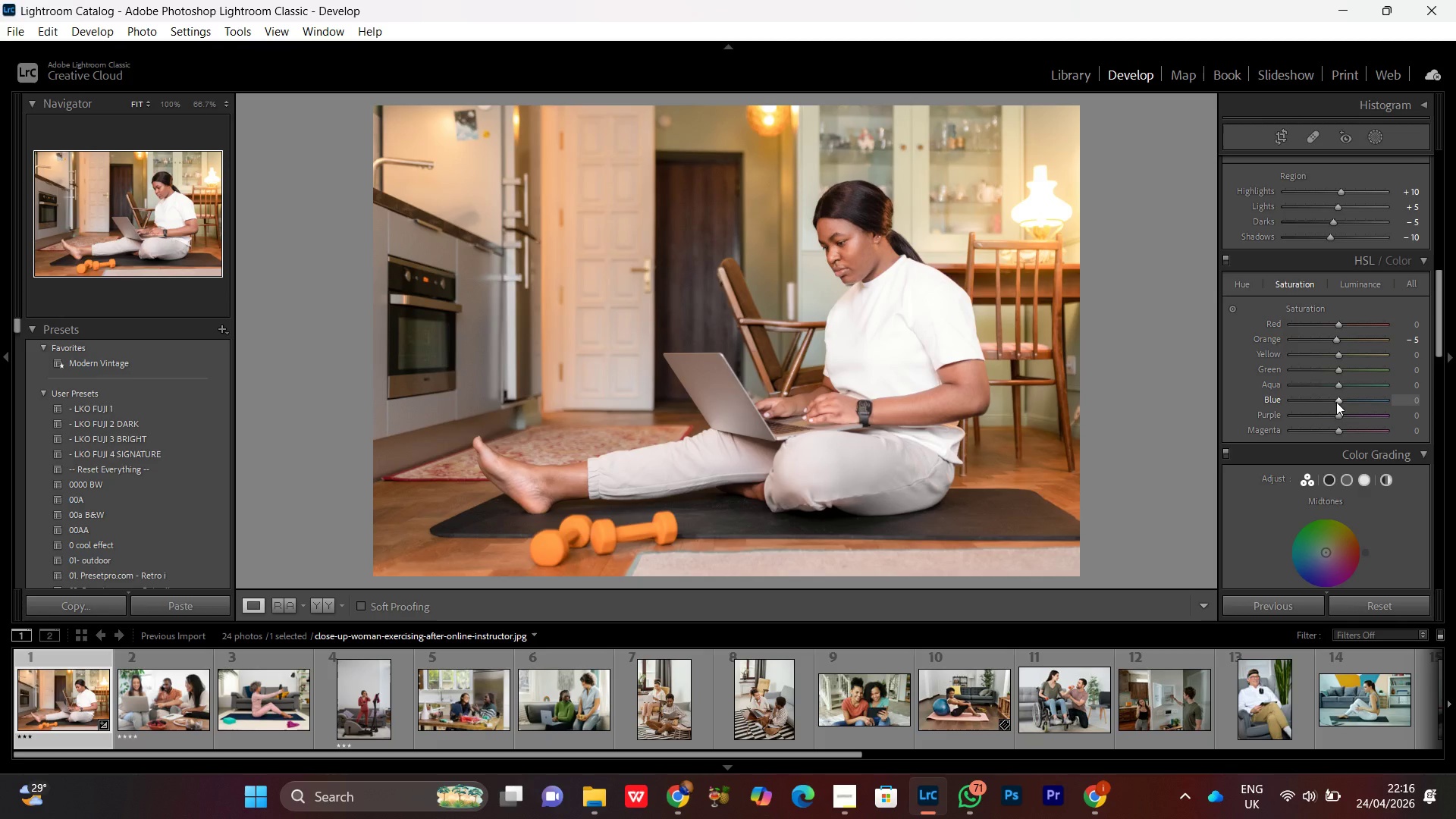 
wait(5.18)
 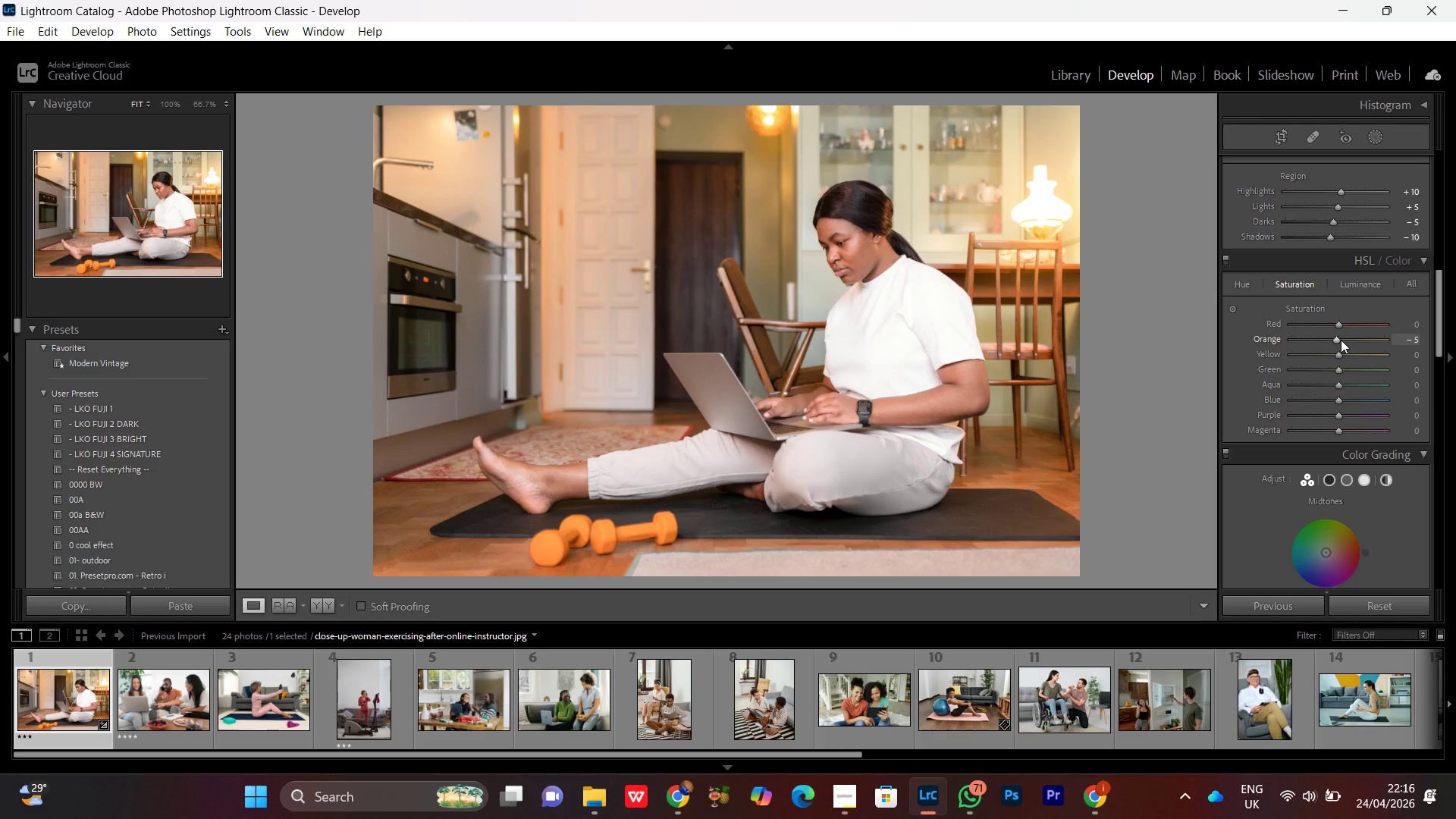 
left_click([1336, 402])
 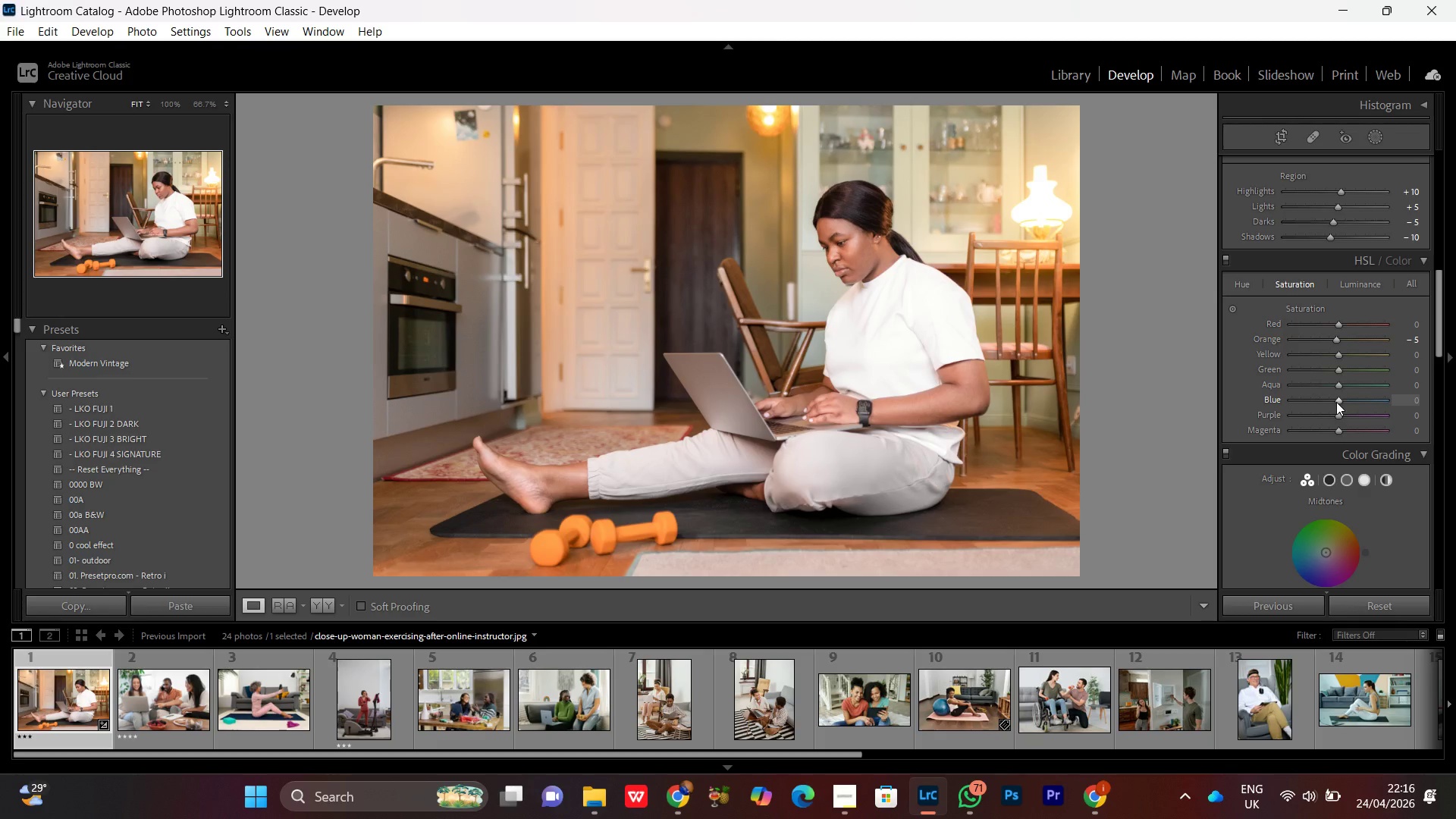 
scroll: coordinate [1336, 402], scroll_direction: down, amount: 4.0
 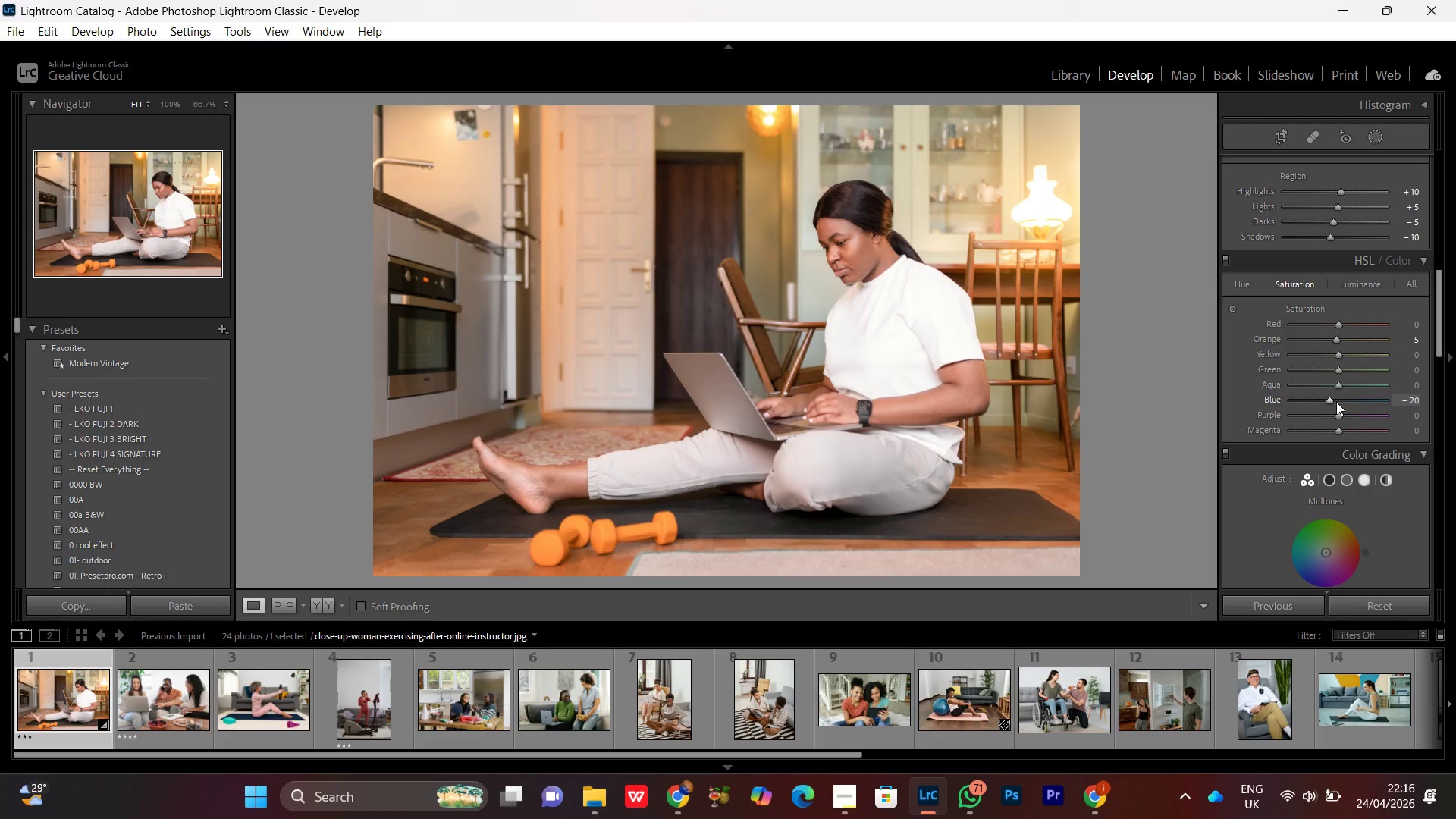 
scroll: coordinate [1336, 402], scroll_direction: none, amount: 0.0
 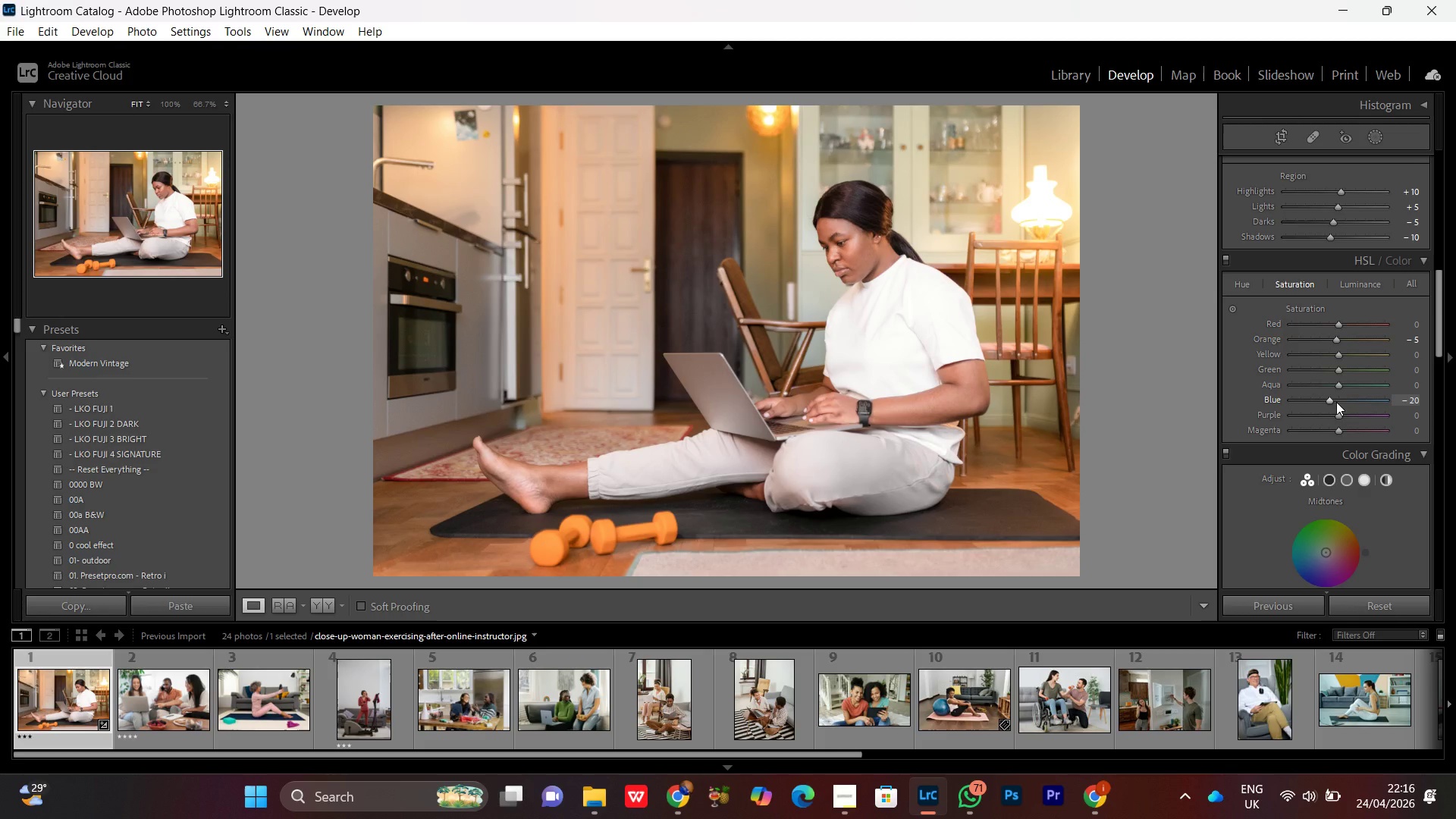 
wait(8.22)
 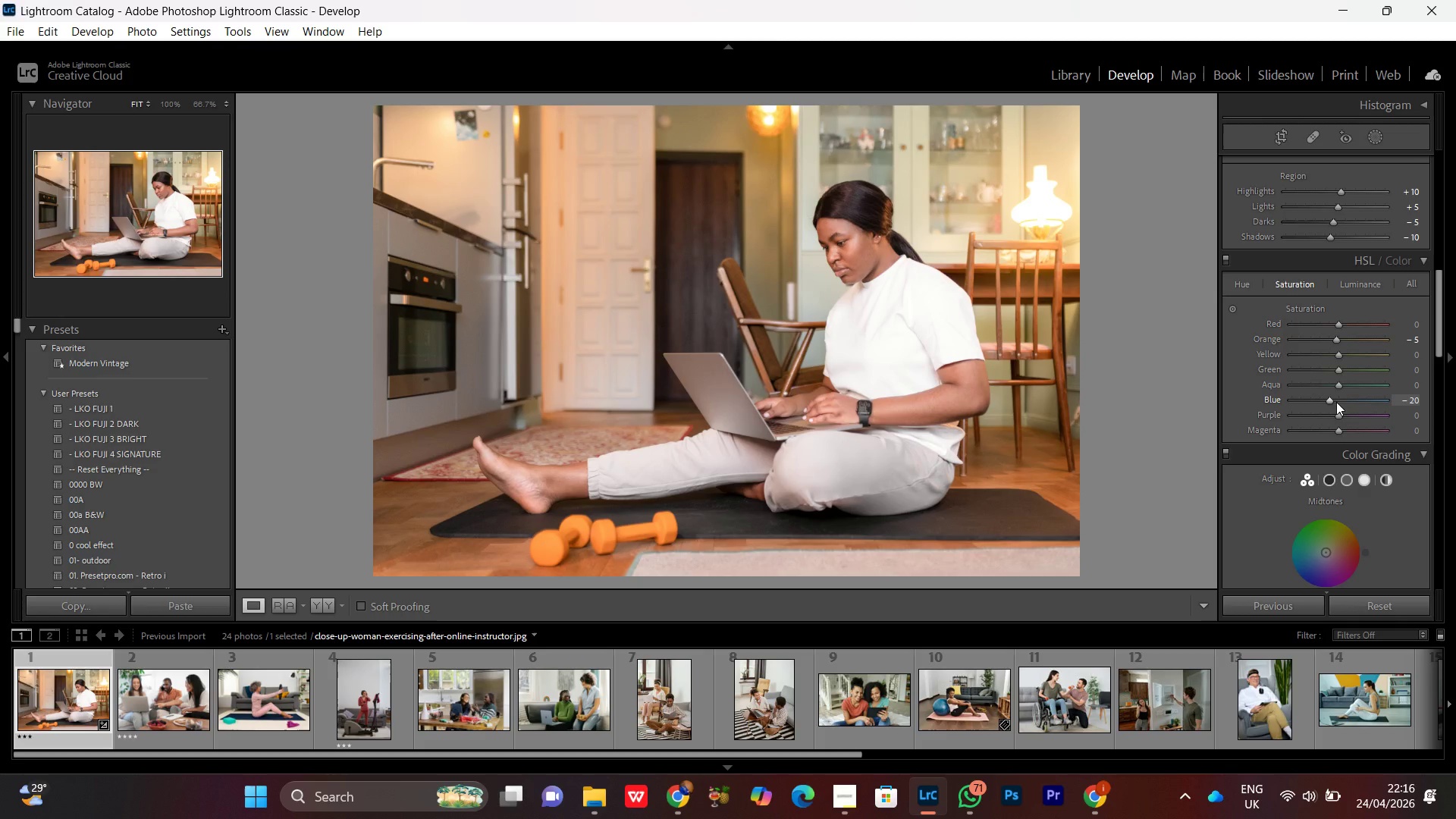 
left_click([1339, 355])
 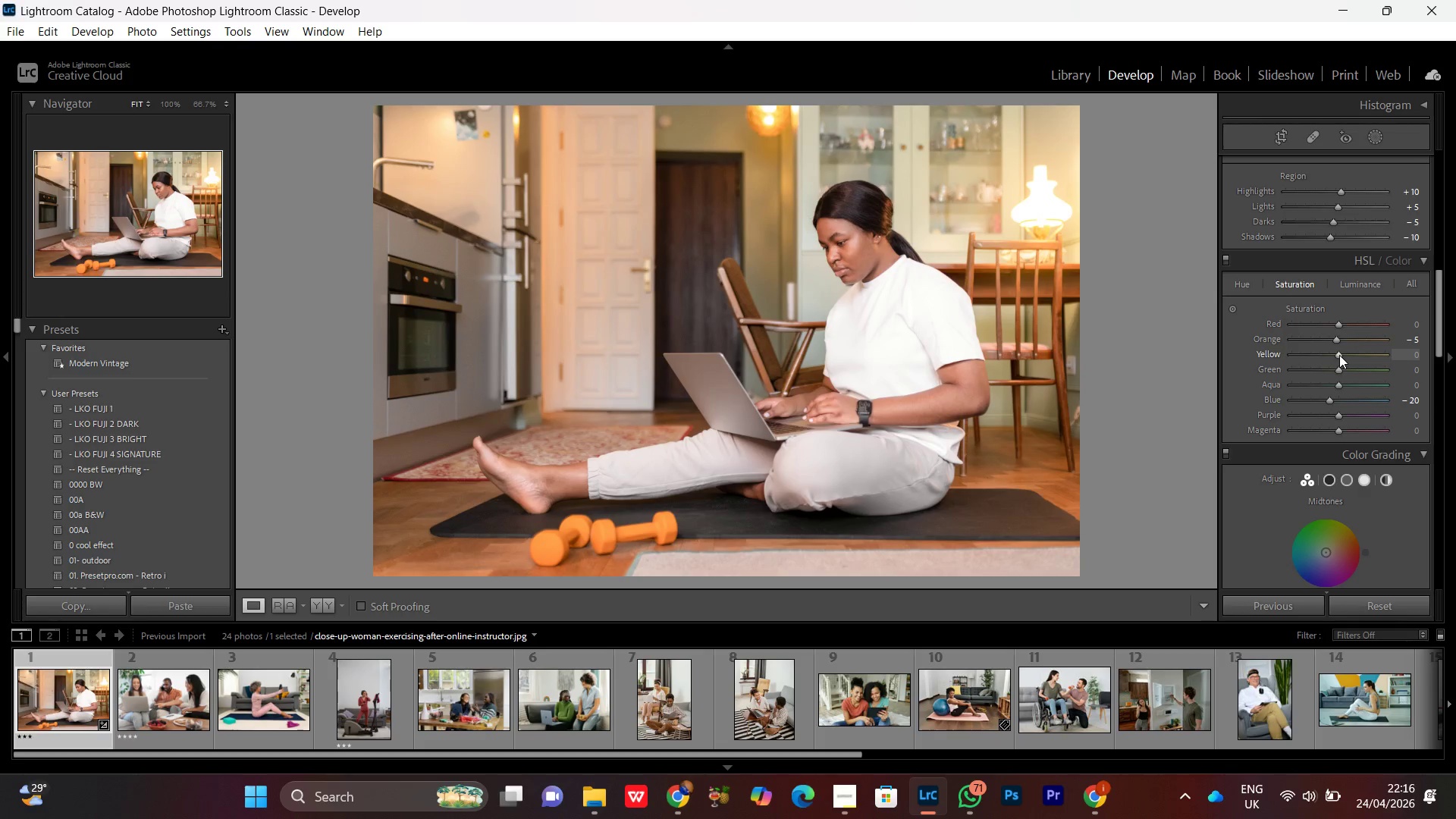 
scroll: coordinate [1339, 355], scroll_direction: down, amount: 1.0
 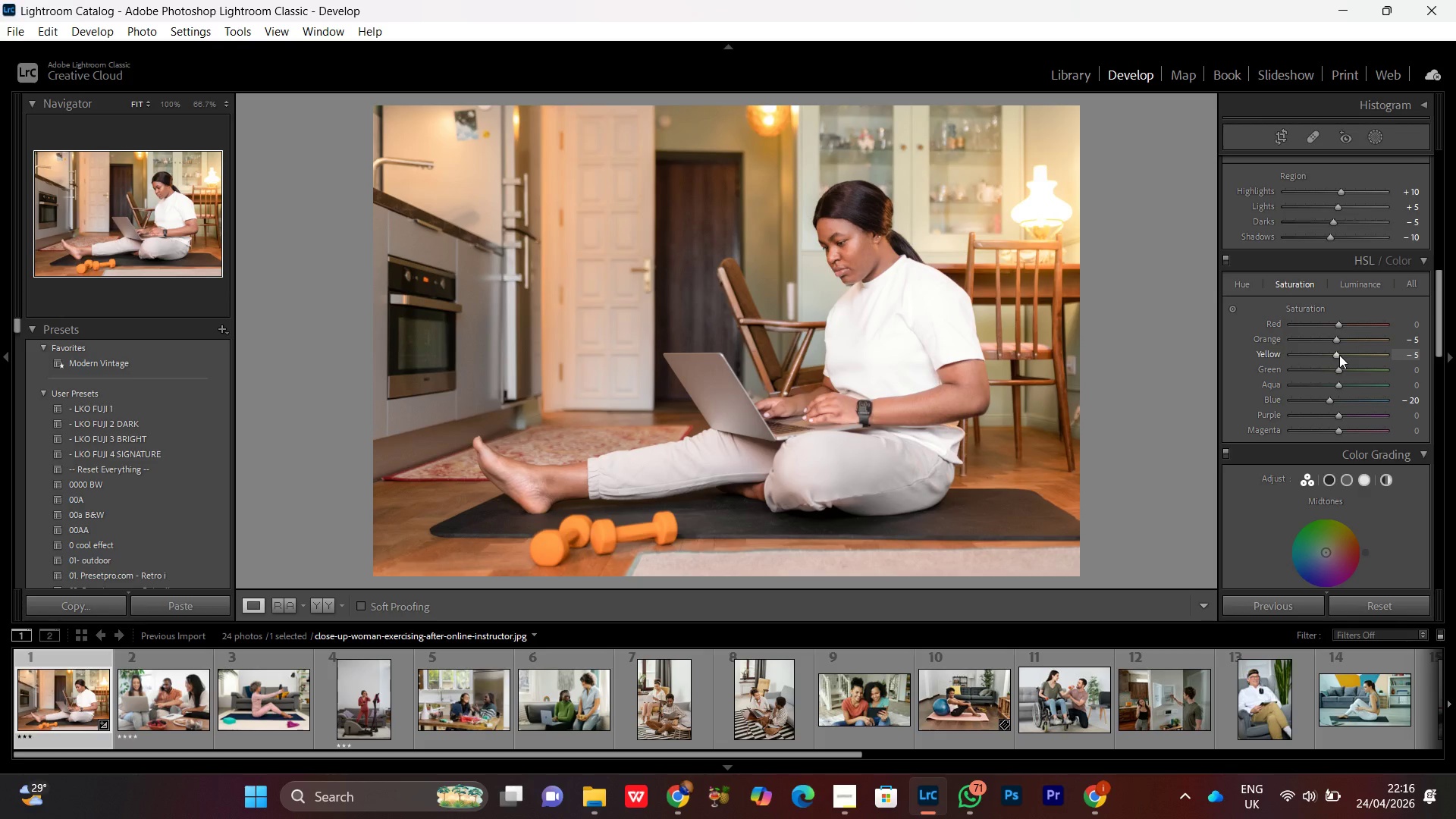 
wait(6.04)
 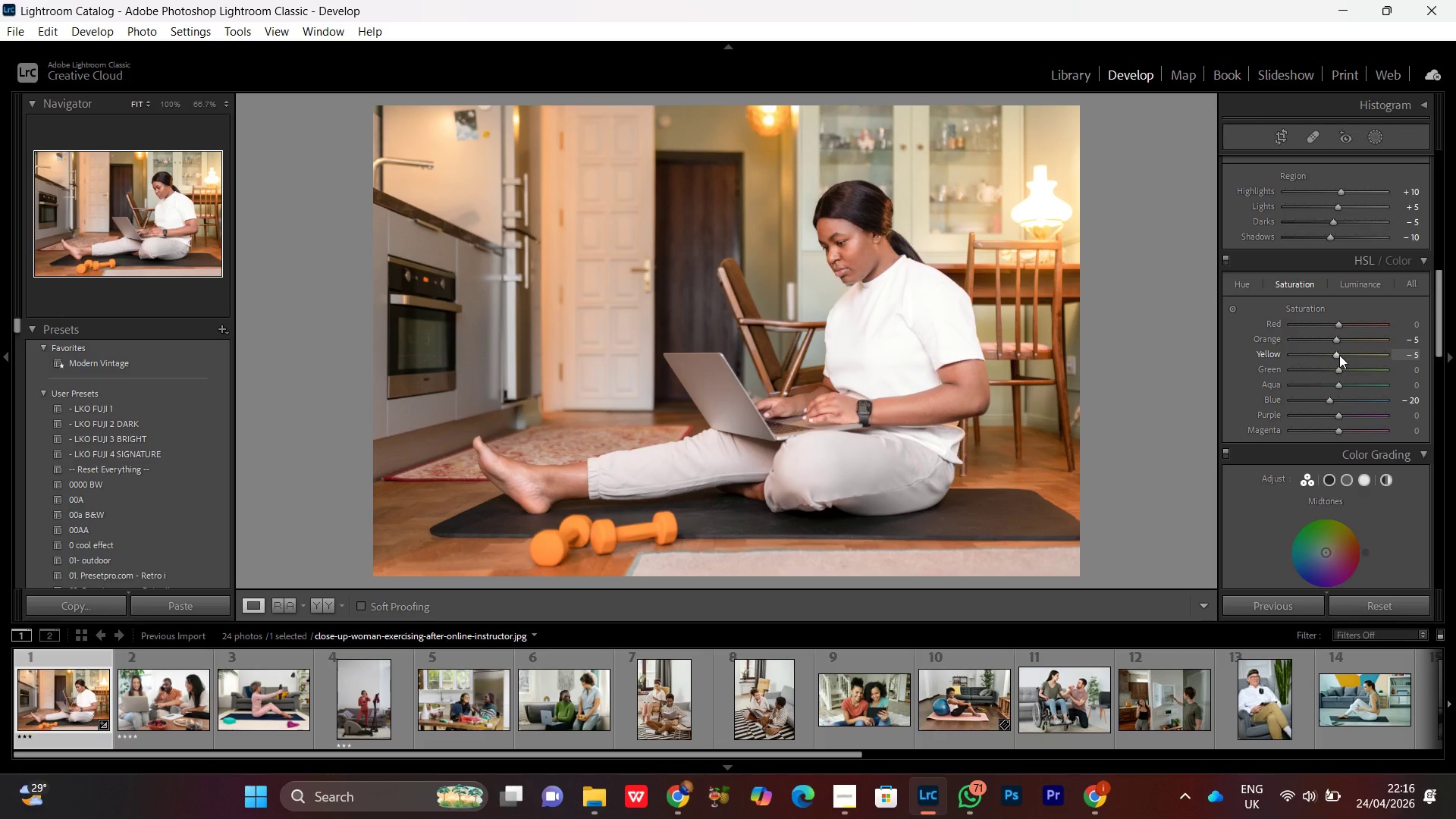 
left_click([1336, 326])
 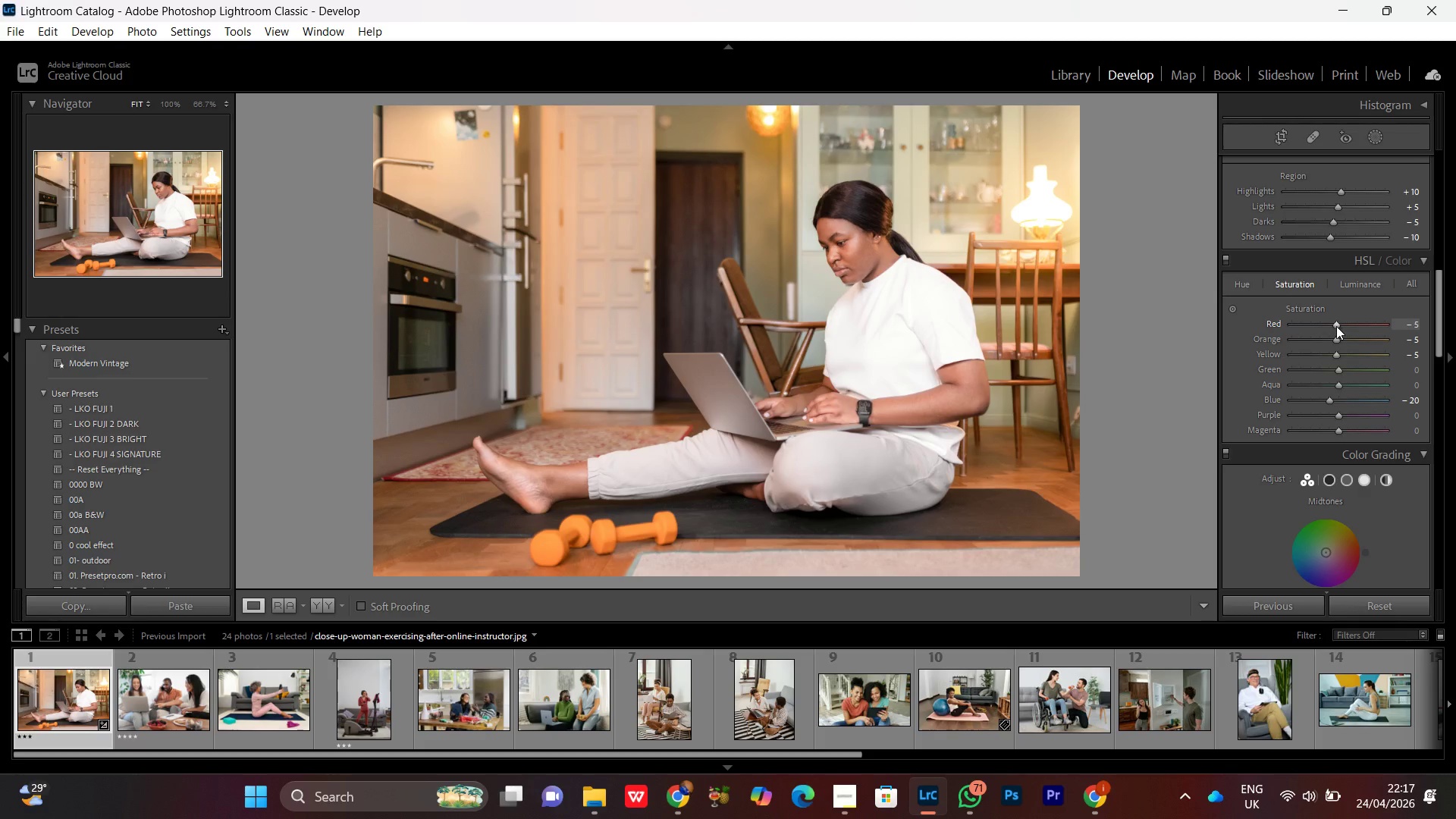 
scroll: coordinate [1336, 326], scroll_direction: down, amount: 1.0
 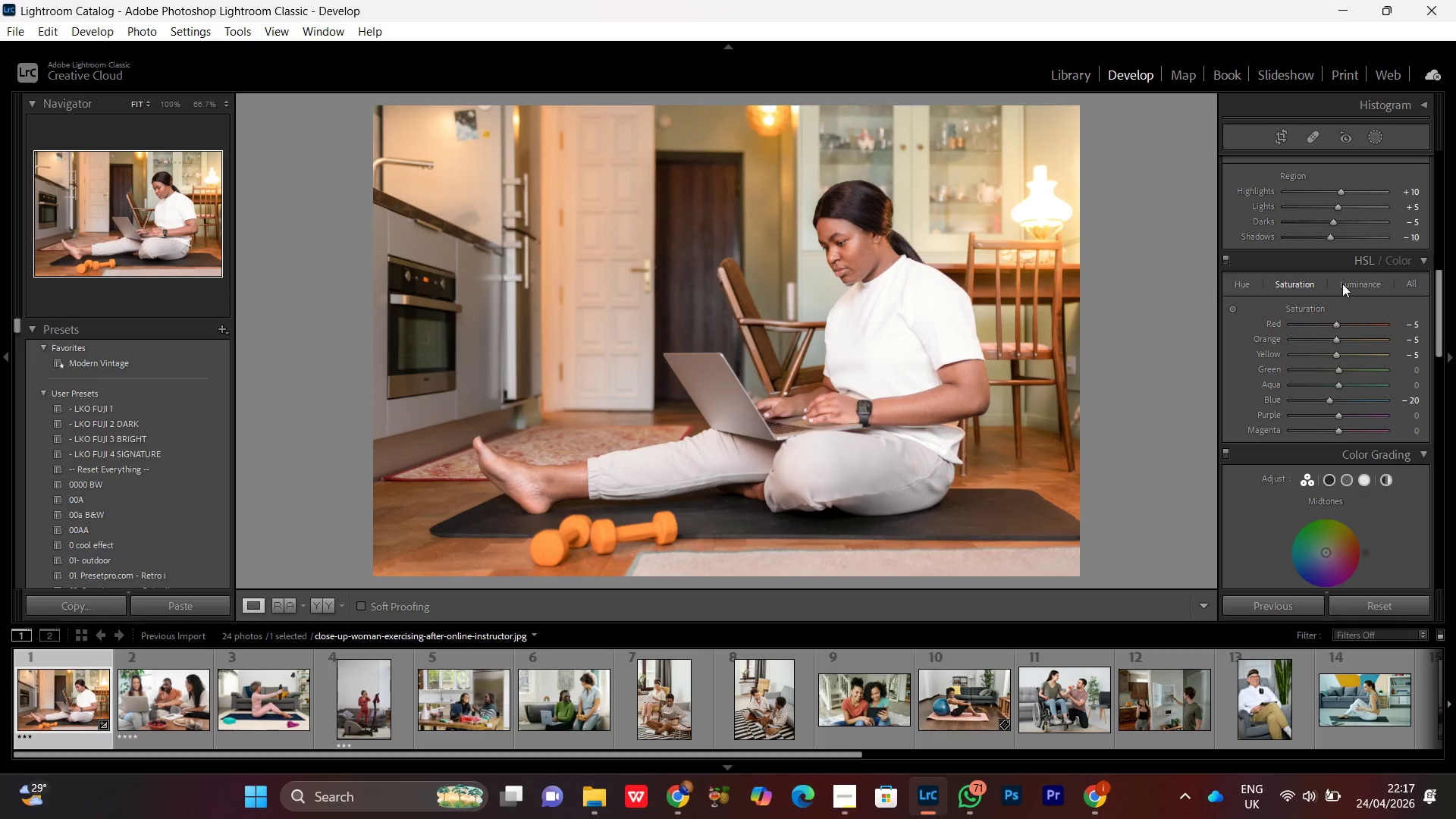 
left_click([1353, 281])
 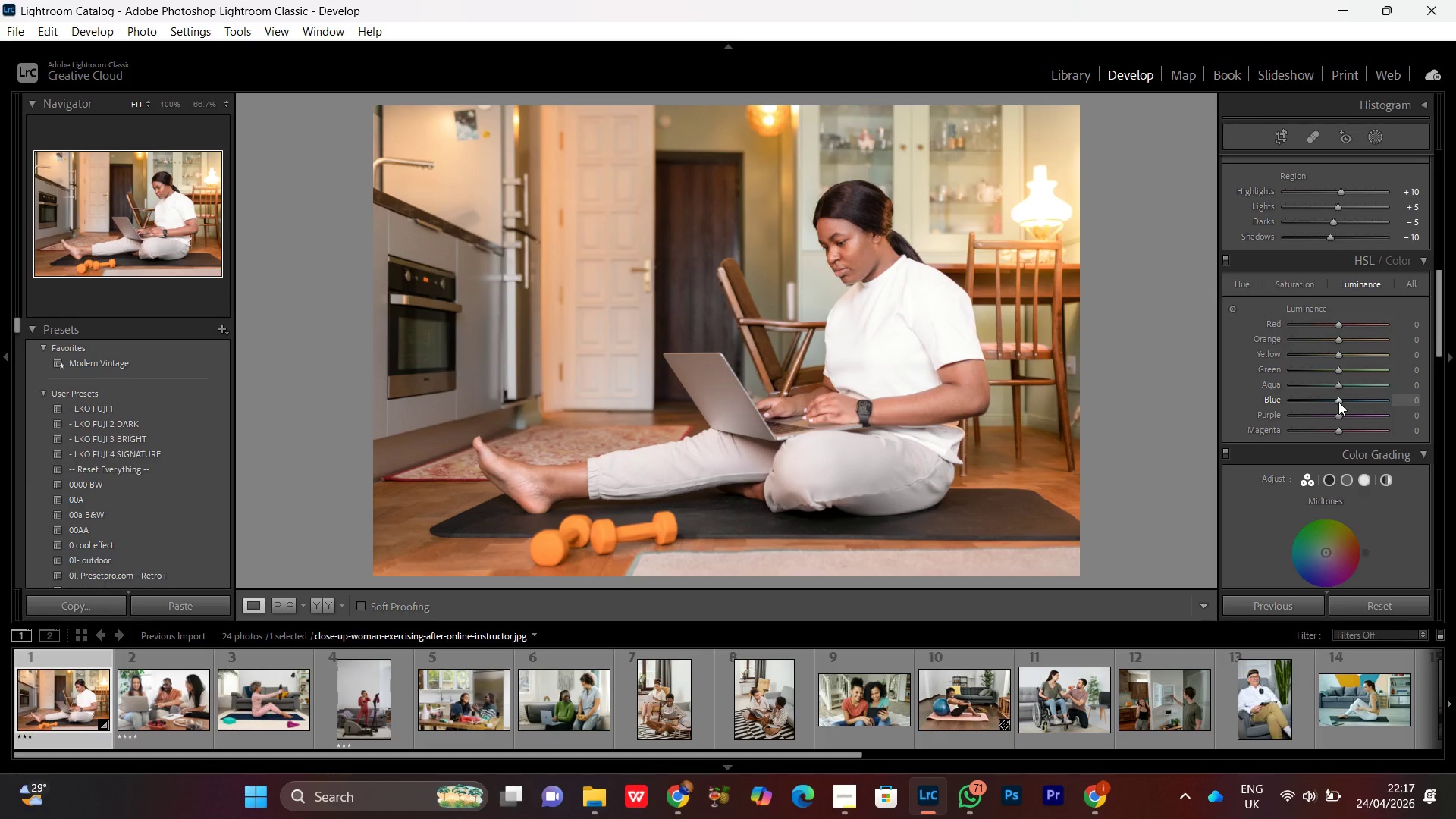 
left_click([1338, 402])
 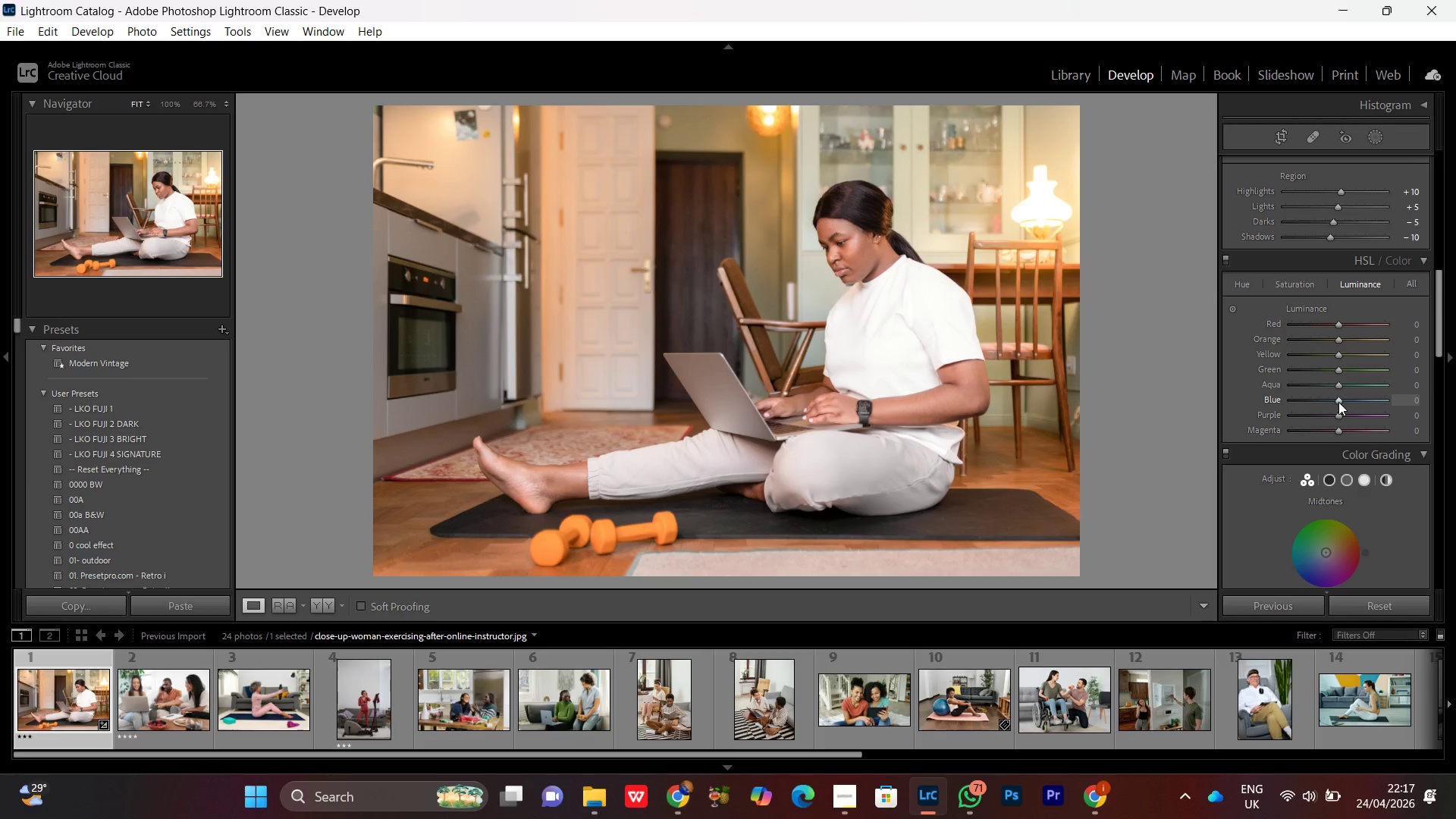 
scroll: coordinate [1338, 402], scroll_direction: up, amount: 1.0
 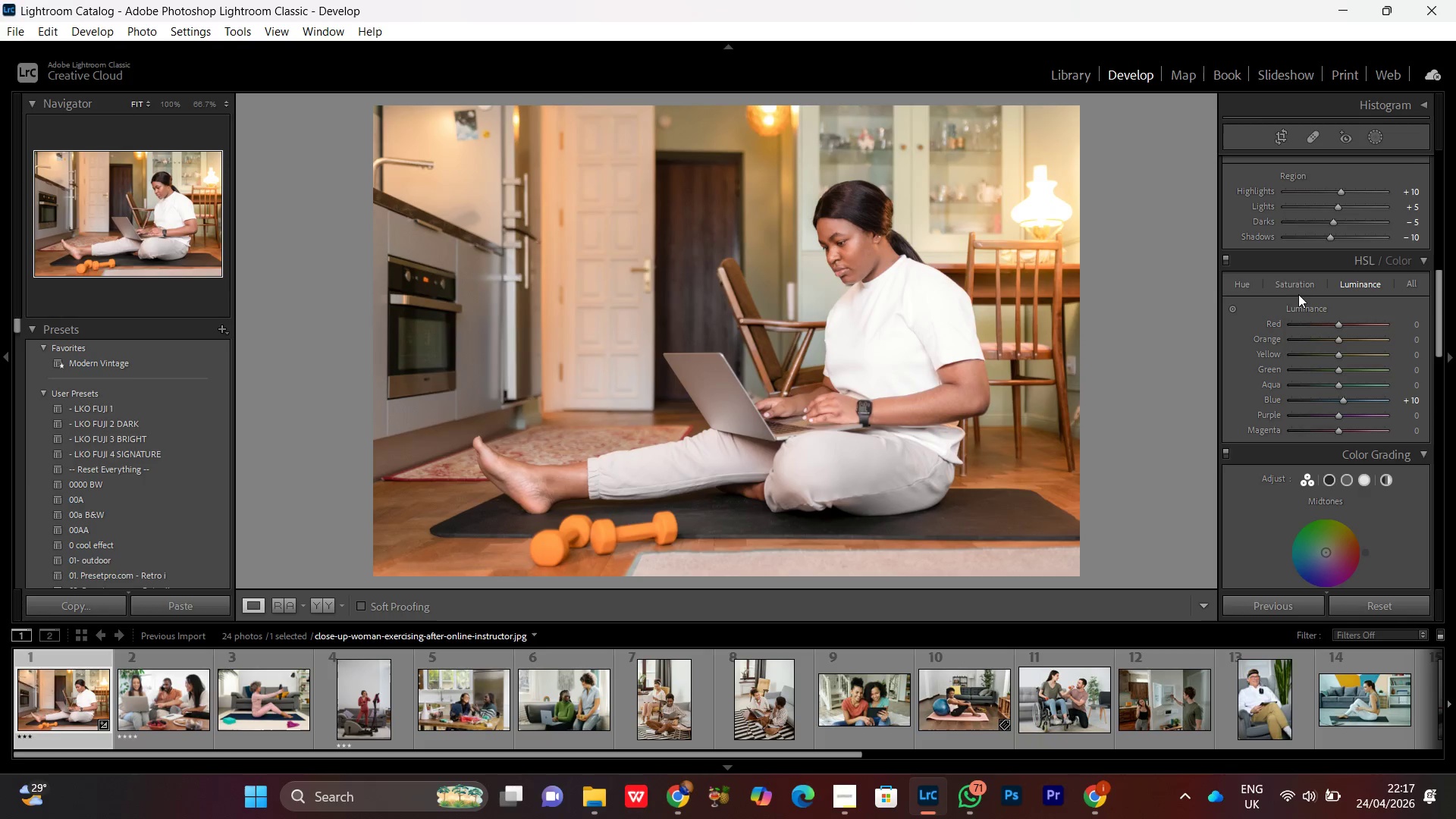 
left_click([1298, 288])
 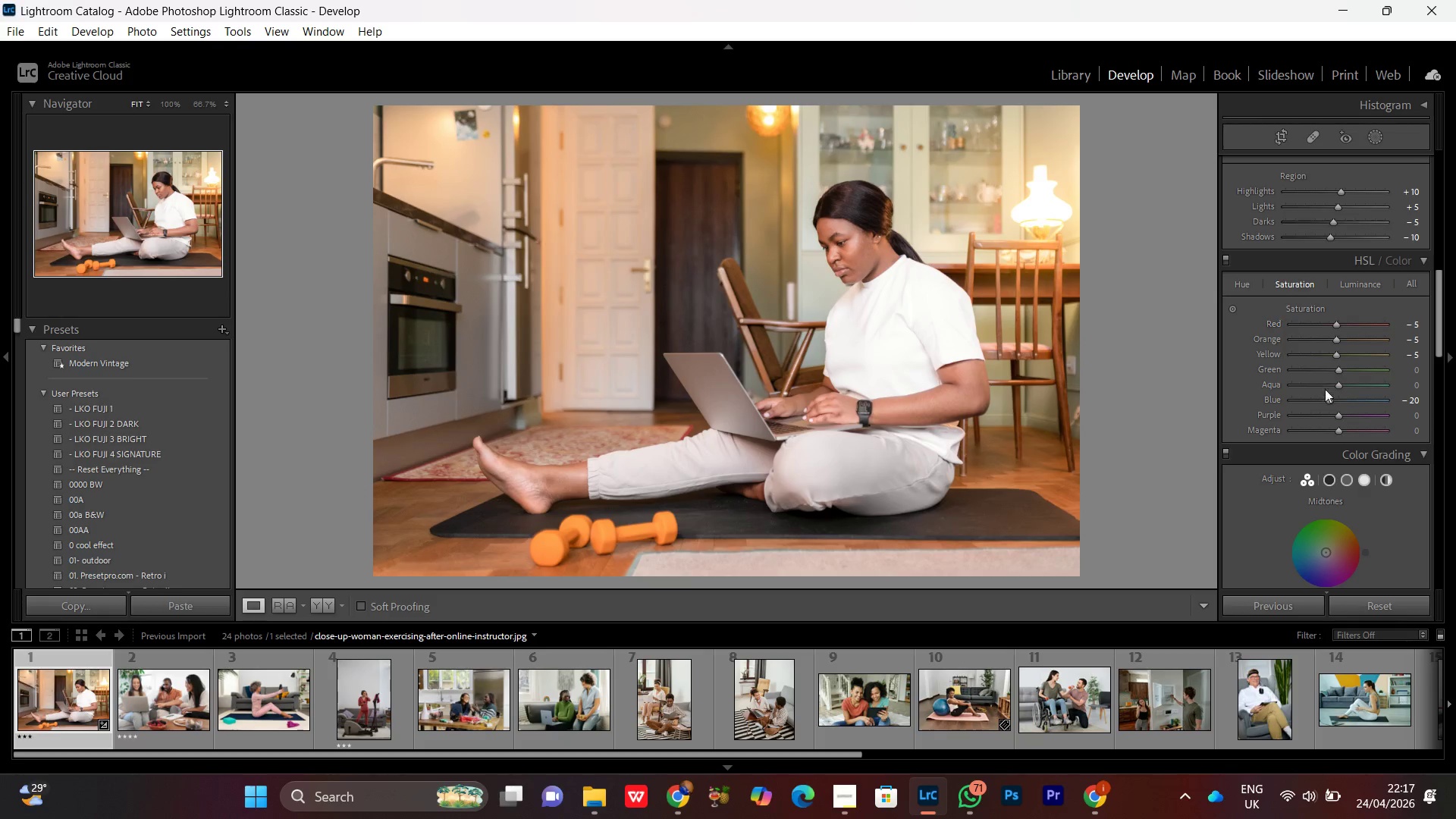 
left_click([1328, 400])
 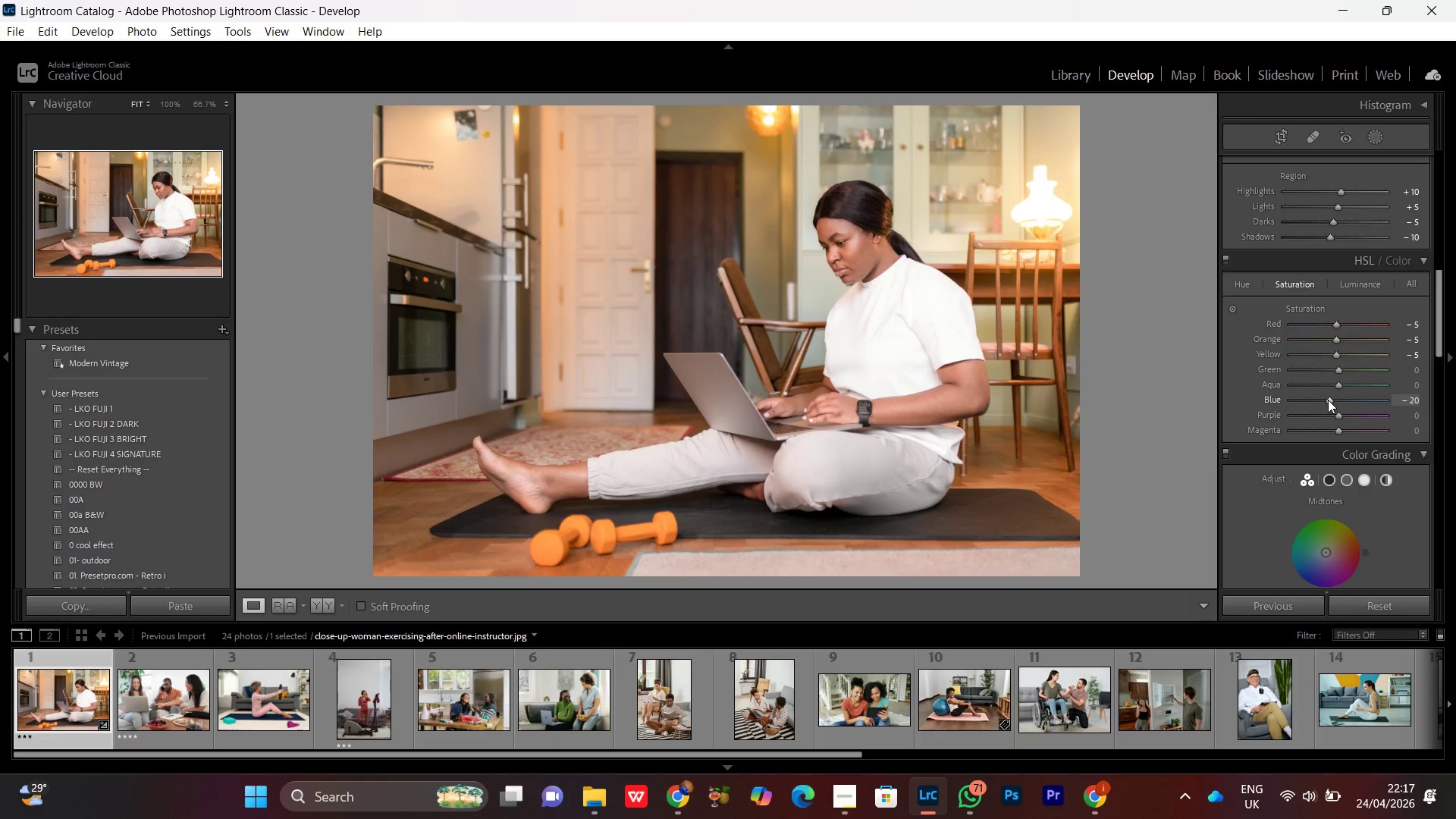 
scroll: coordinate [1328, 400], scroll_direction: none, amount: 0.0
 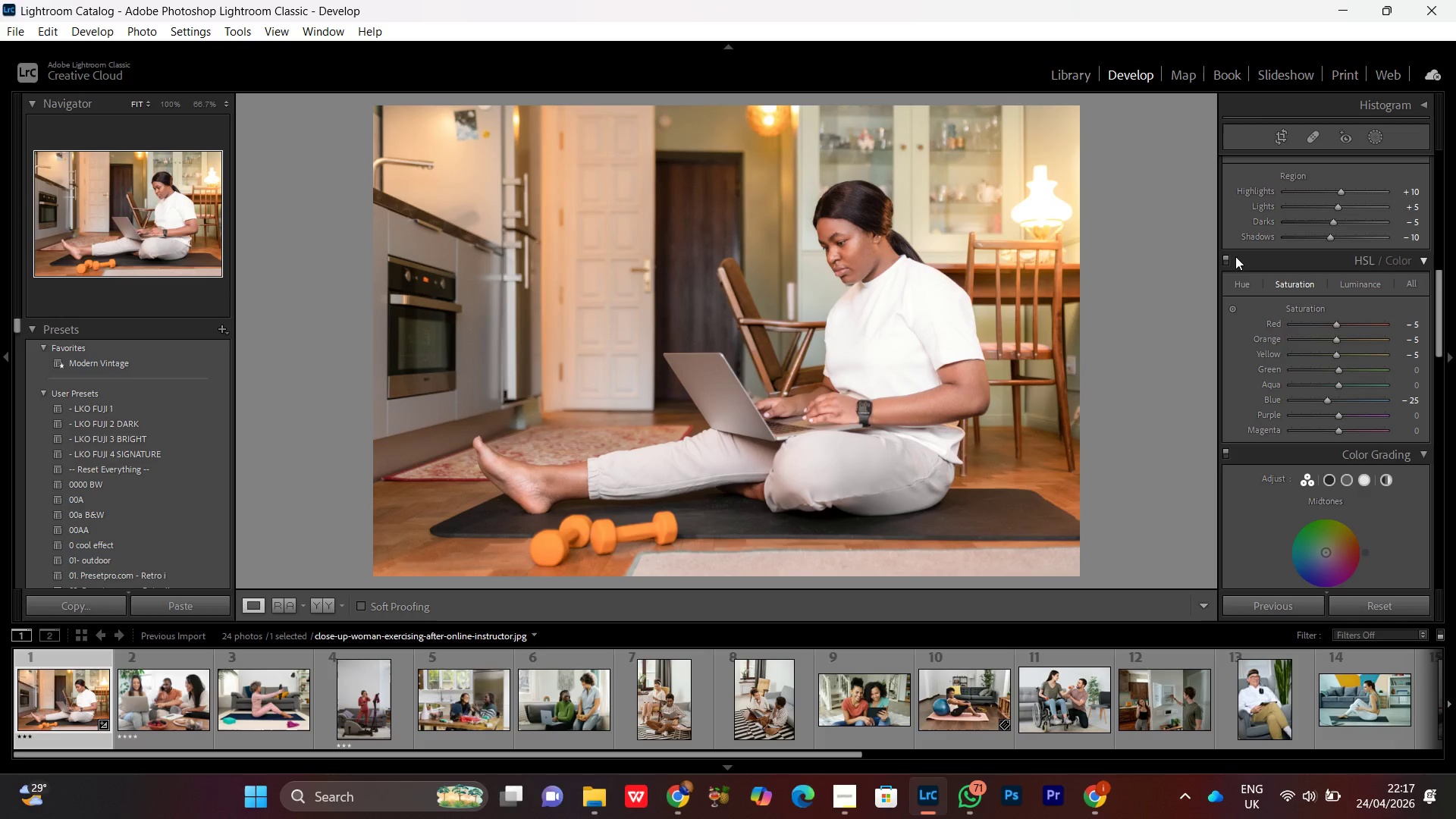 
left_click([1225, 263])
 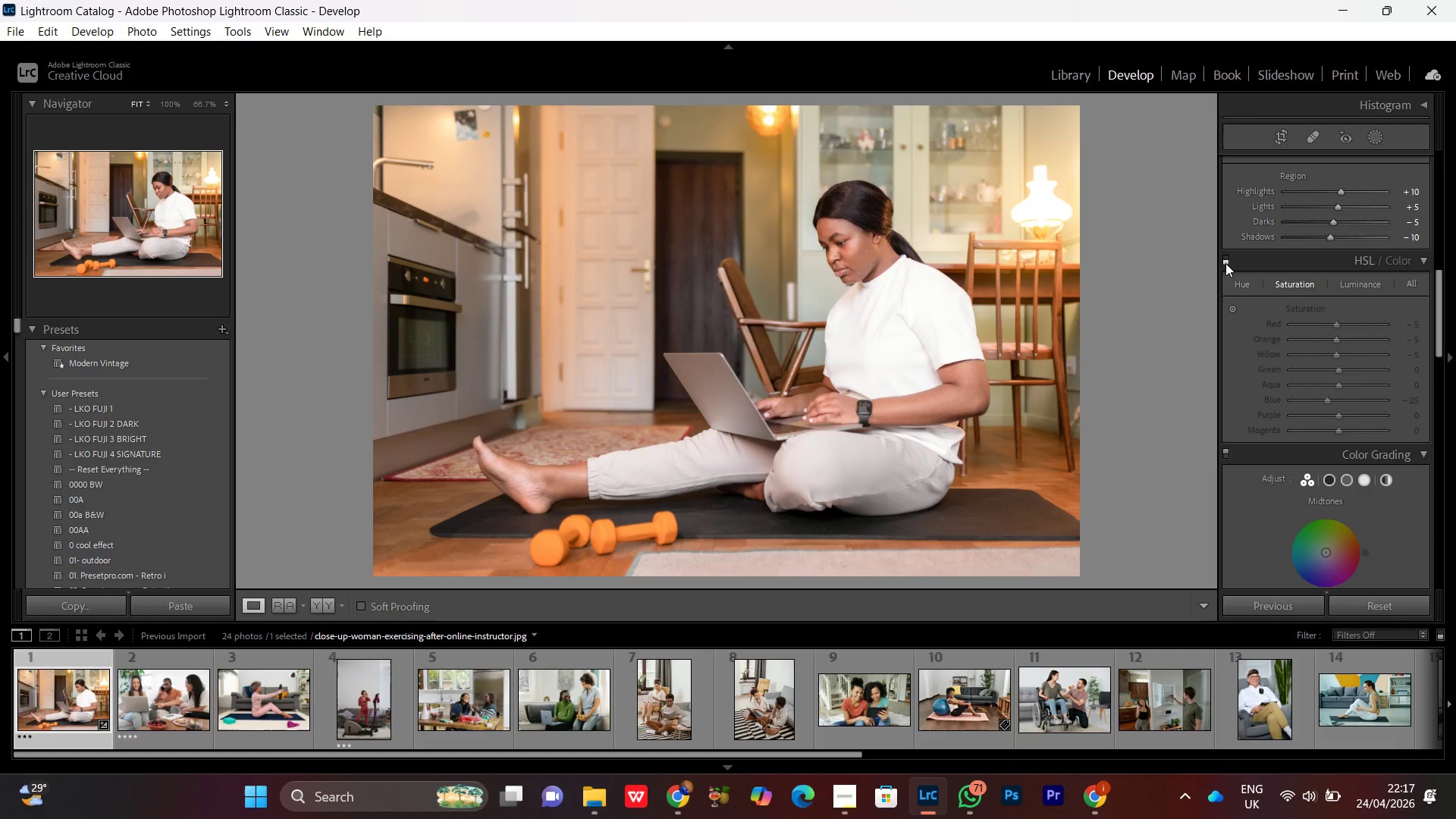 
left_click([1225, 263])
 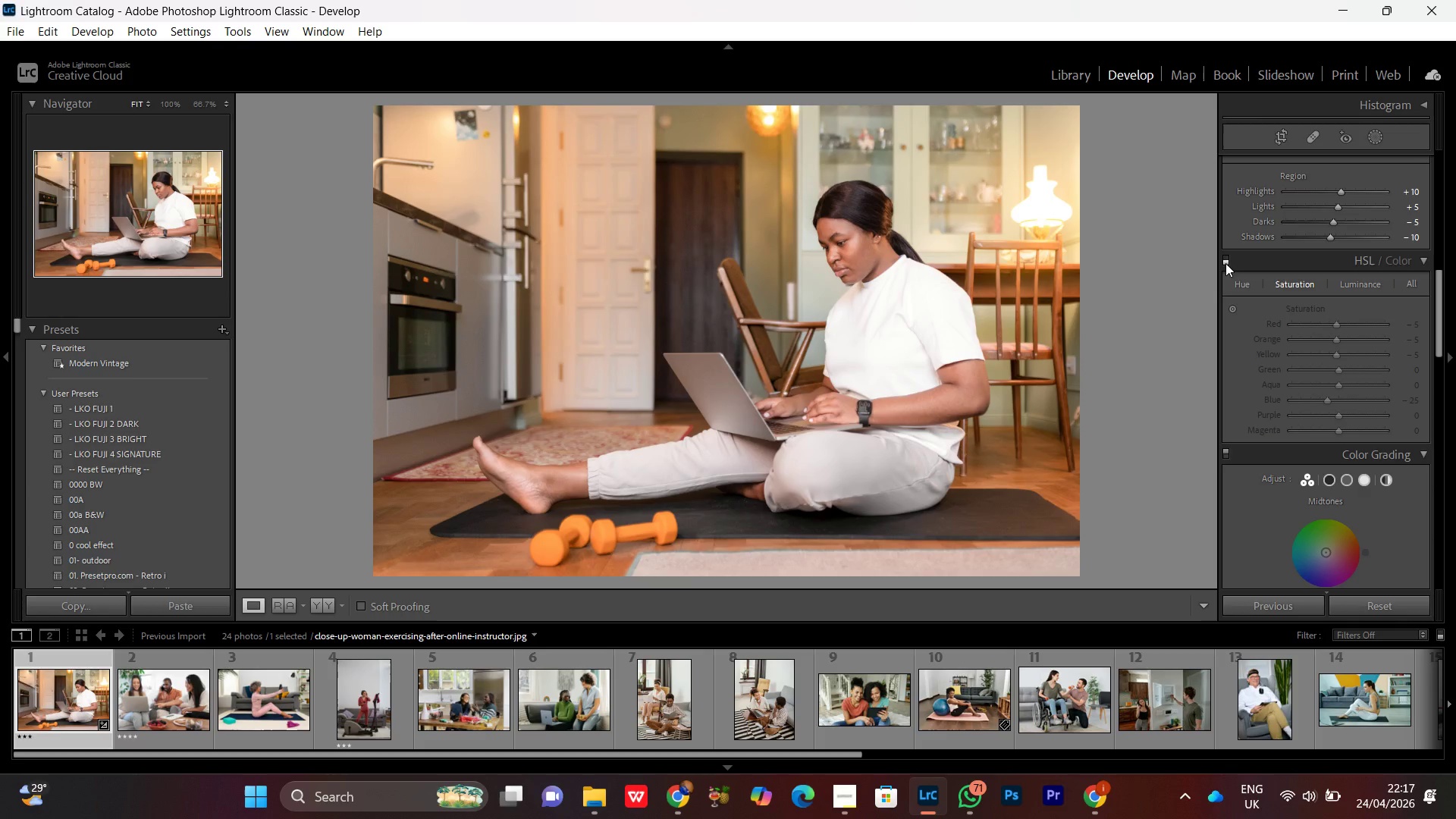 
double_click([1225, 263])
 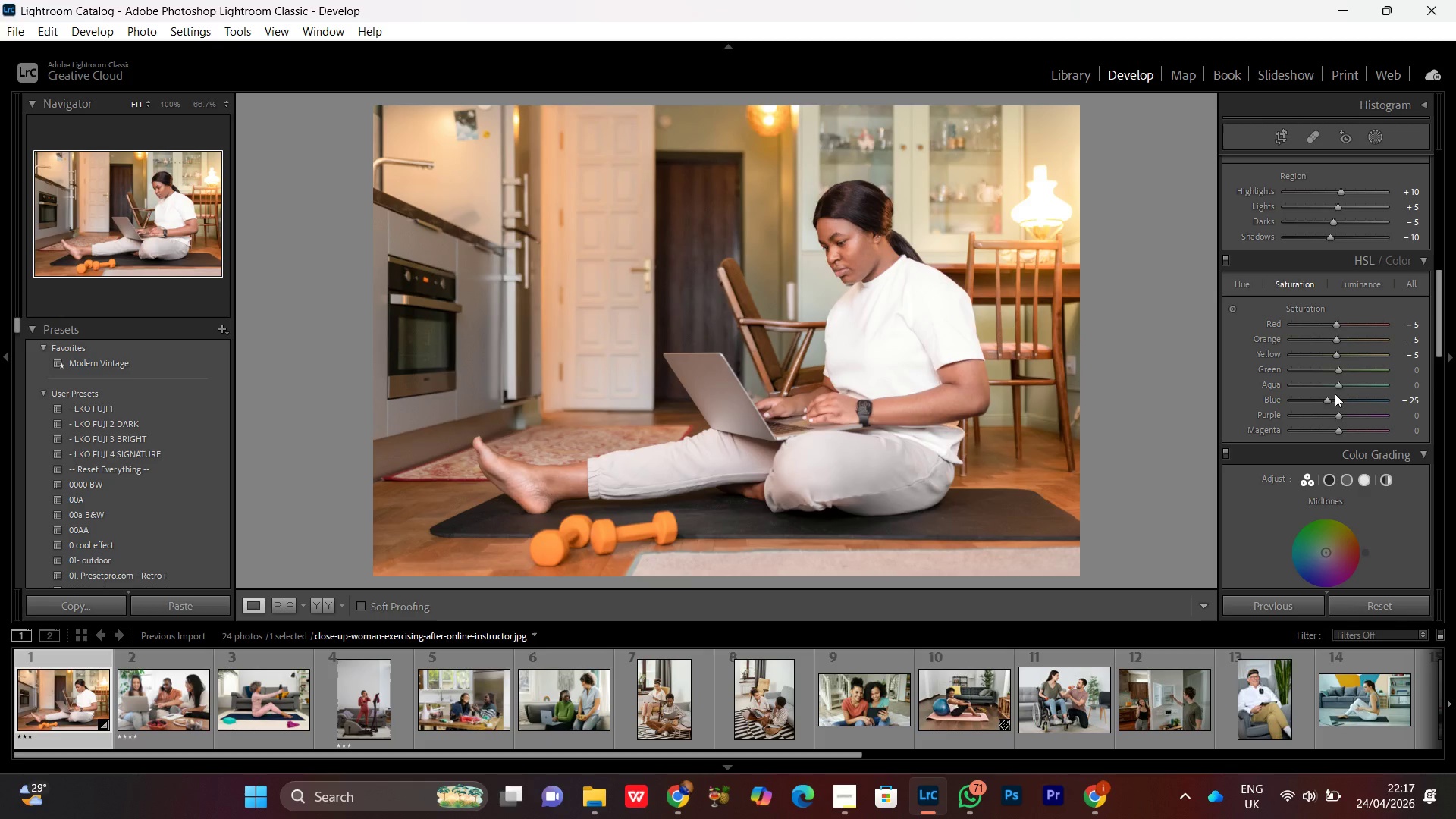 
left_click([1334, 367])
 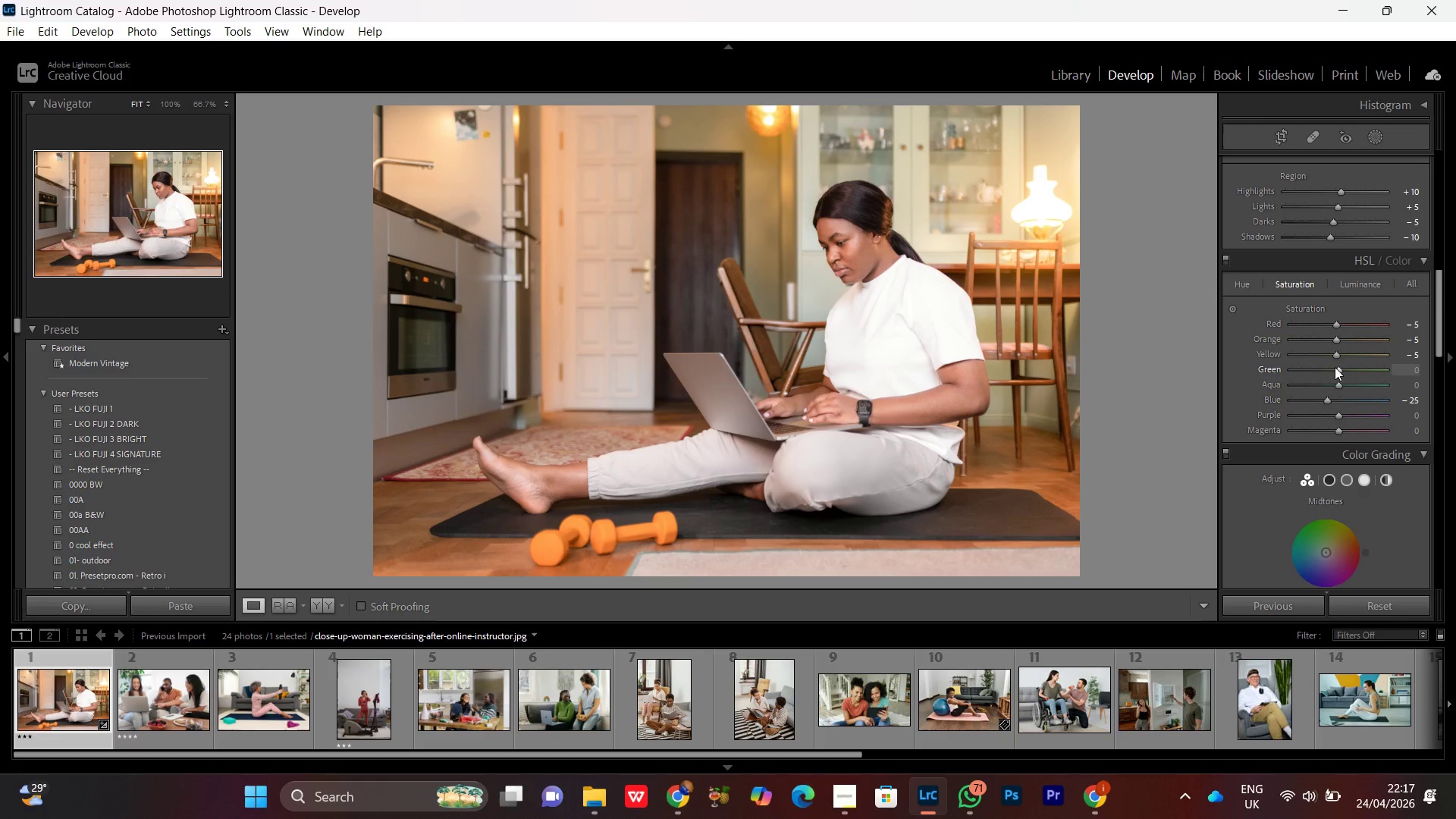 
scroll: coordinate [1362, 381], scroll_direction: down, amount: 4.0
 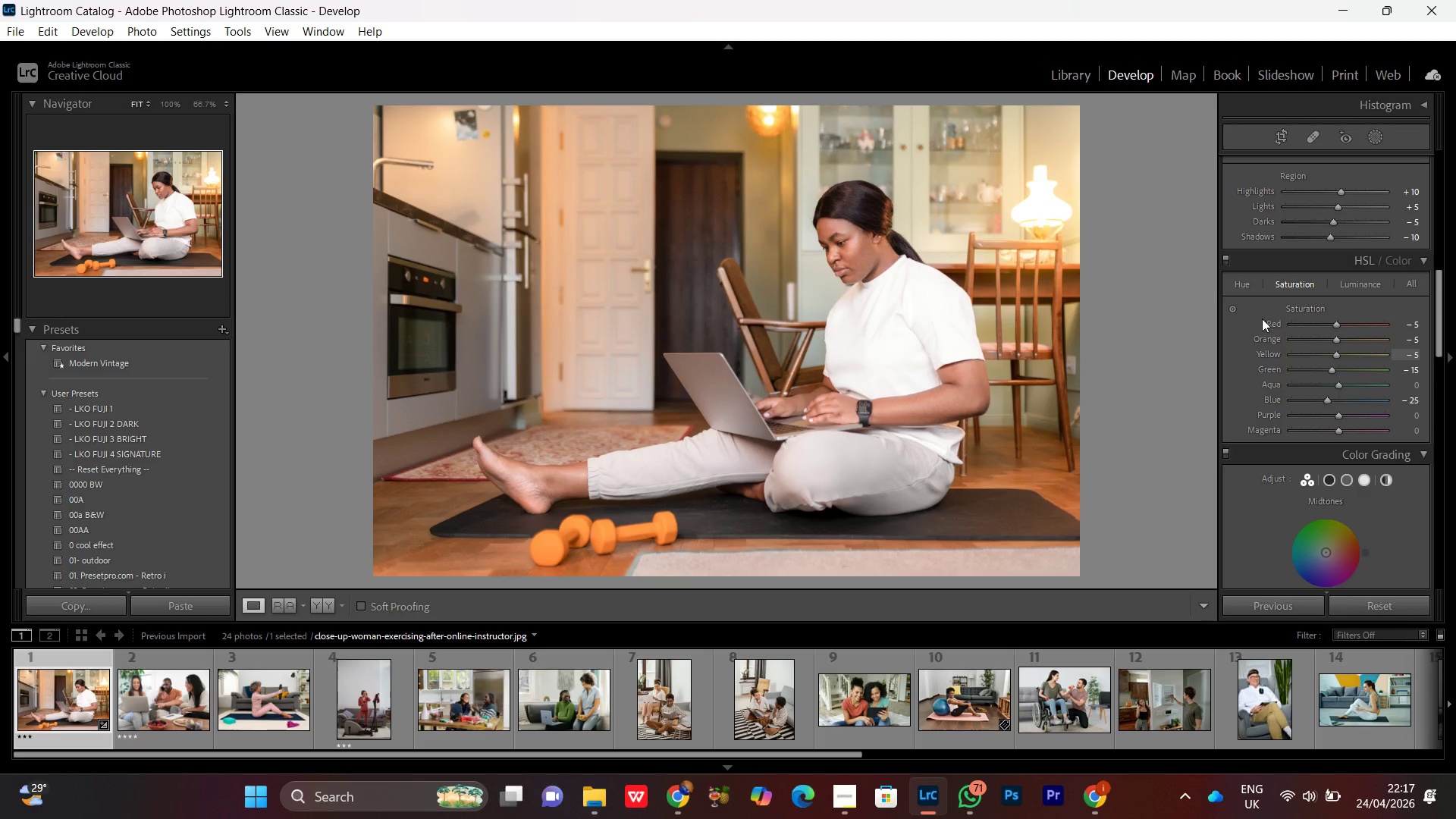 
left_click([1227, 262])
 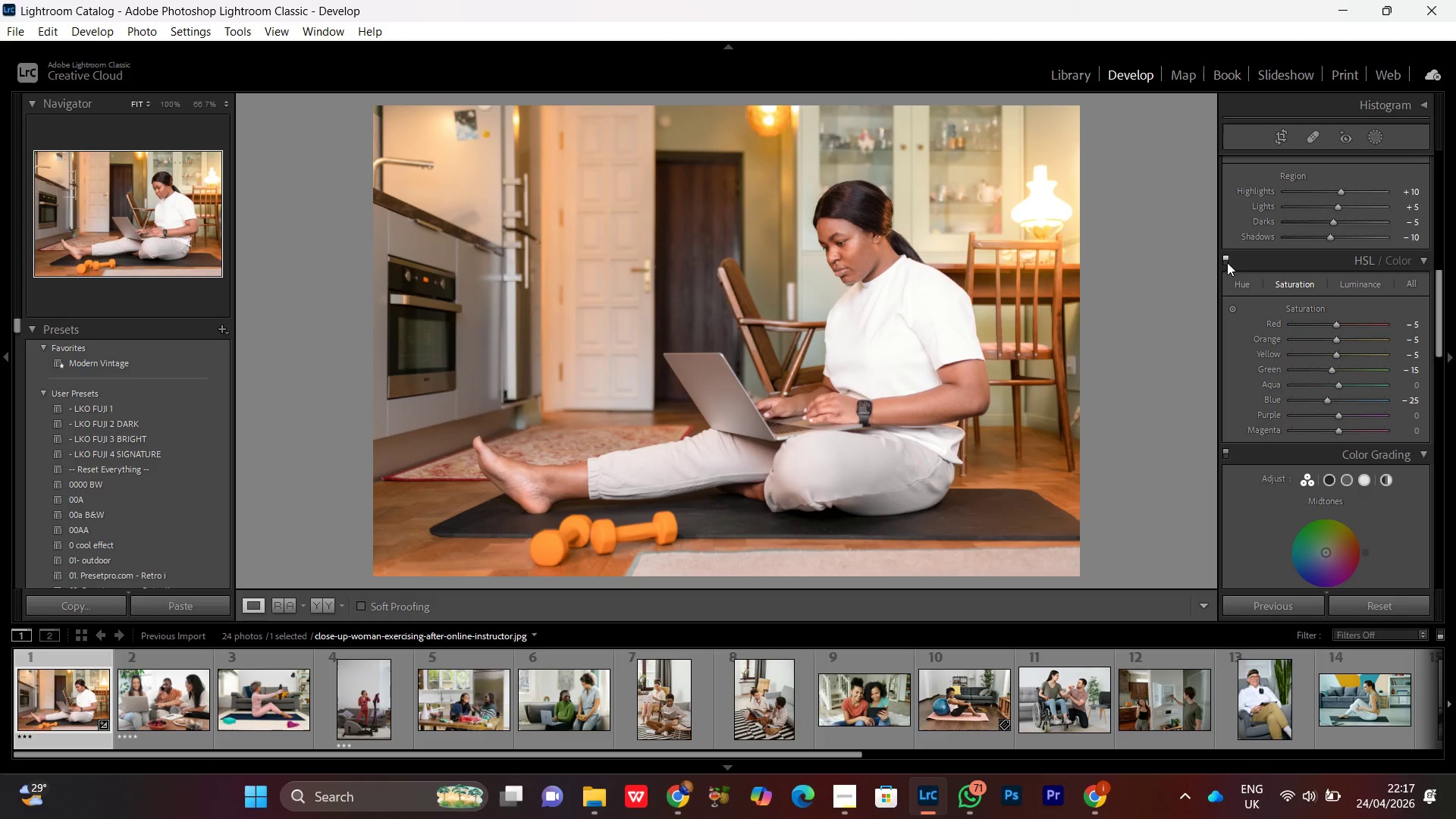 
double_click([1227, 262])
 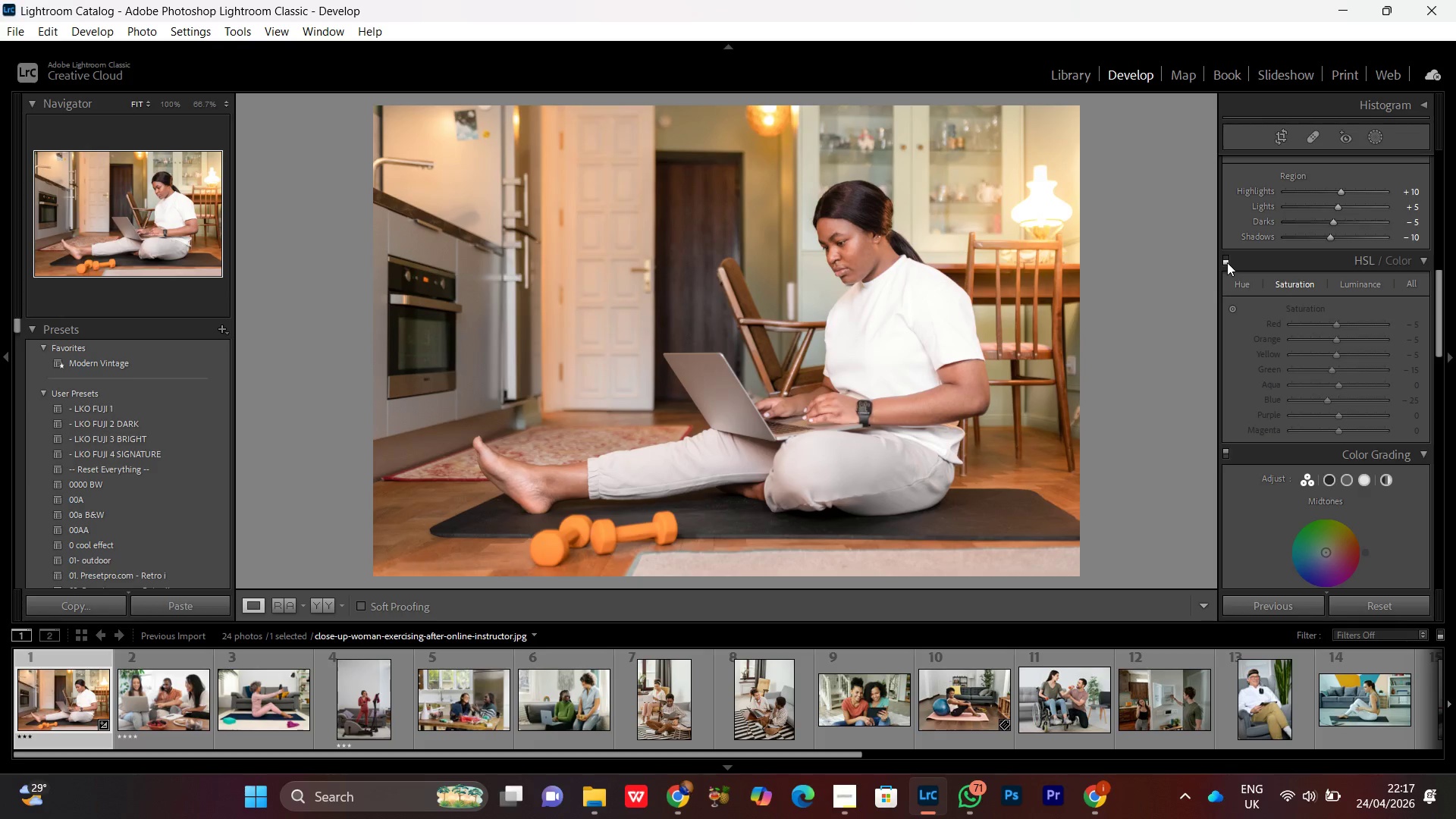 
triple_click([1227, 262])
 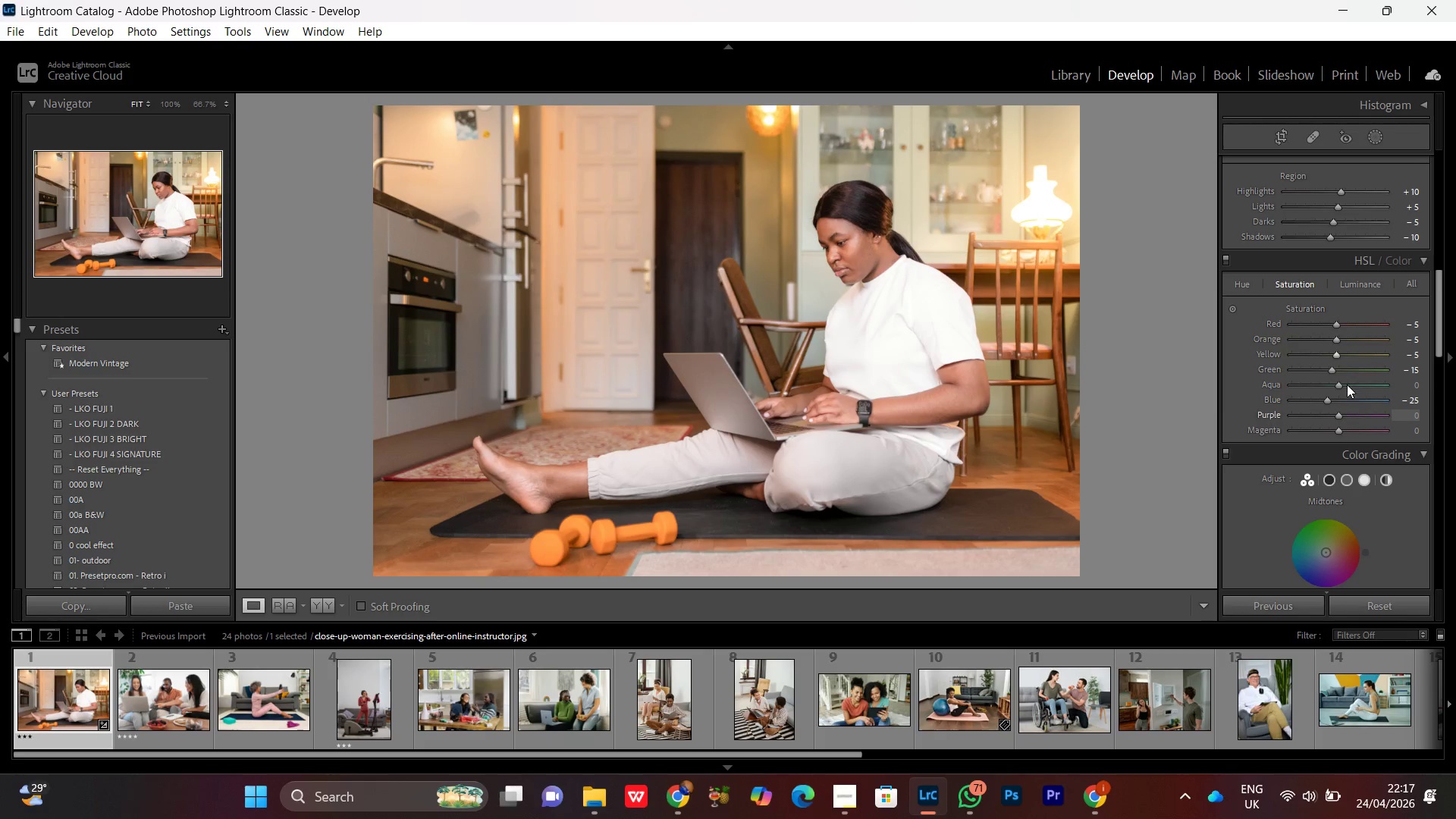 
scroll: coordinate [1351, 399], scroll_direction: none, amount: 0.0
 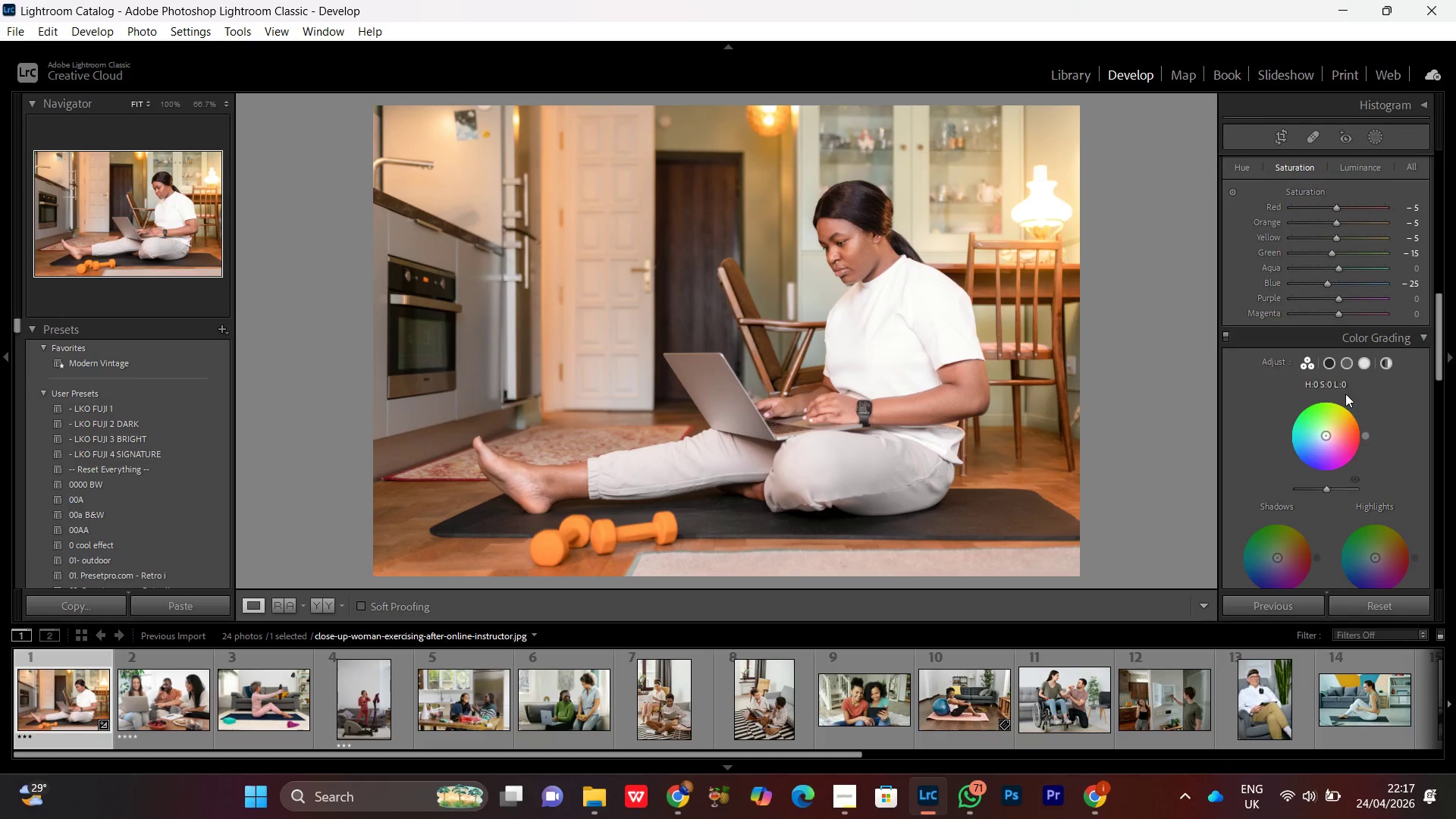 
scroll: coordinate [1334, 397], scroll_direction: down, amount: 2.0
 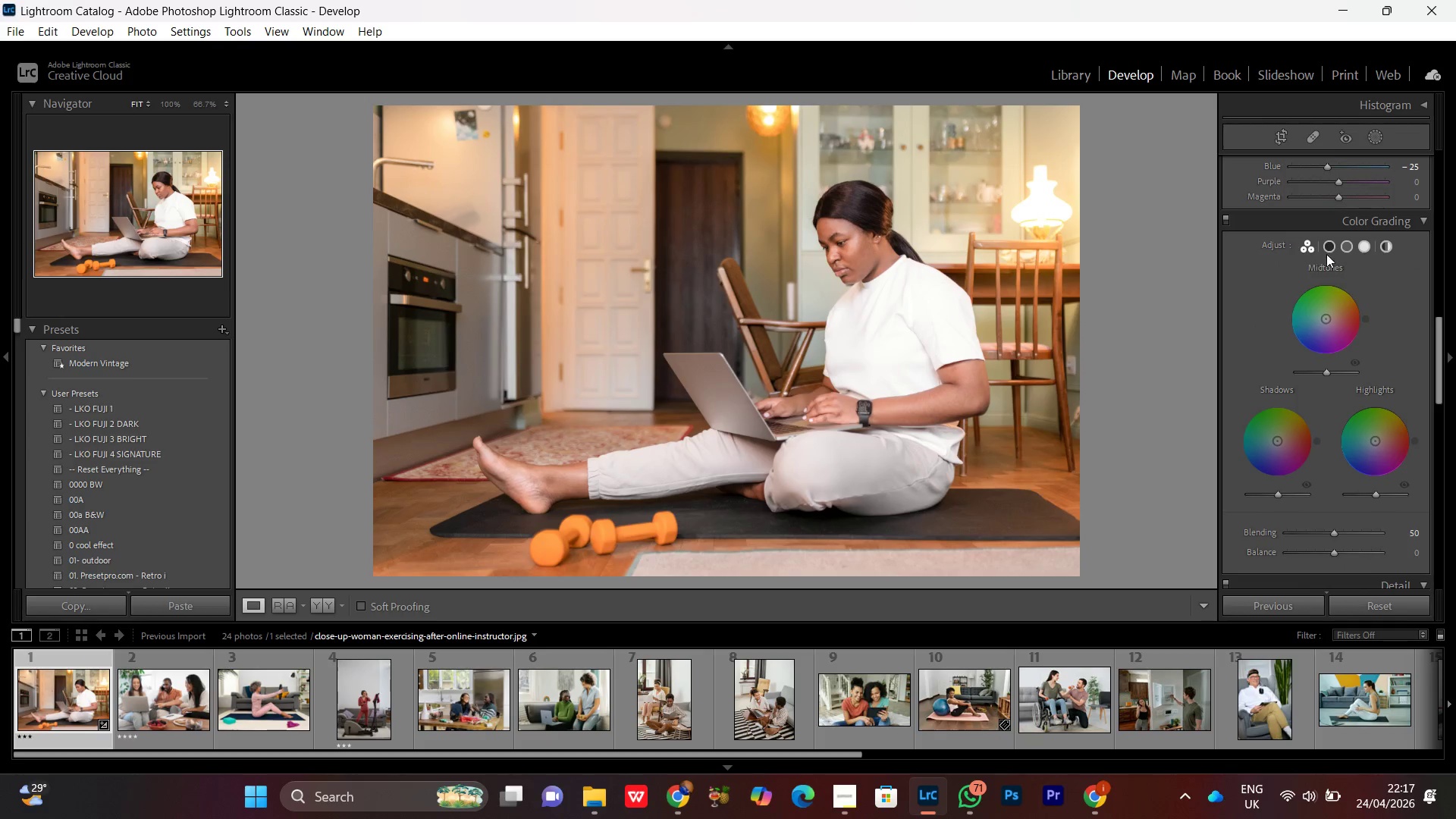 
left_click([1332, 250])
 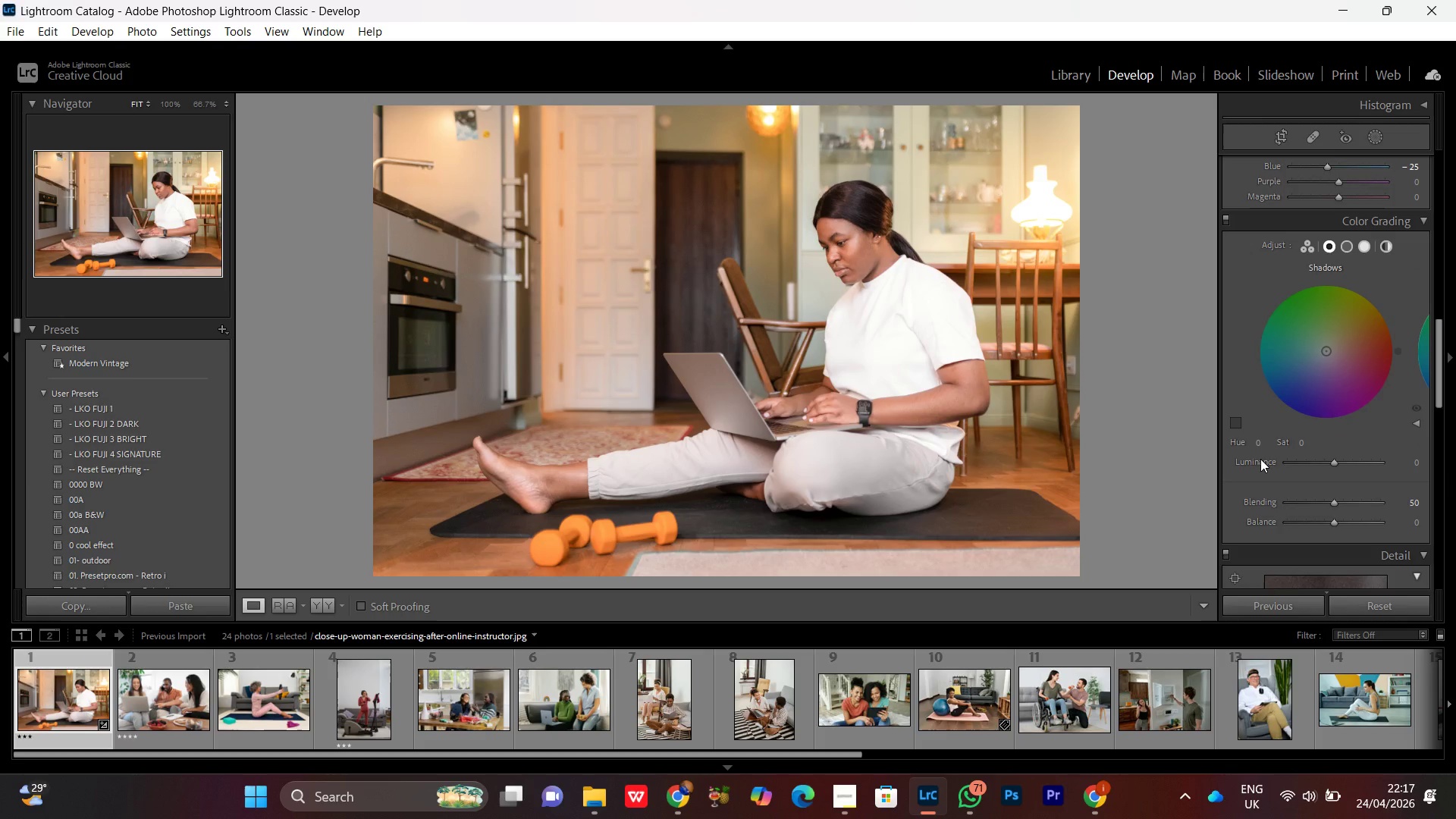 
wait(5.92)
 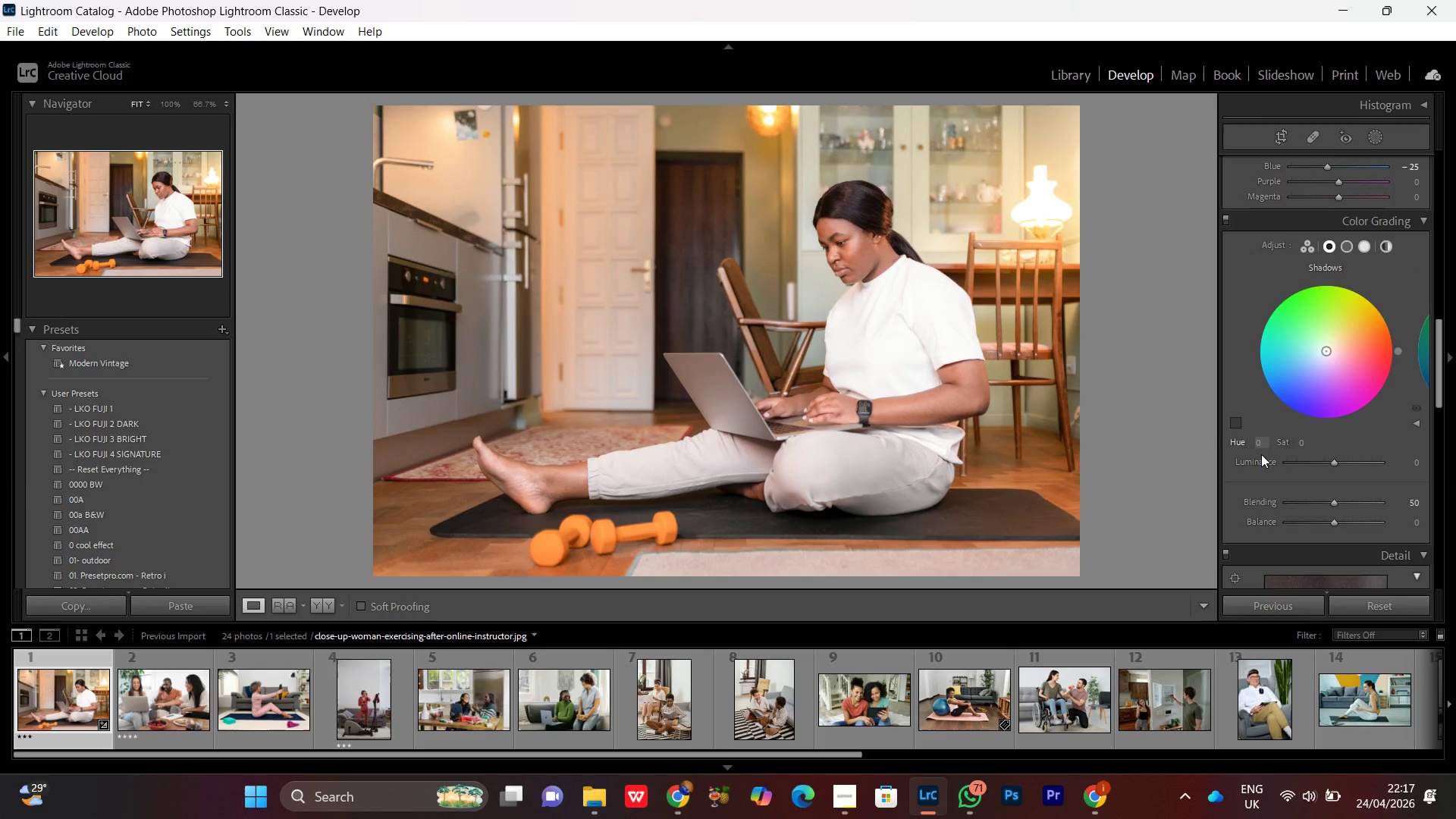 
left_click_drag(start_coordinate=[1257, 445], to_coordinate=[1298, 457])
 